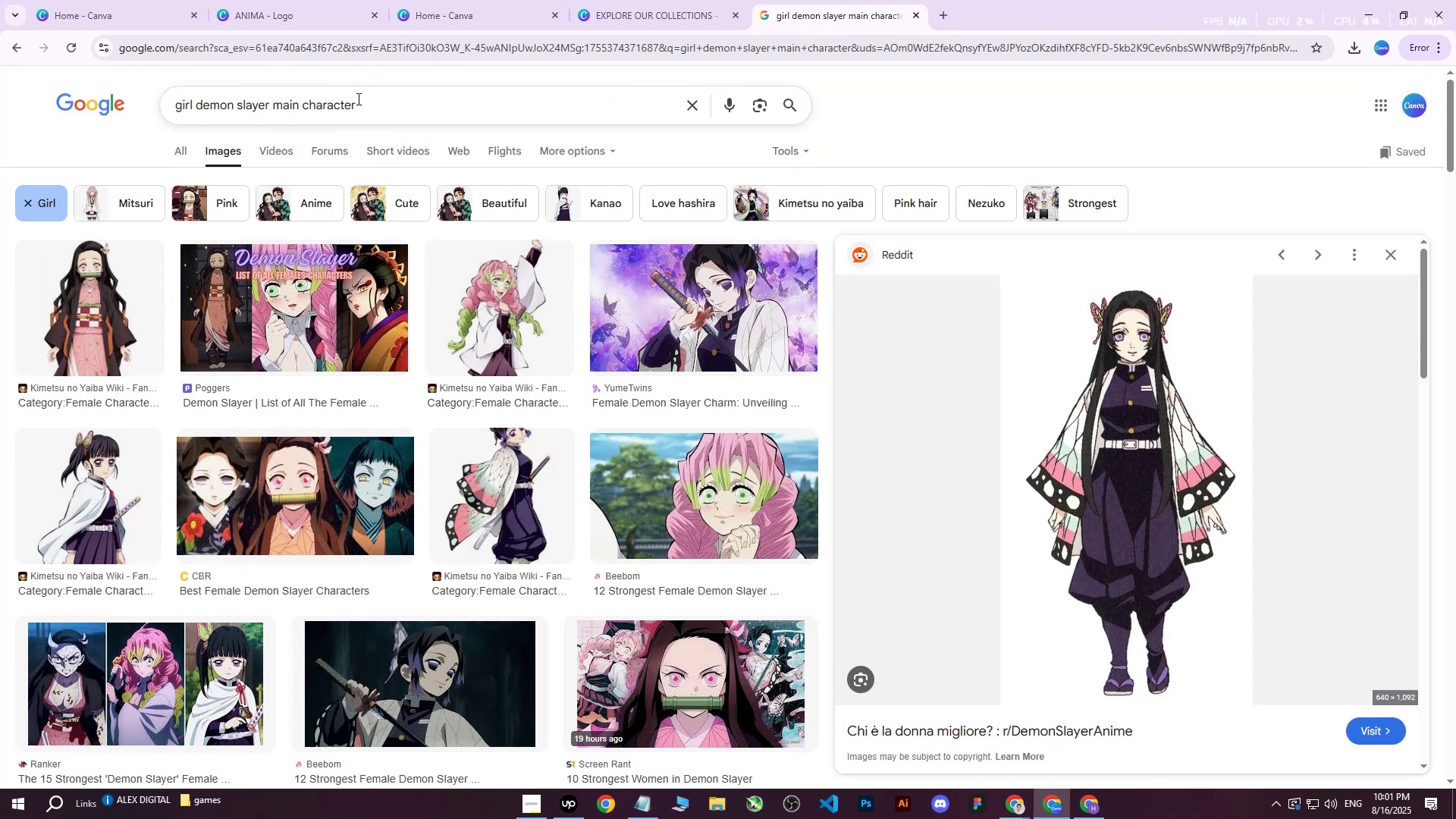 
left_click_drag(start_coordinate=[418, 104], to_coordinate=[134, 102])
 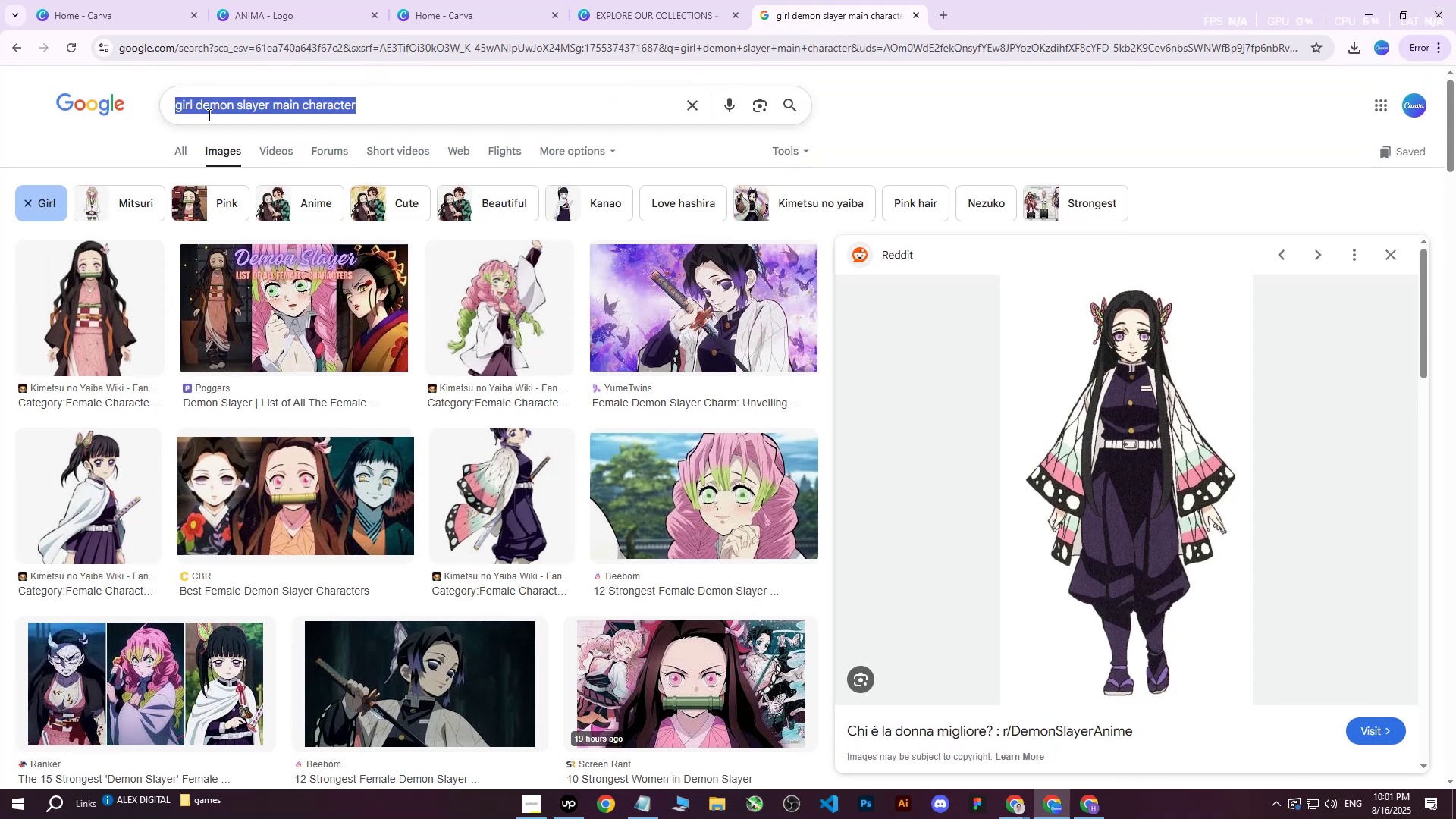 
type(demon slayer)
 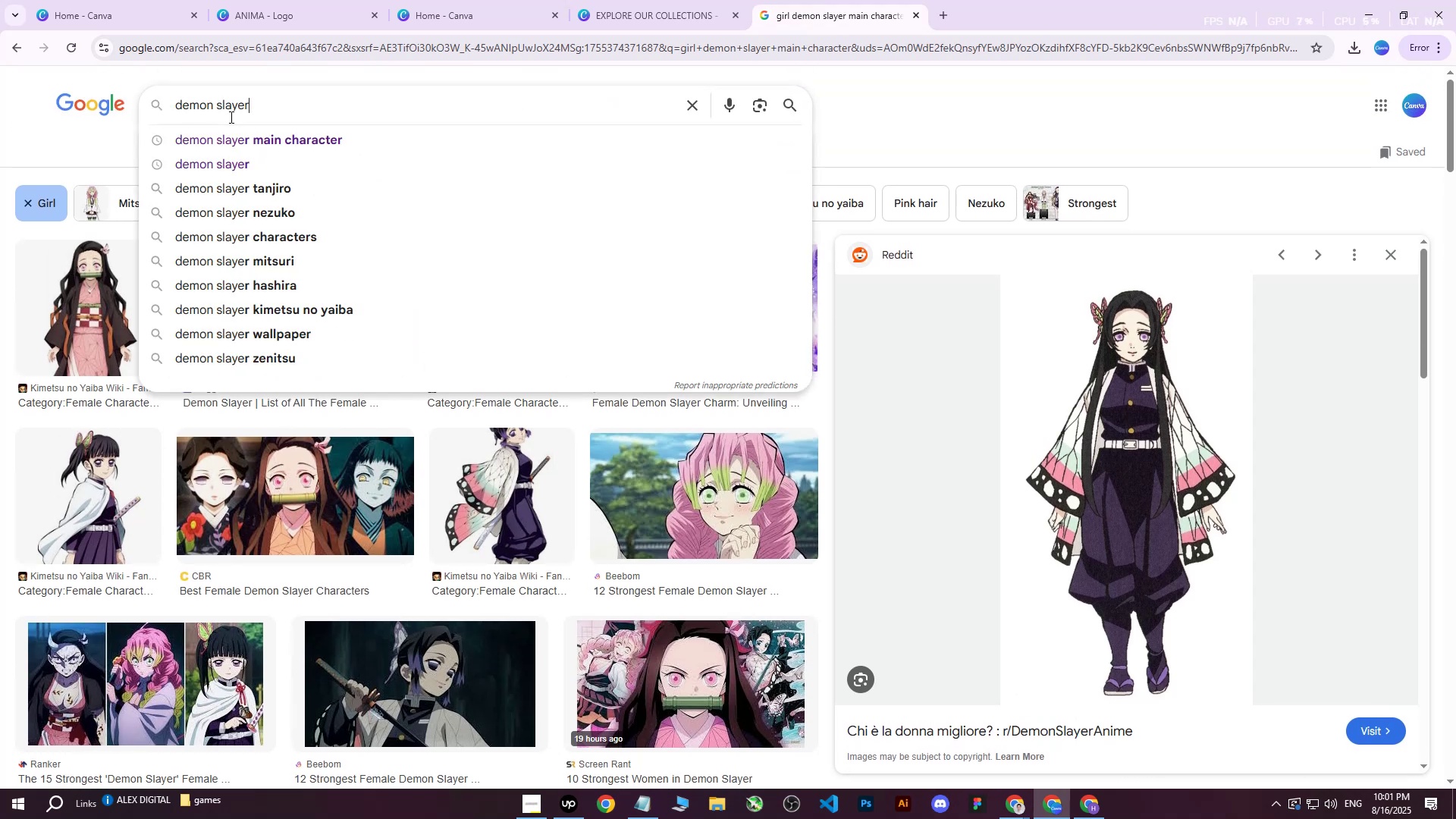 
key(Enter)
 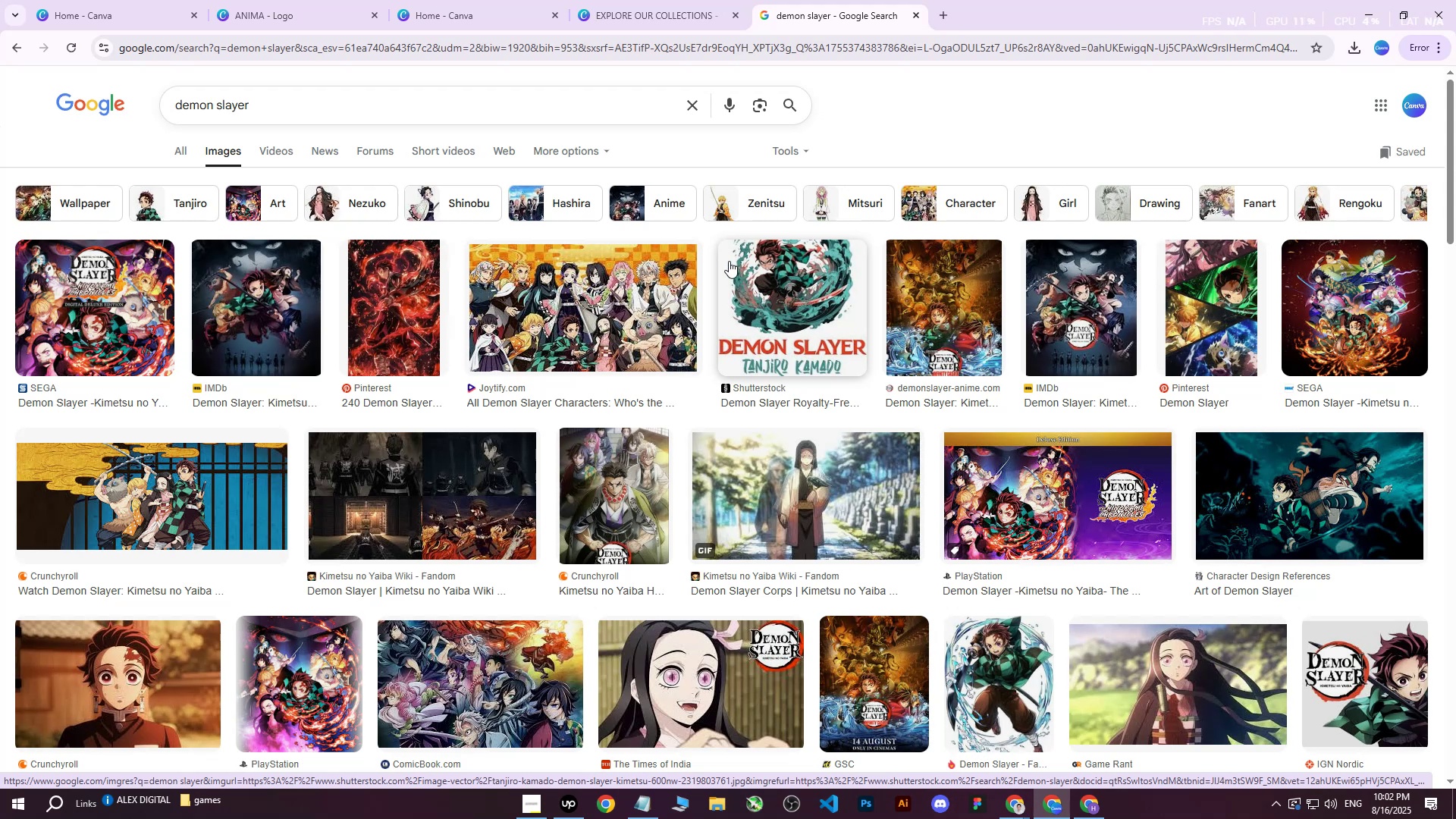 
wait(7.56)
 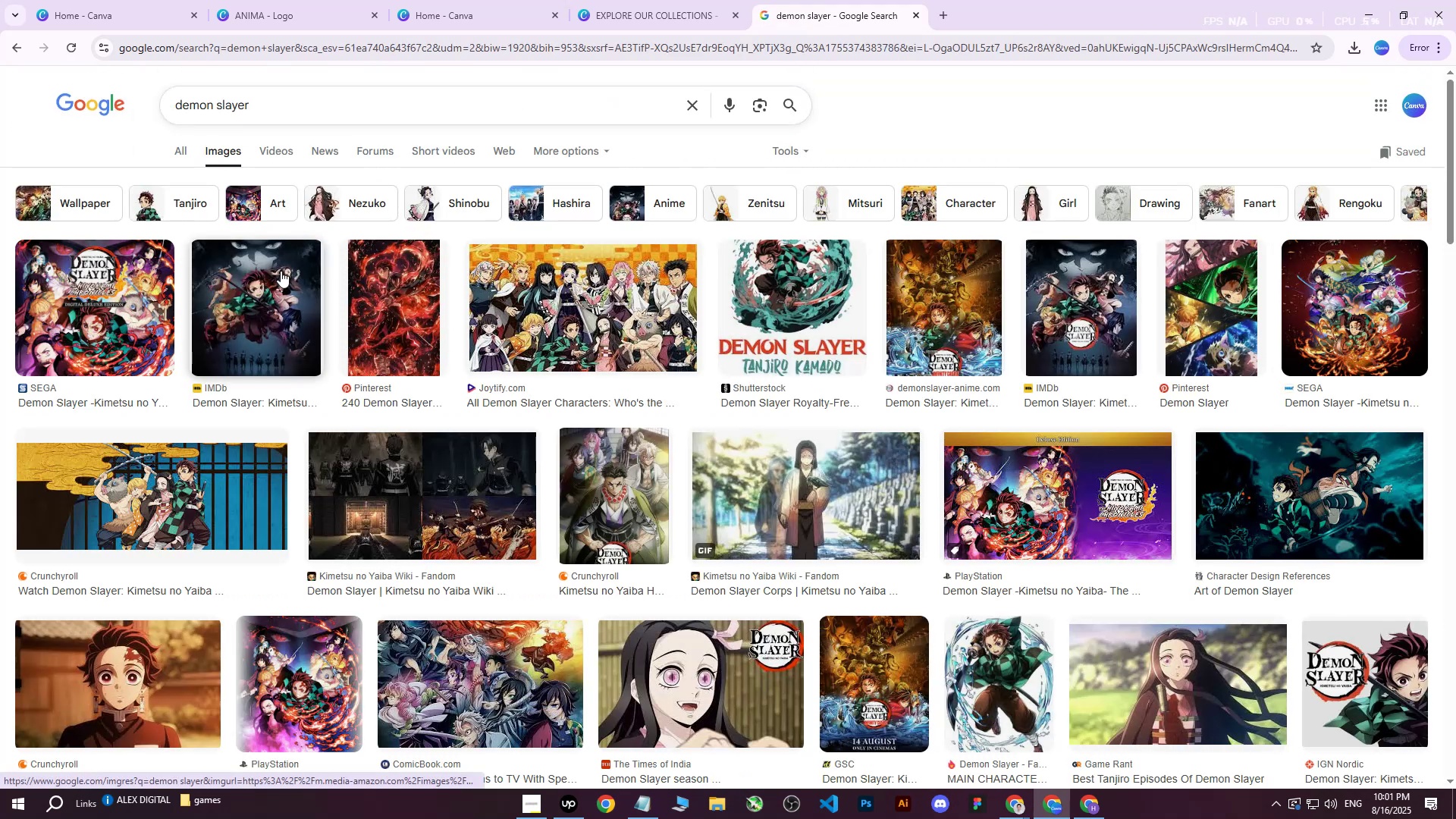 
scroll: coordinate [702, 296], scroll_direction: up, amount: 2.0
 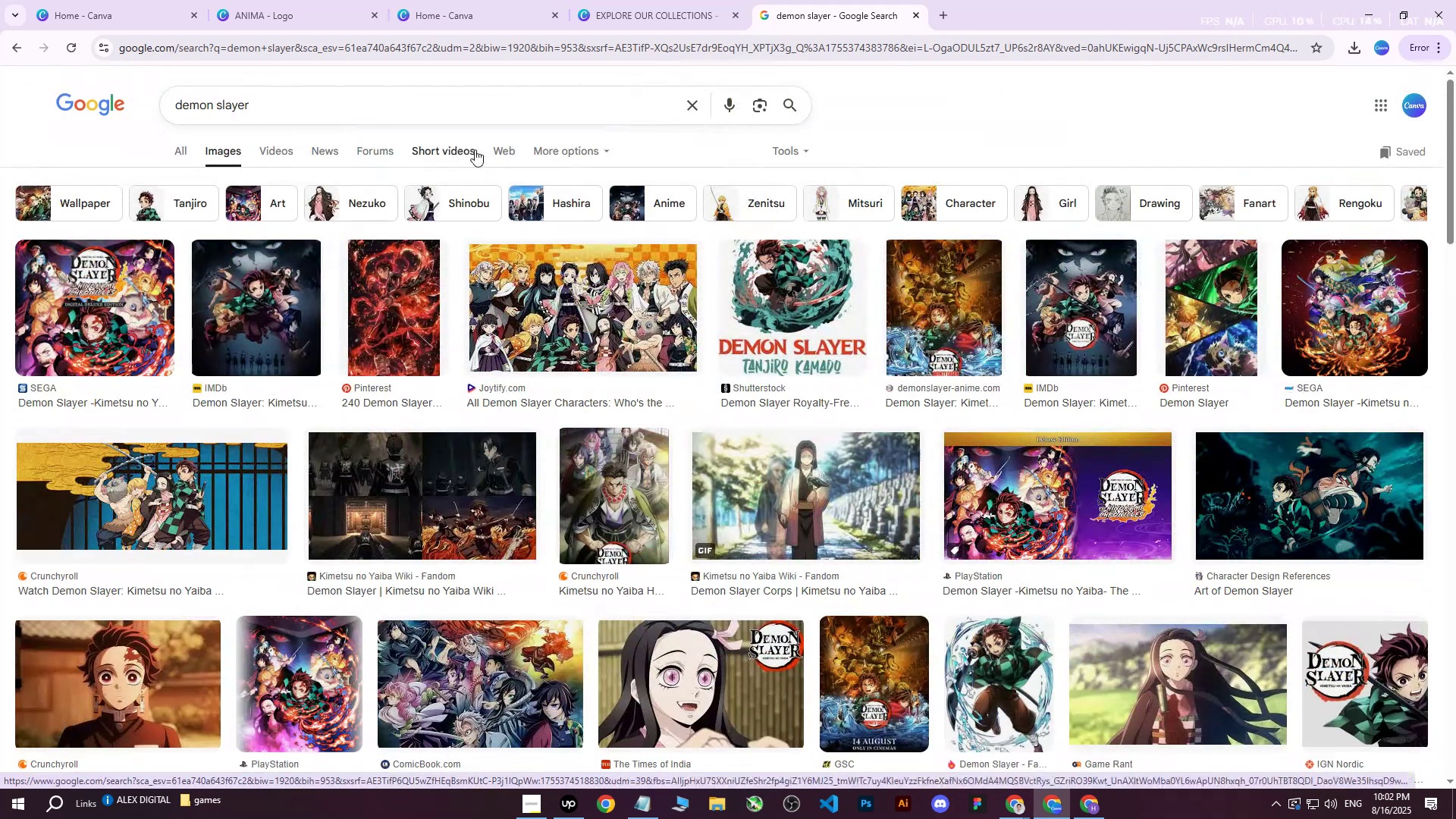 
left_click_drag(start_coordinate=[435, 111], to_coordinate=[431, 111])
 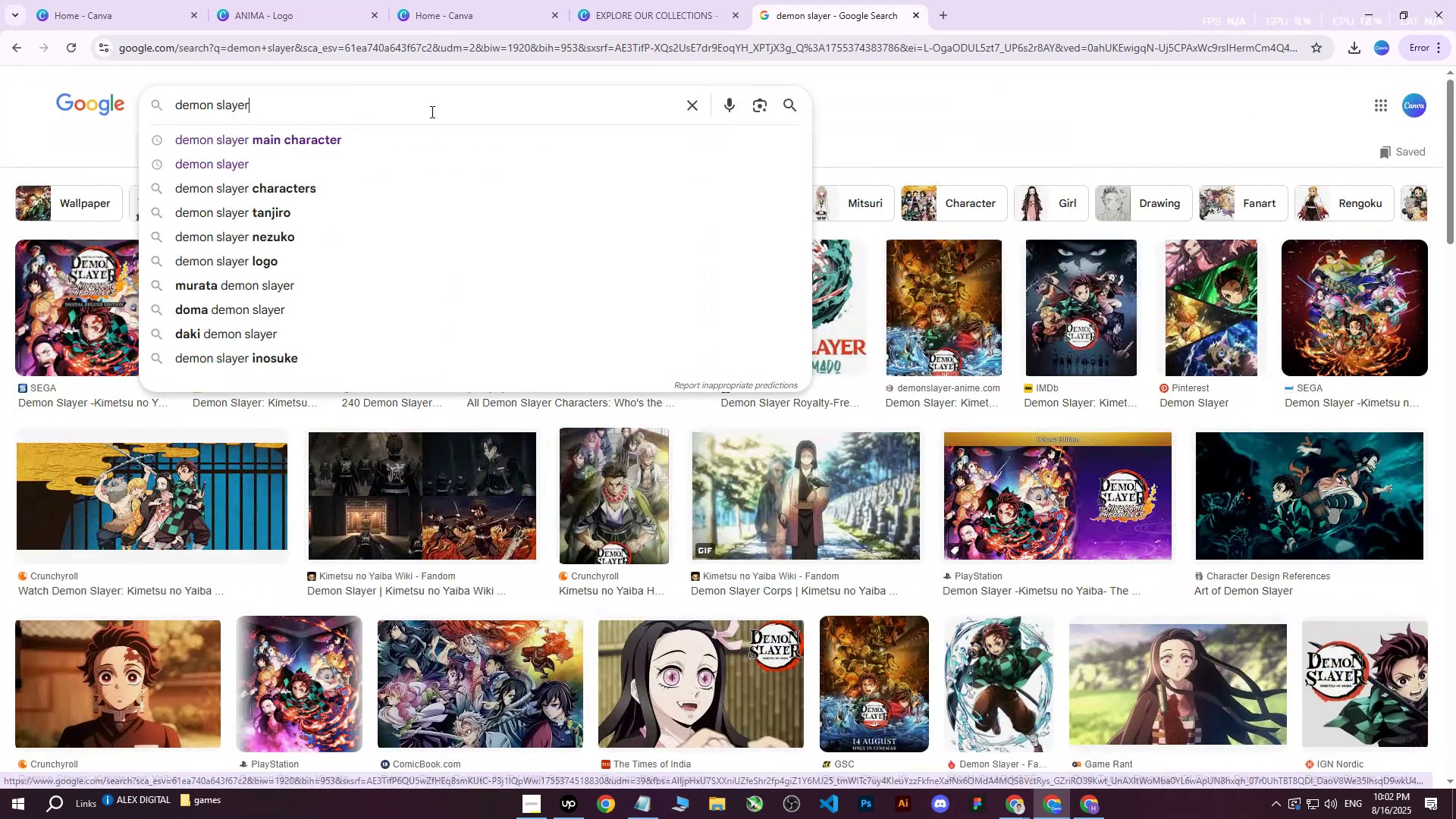 
type( logo\)
 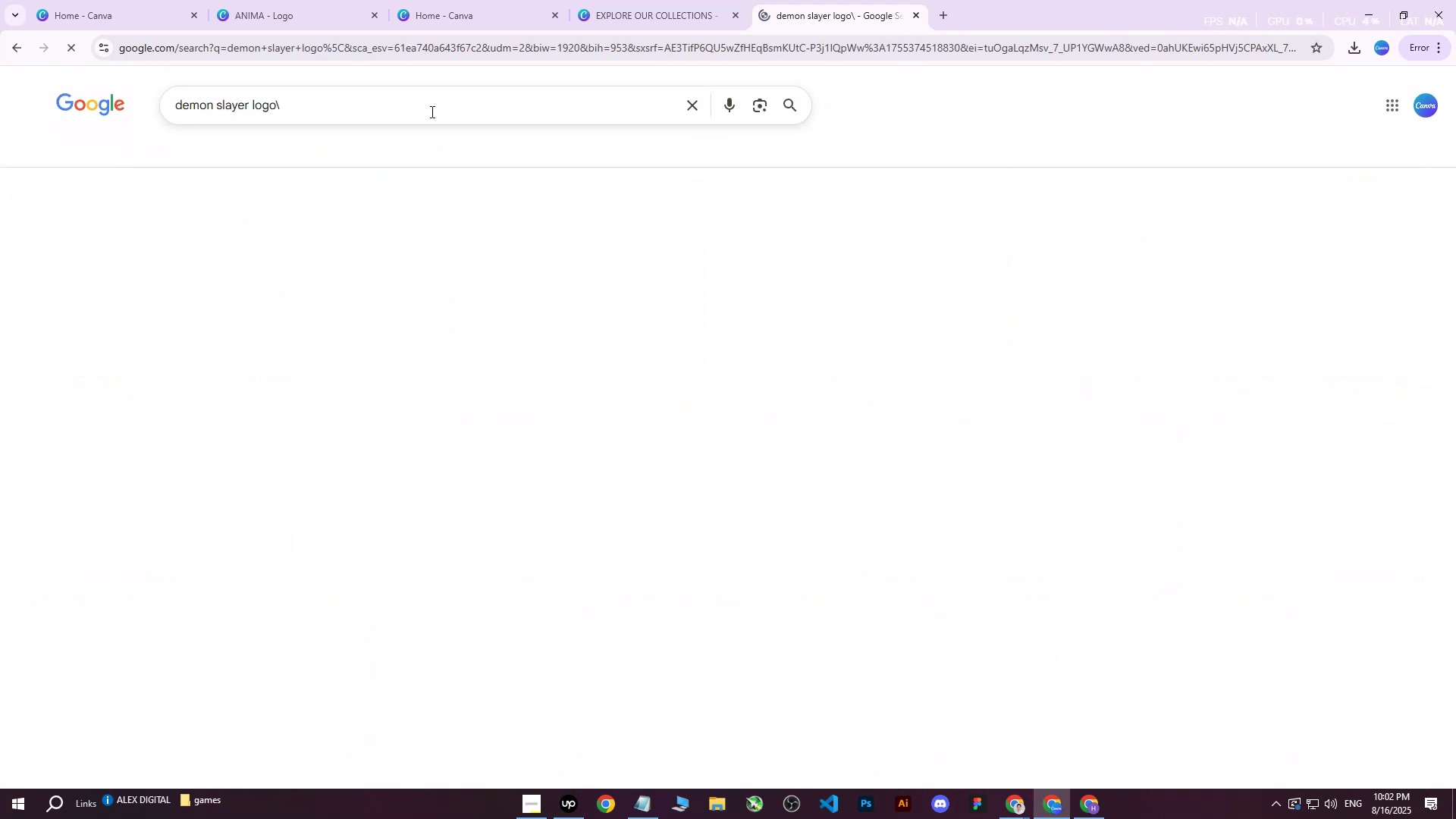 
key(Enter)
 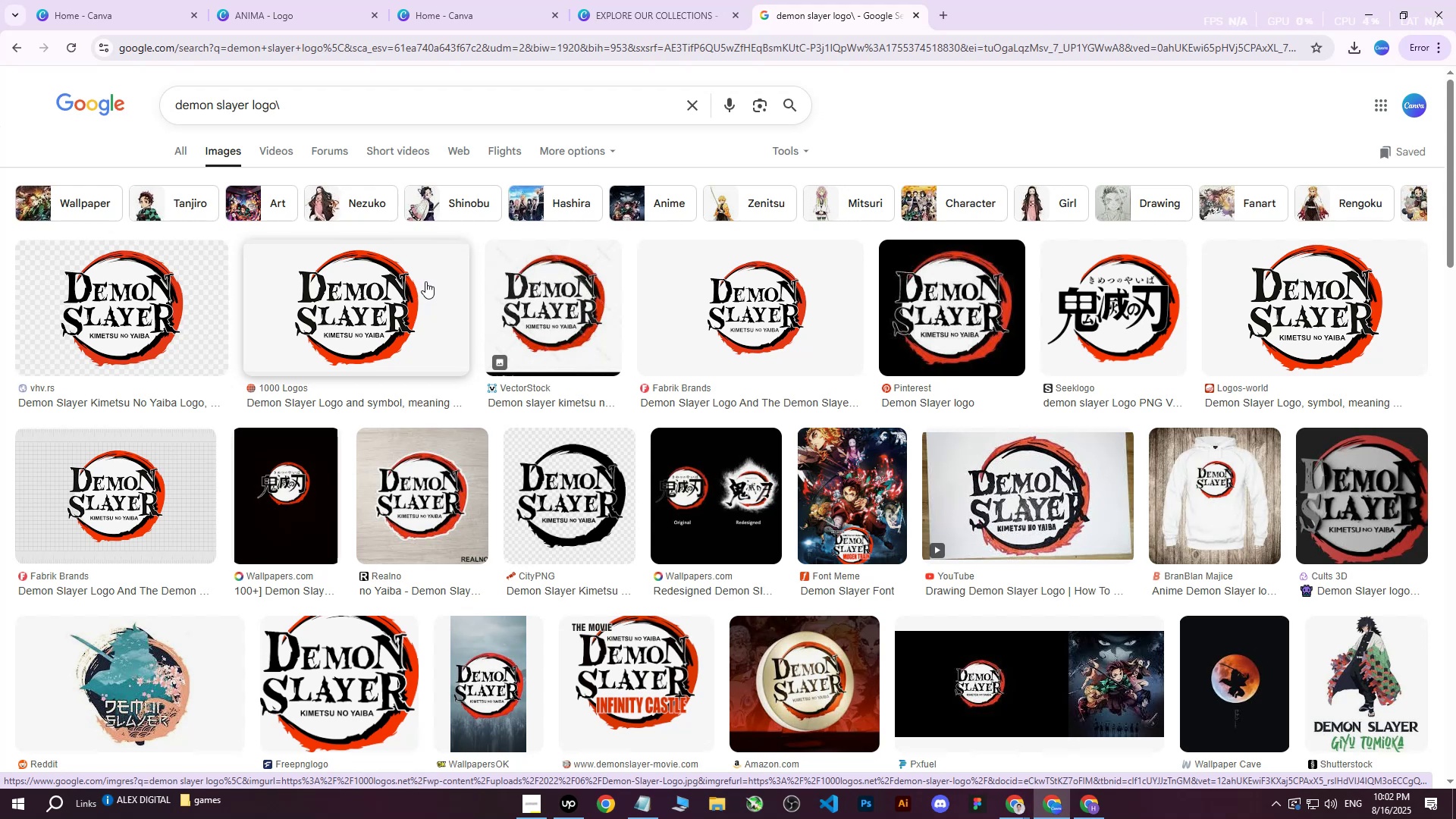 
wait(14.4)
 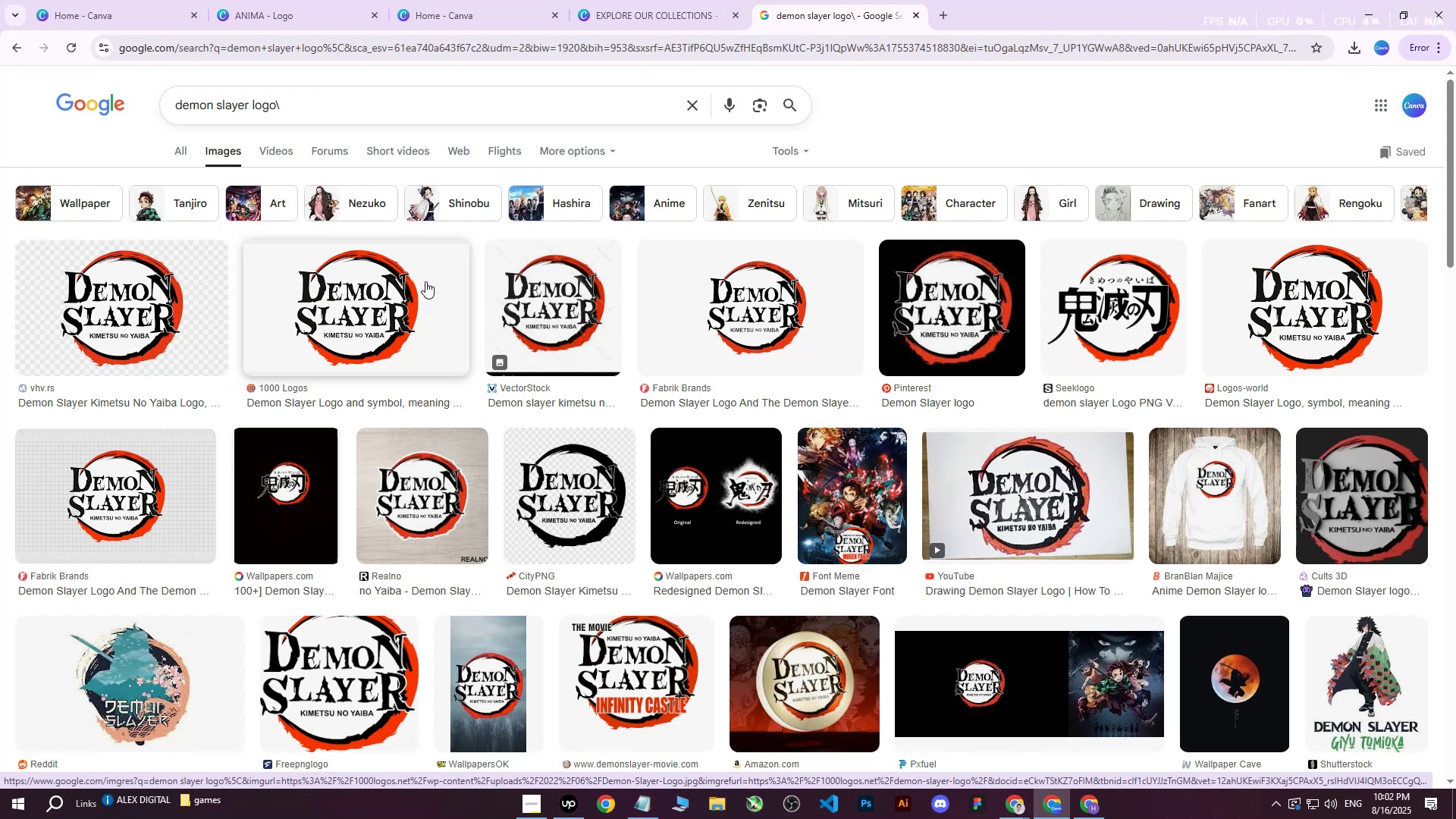 
scroll: coordinate [385, 297], scroll_direction: up, amount: 7.0
 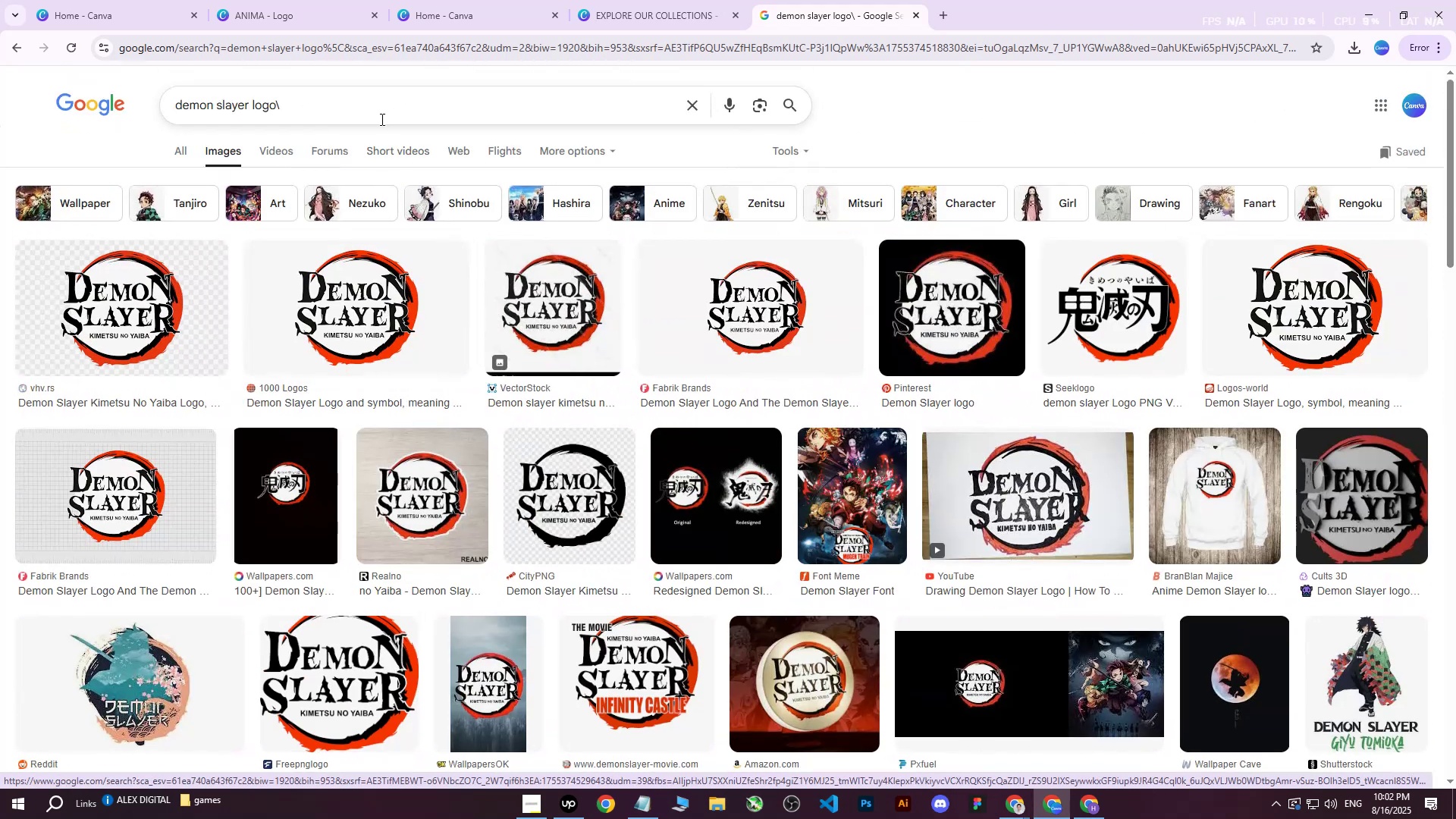 
left_click_drag(start_coordinate=[372, 106], to_coordinate=[284, 105])
 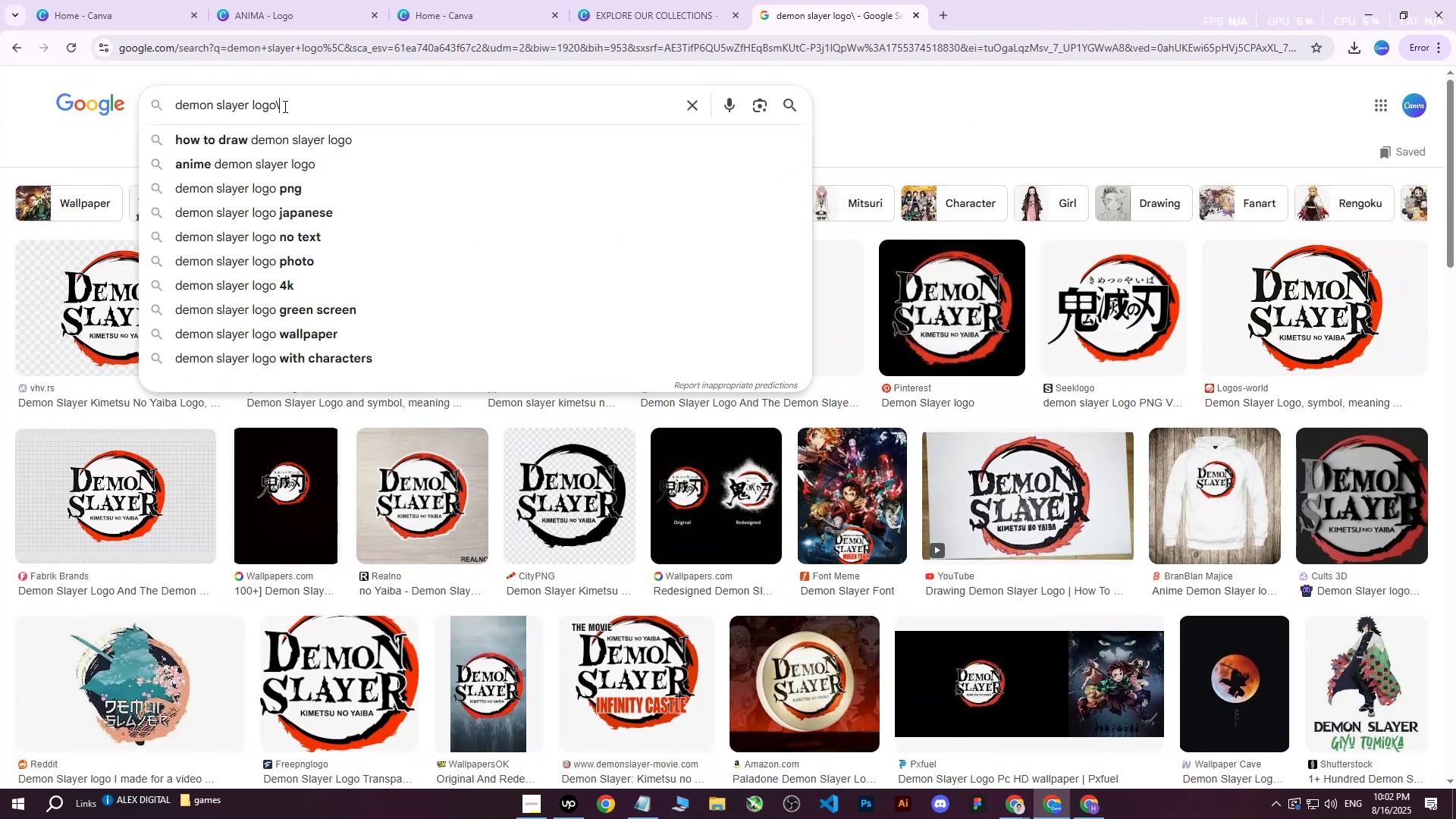 
key(Backspace)
 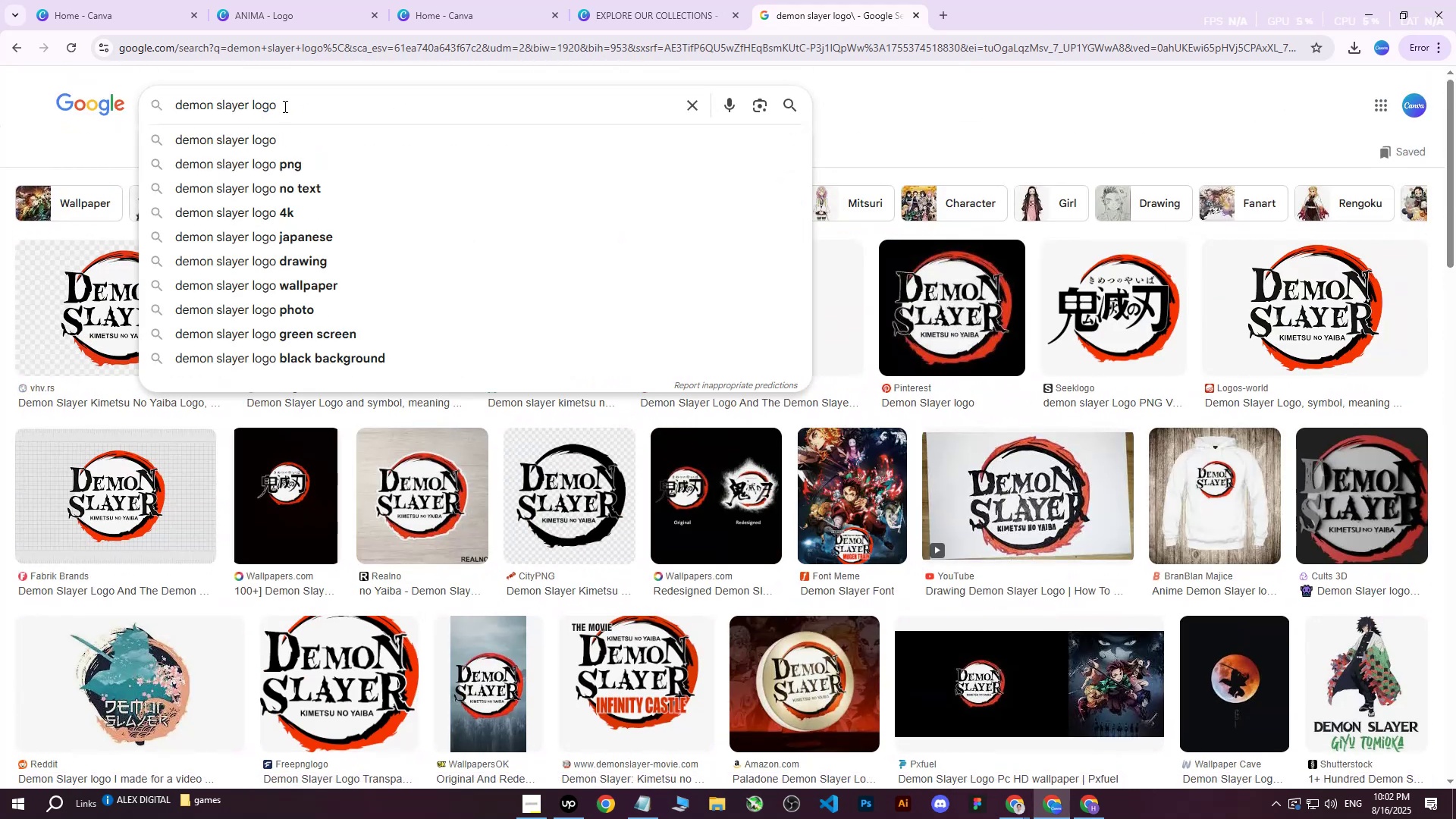 
key(Enter)
 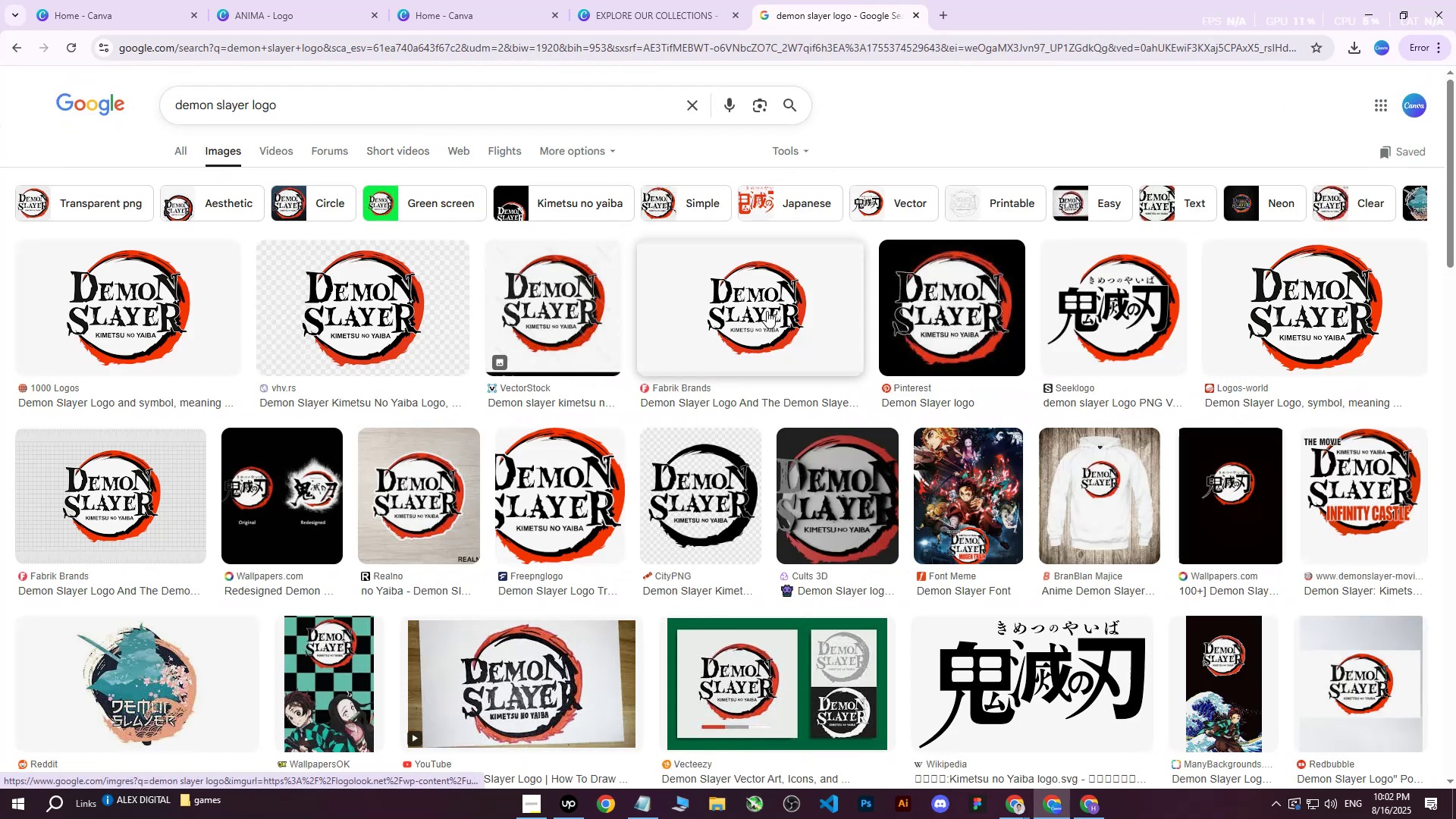 
wait(5.52)
 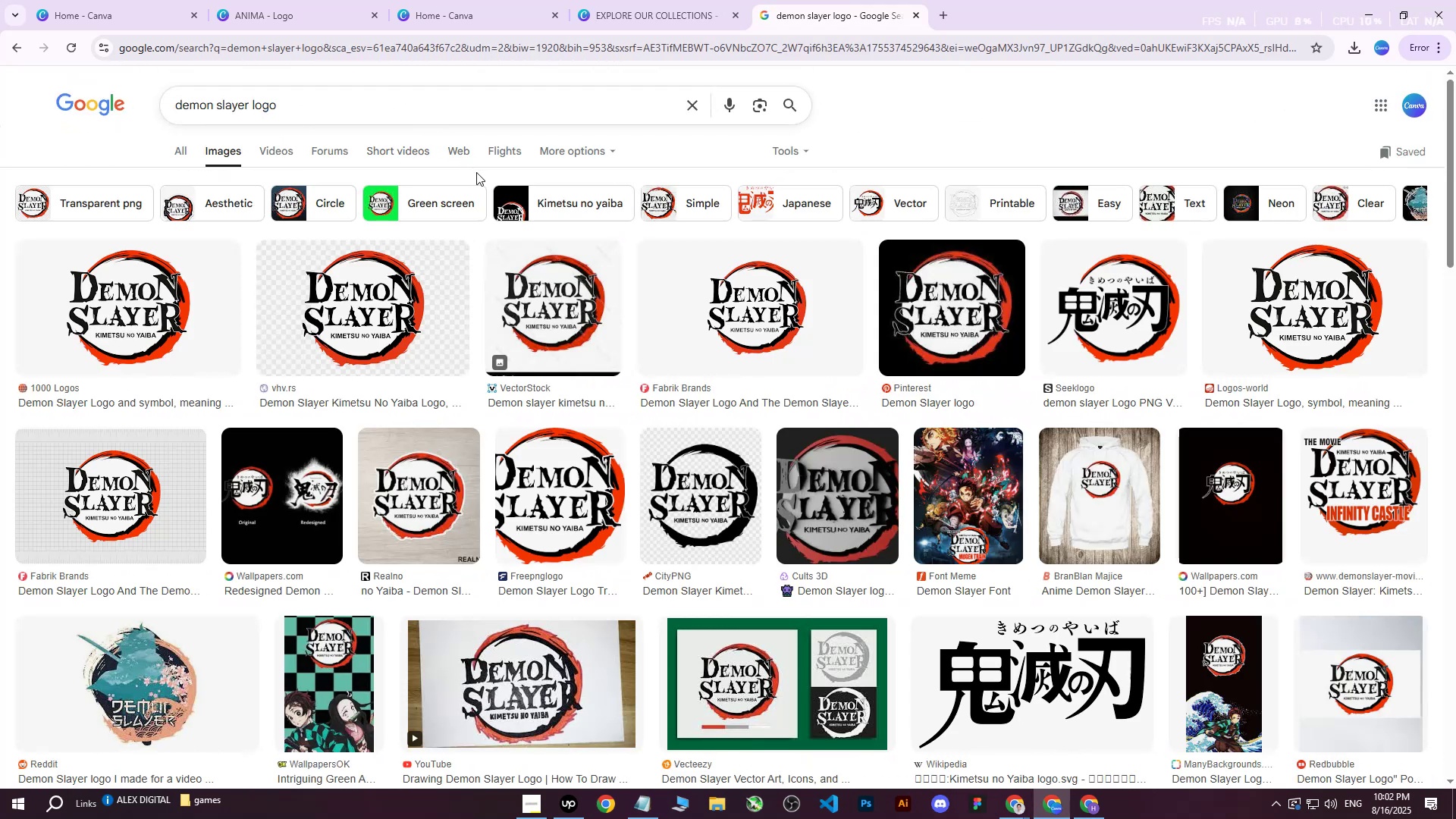 
left_click([947, 308])
 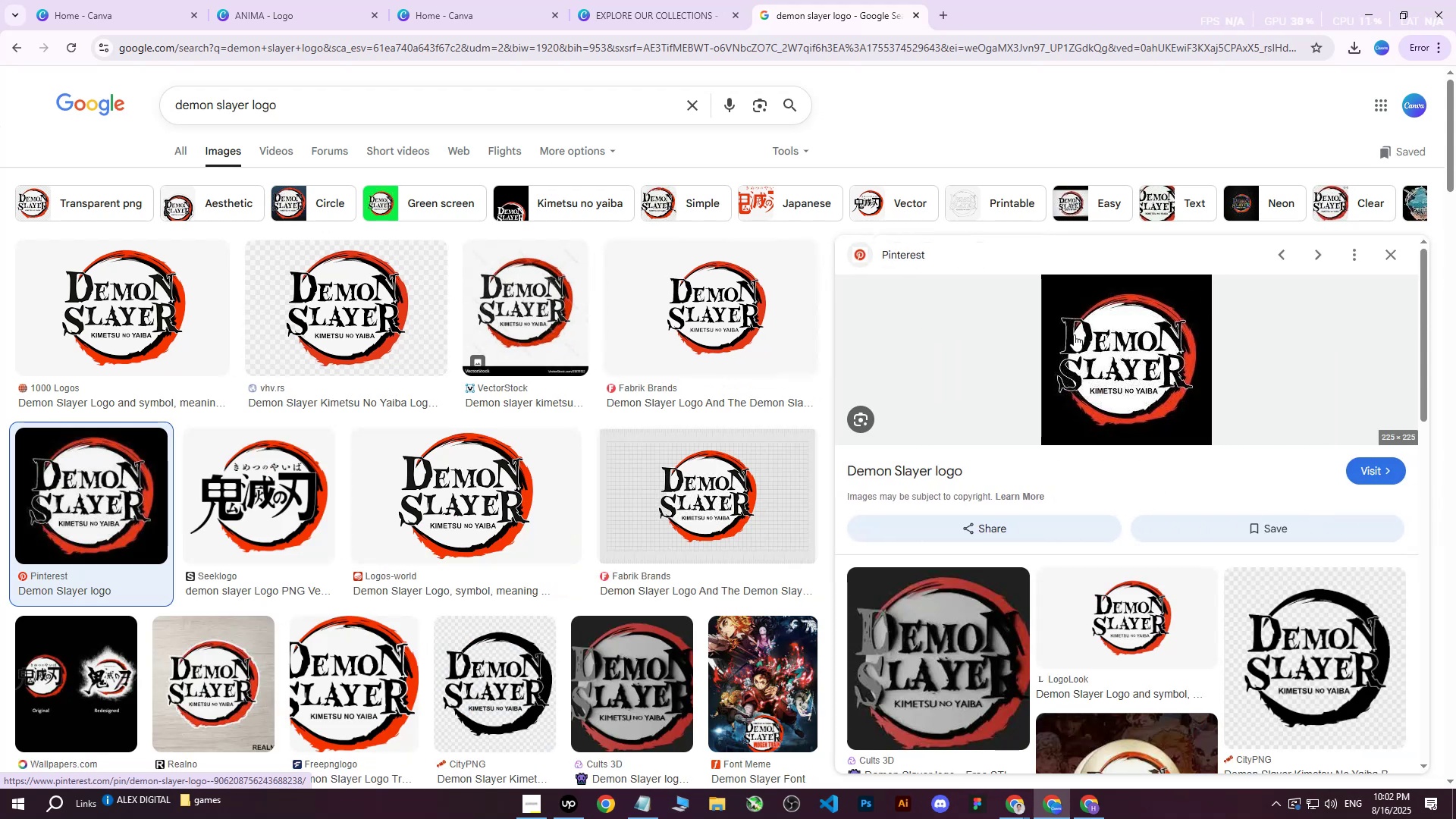 
right_click([1098, 340])
 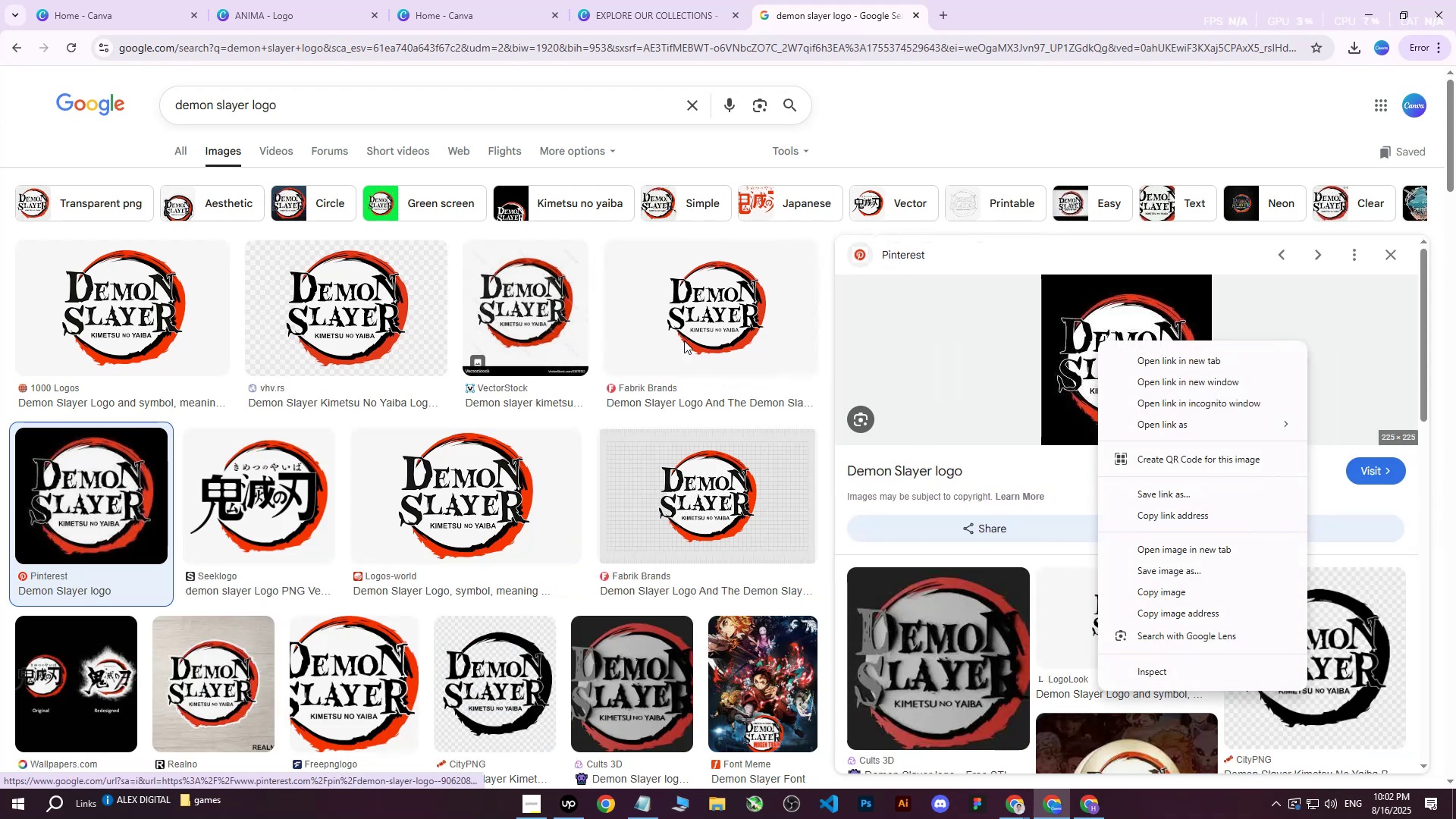 
left_click([692, 314])
 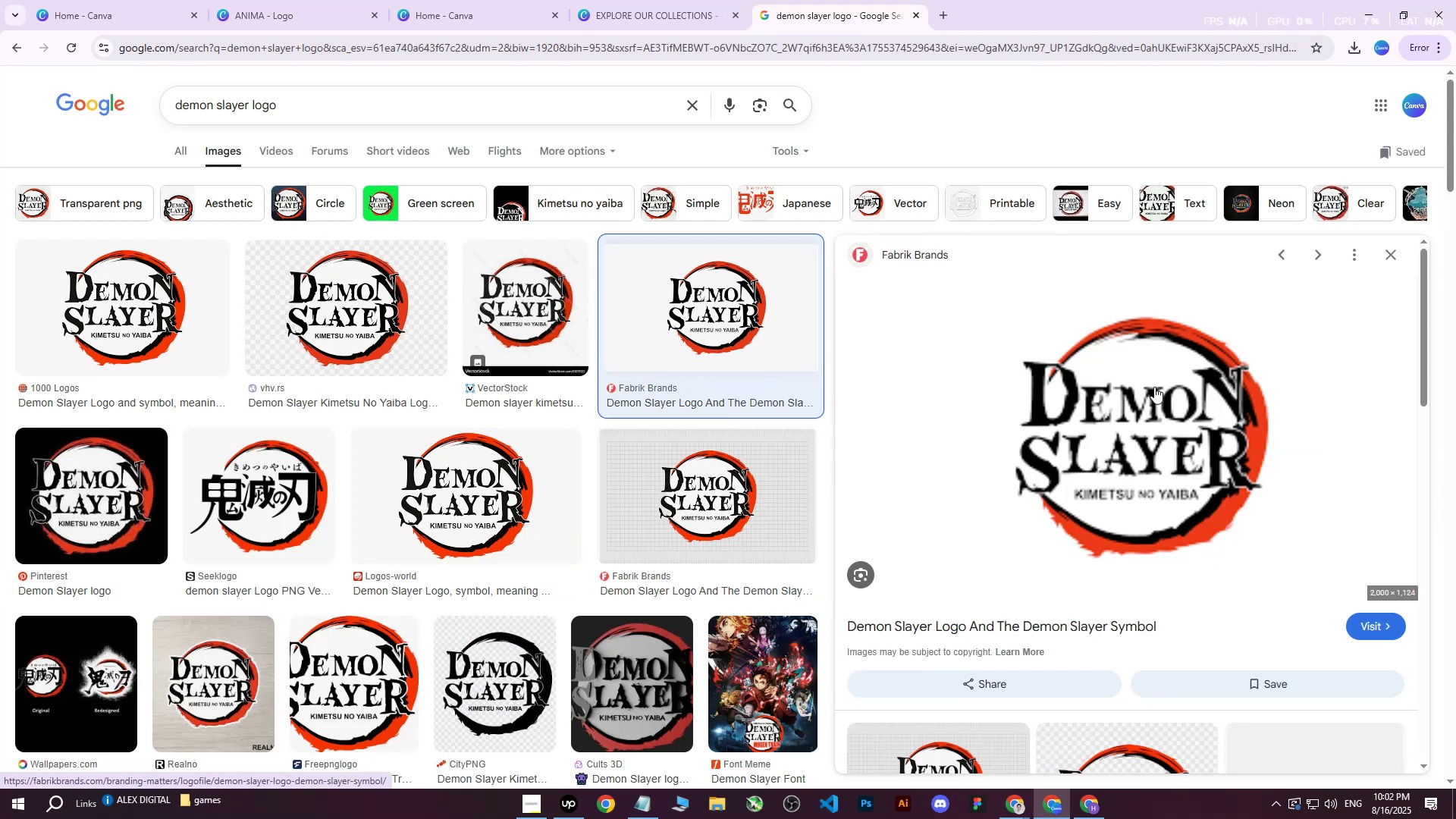 
left_click([1154, 387])
 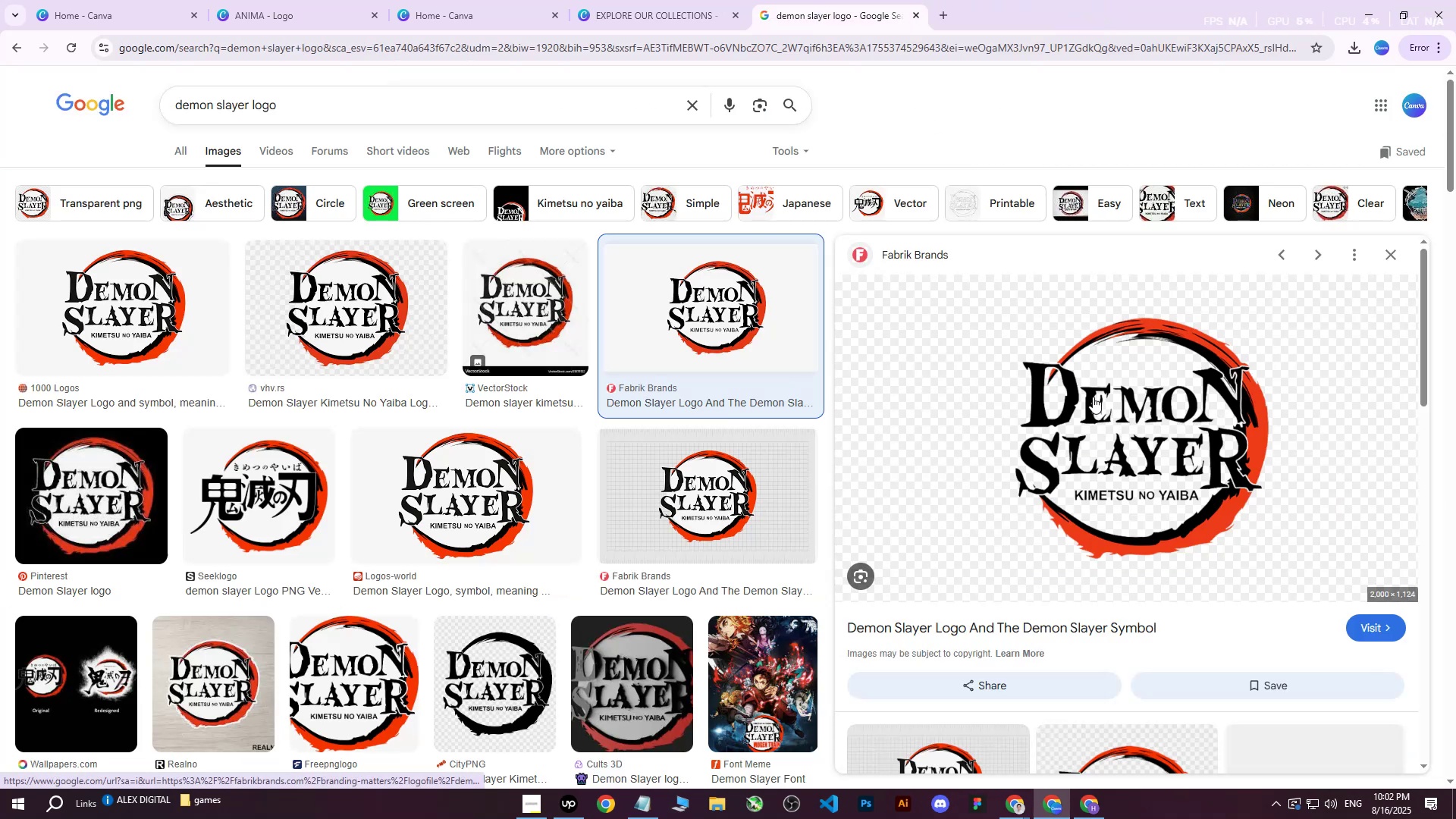 
left_click([536, 305])
 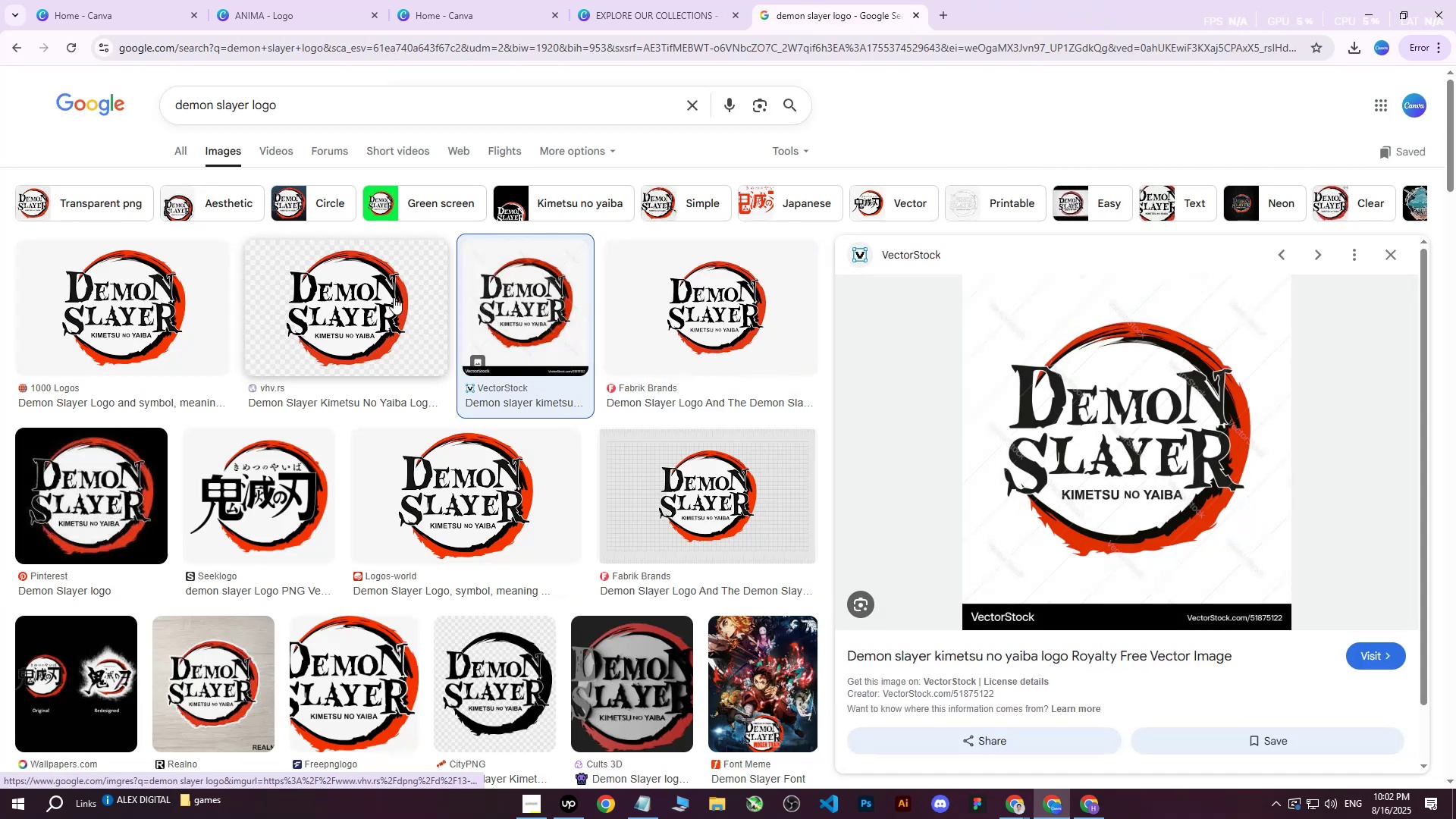 
left_click([375, 297])
 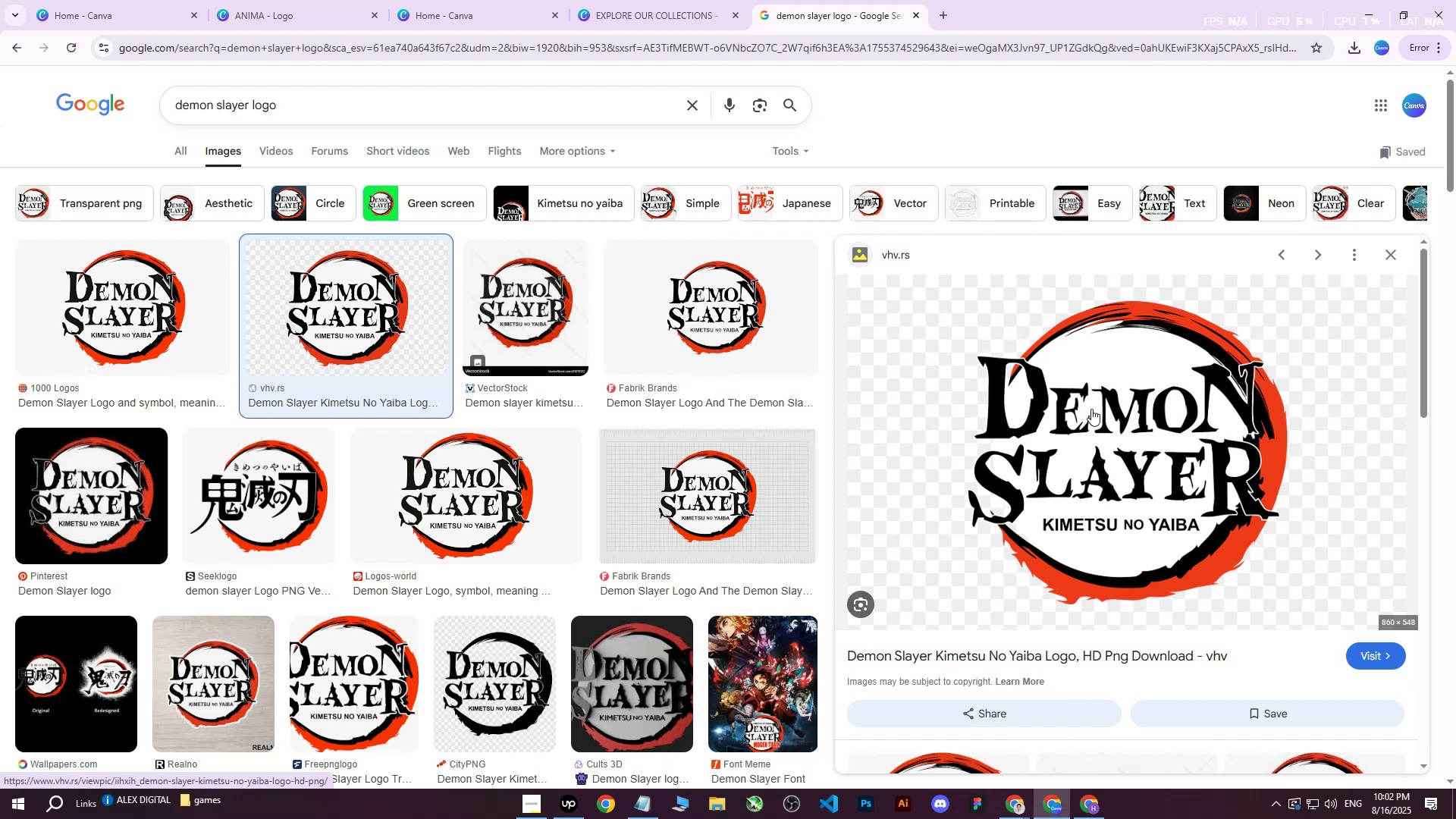 
wait(5.93)
 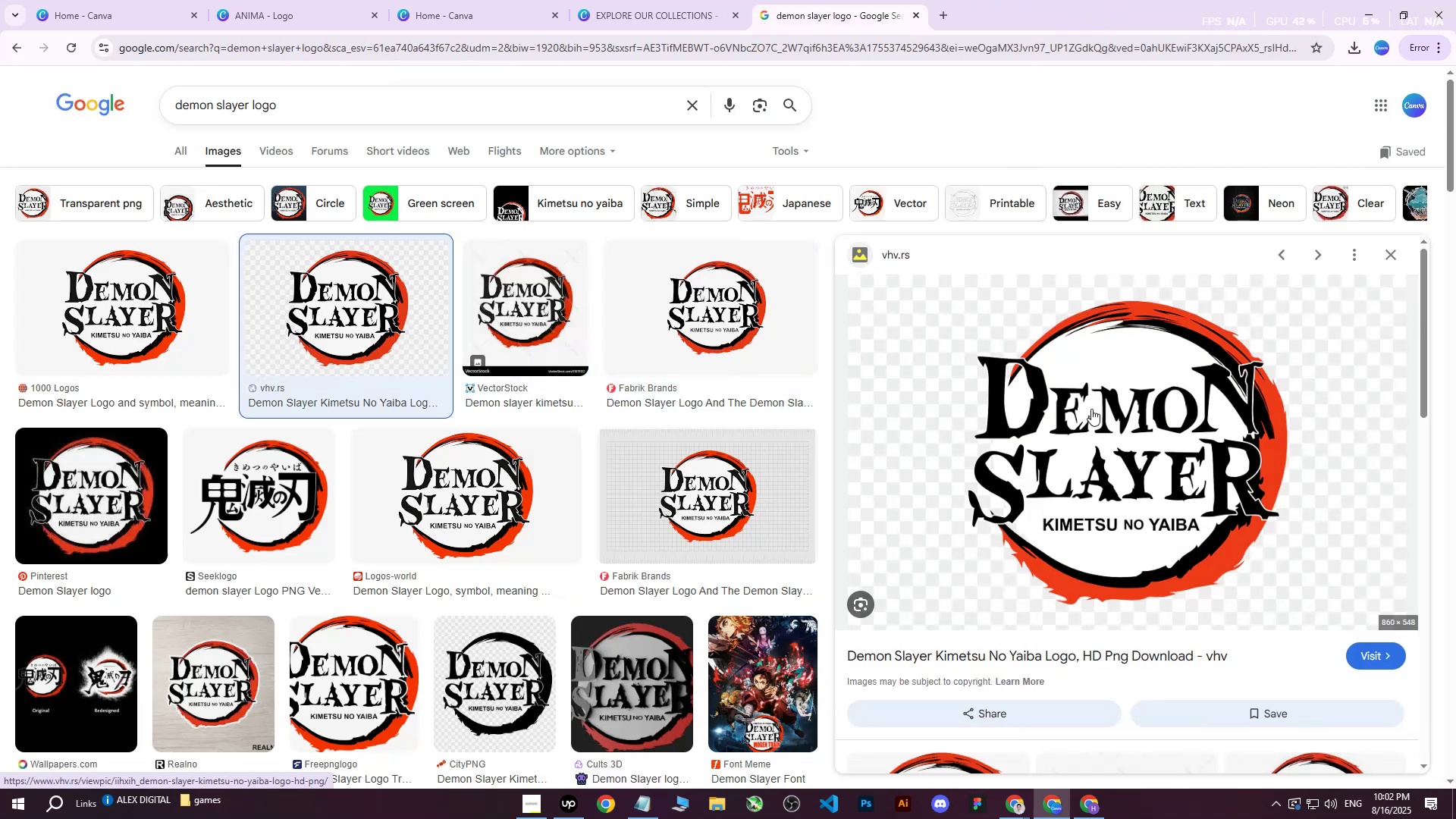 
left_click([1391, 250])
 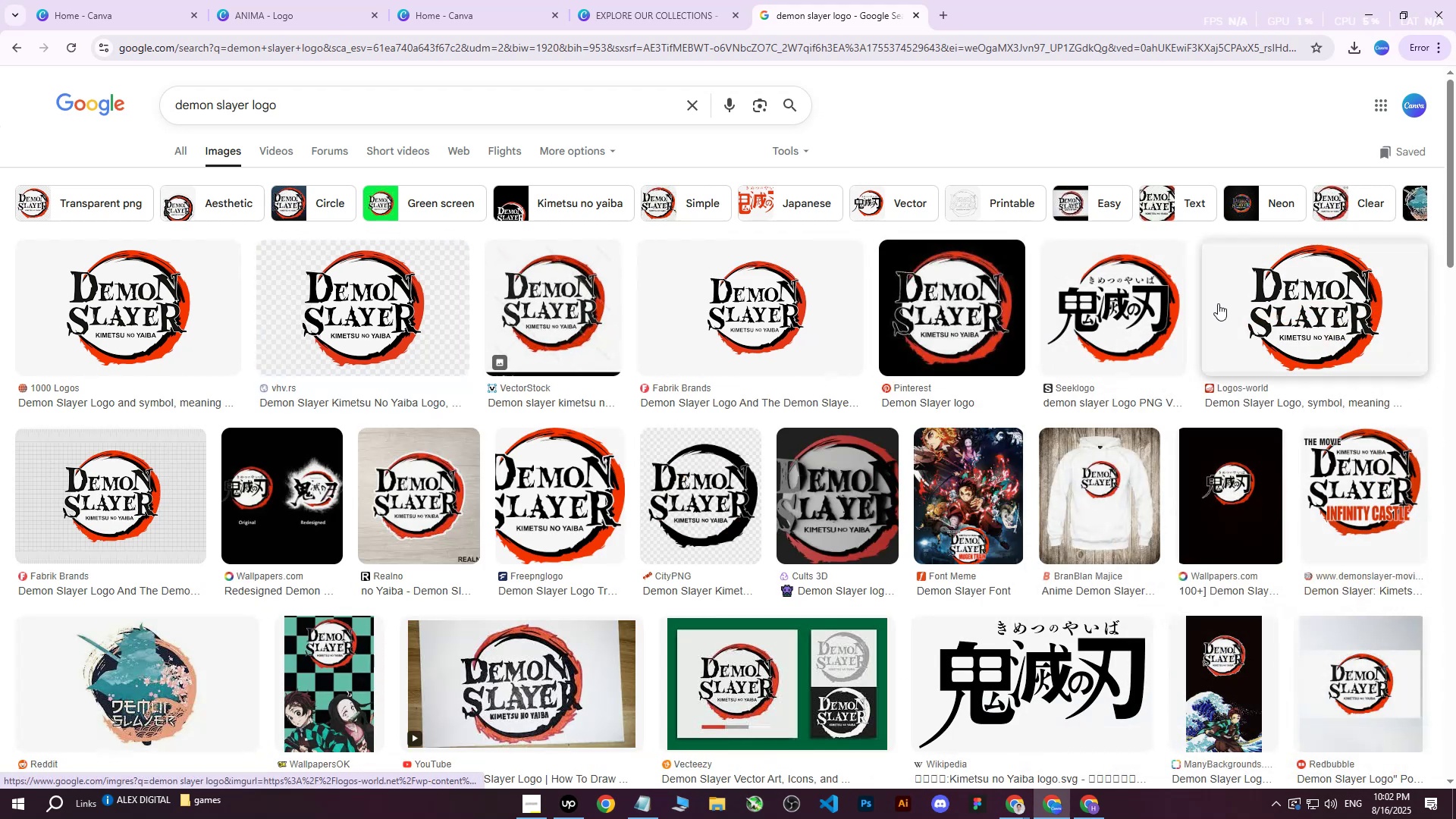 
left_click([1272, 299])
 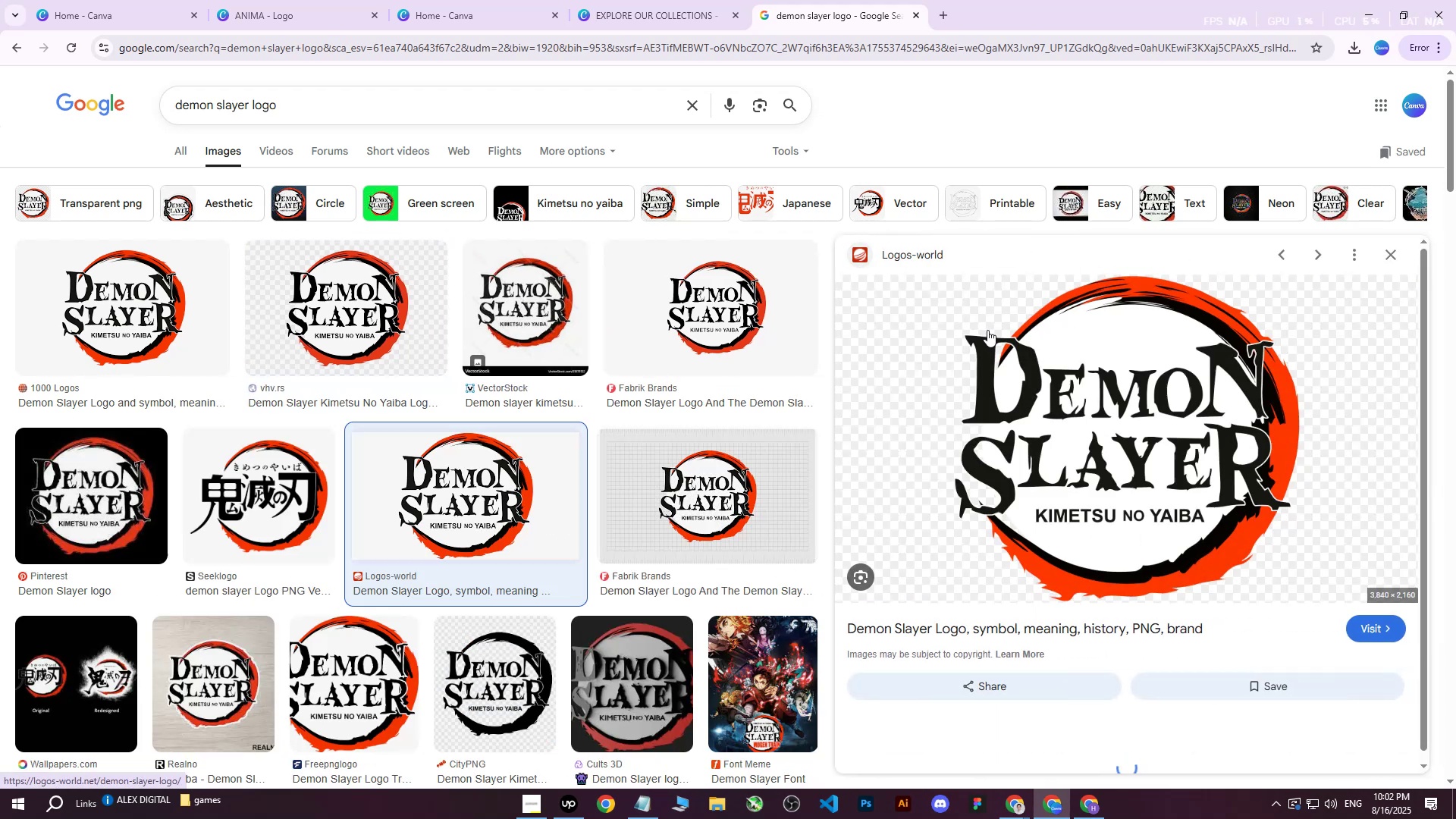 
right_click([987, 330])
 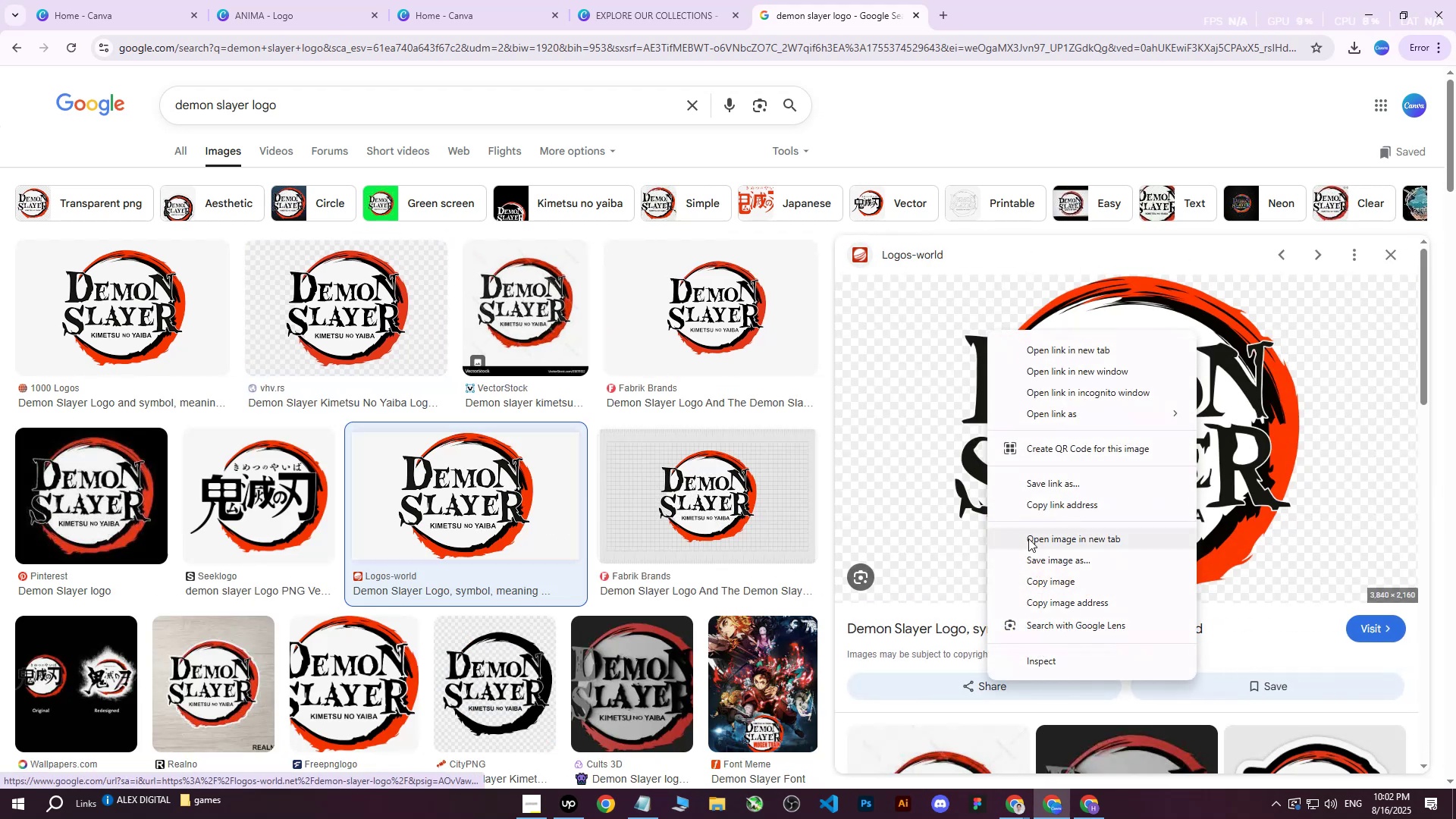 
left_click([1022, 555])
 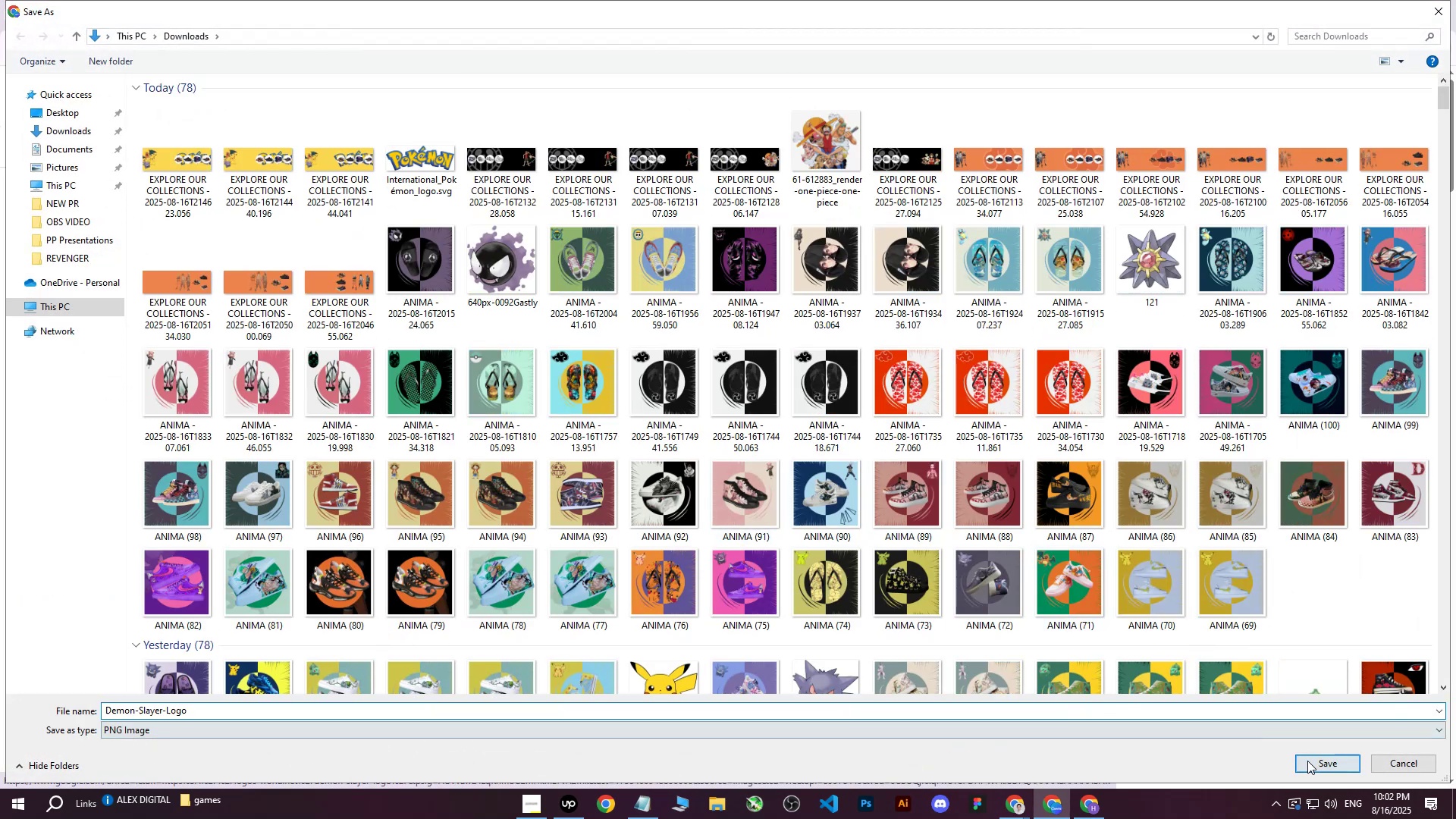 
left_click([1087, 811])
 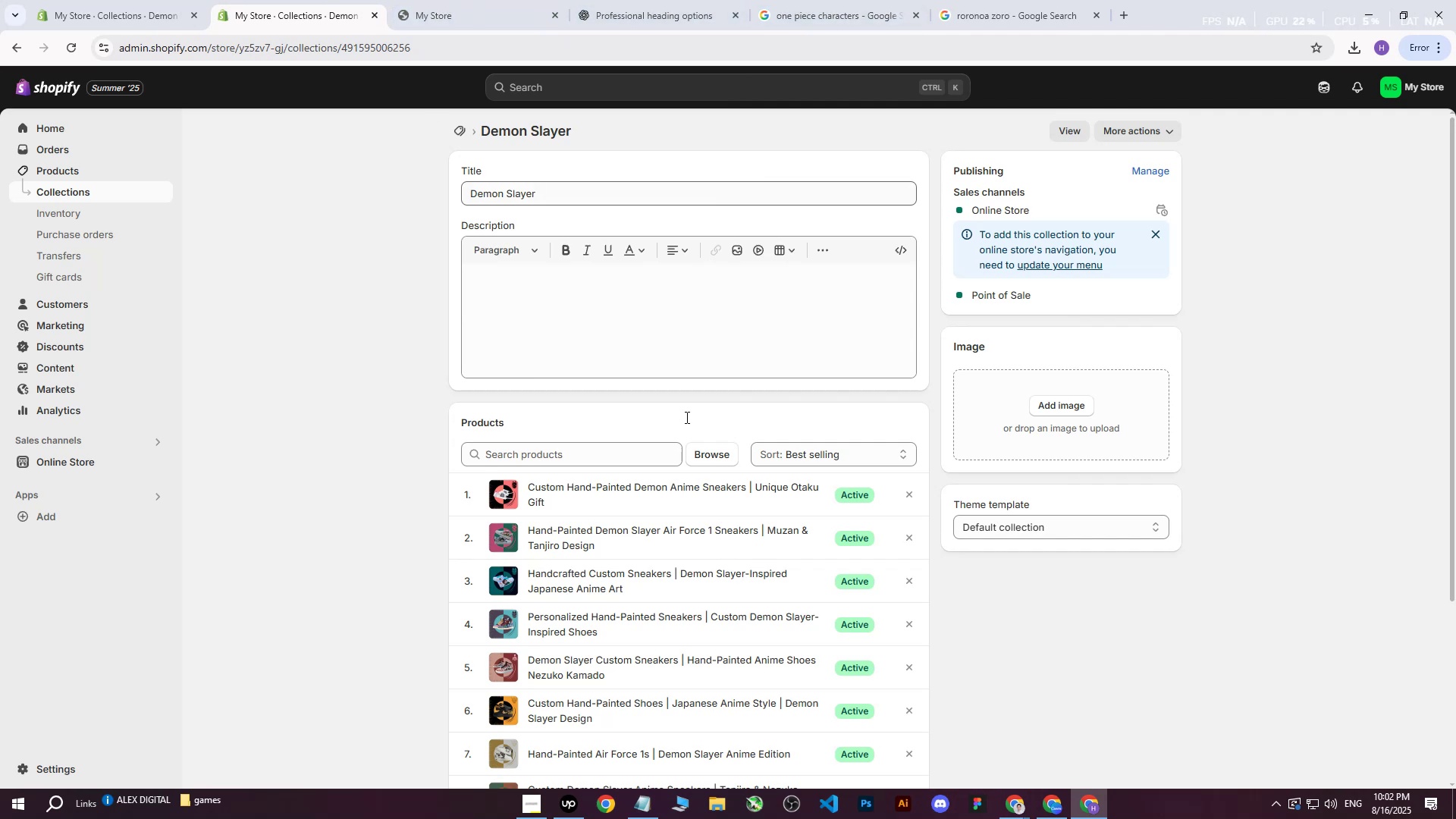 
left_click([1041, 806])
 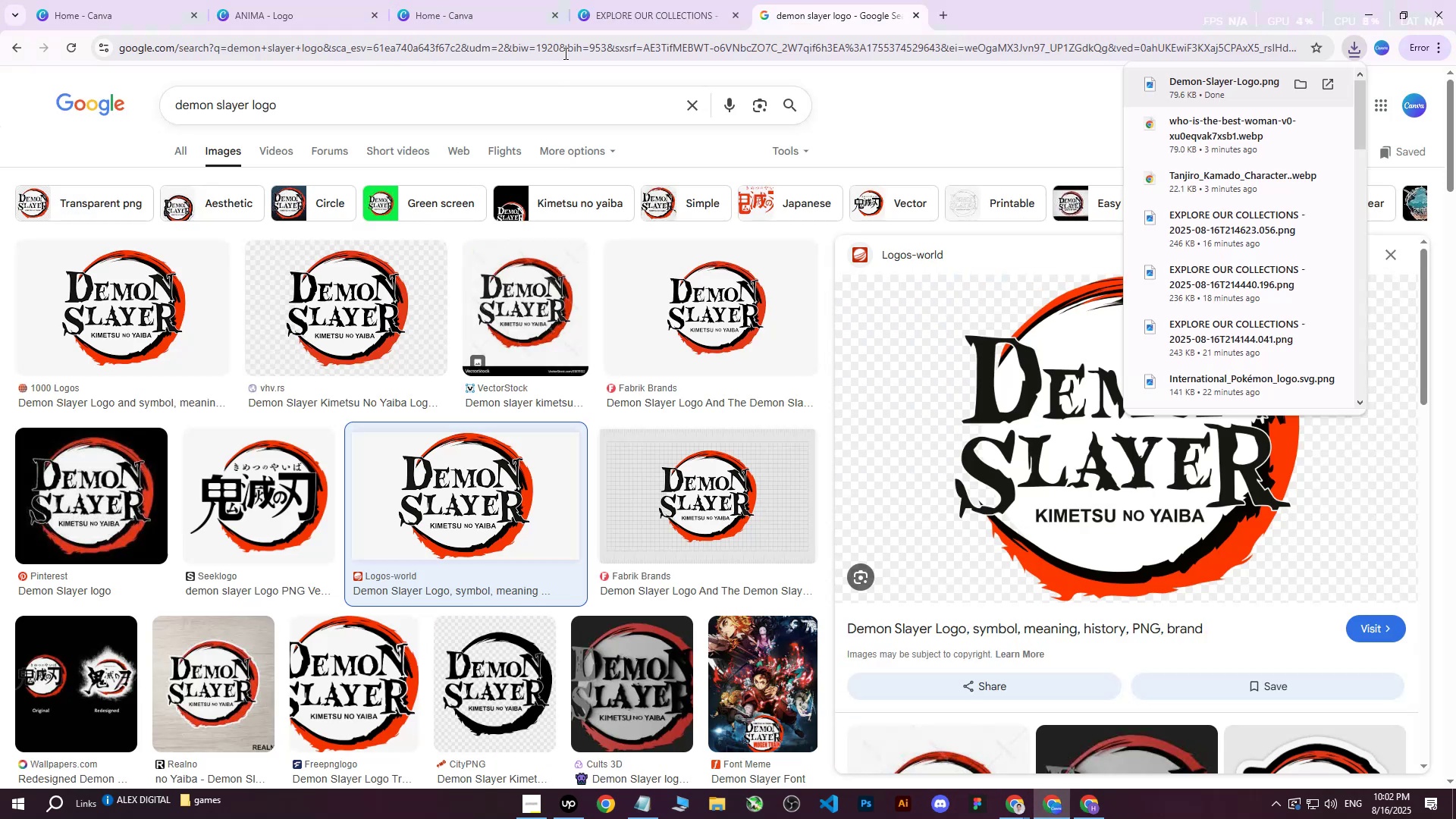 
left_click([655, 0])
 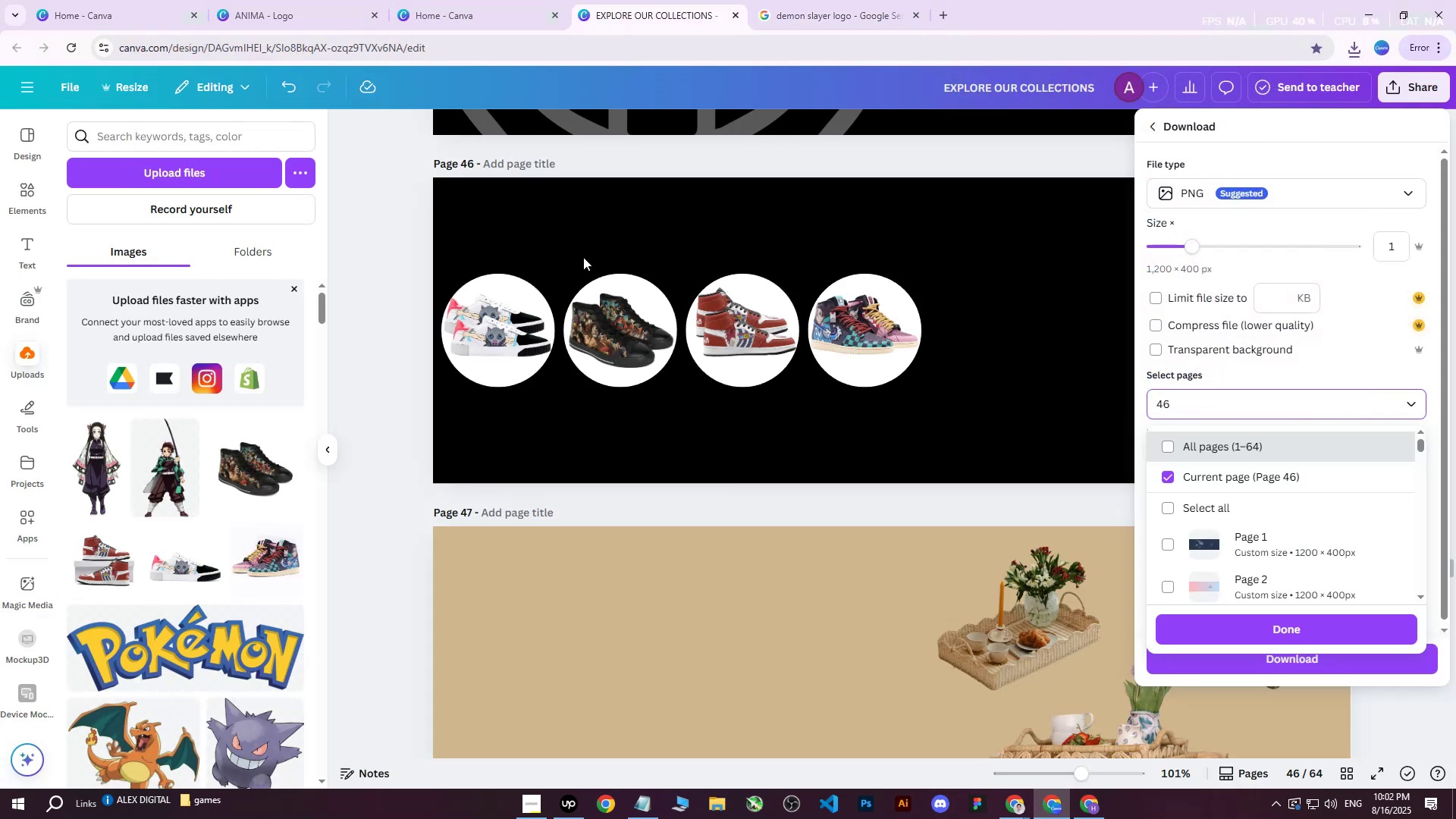 
wait(11.33)
 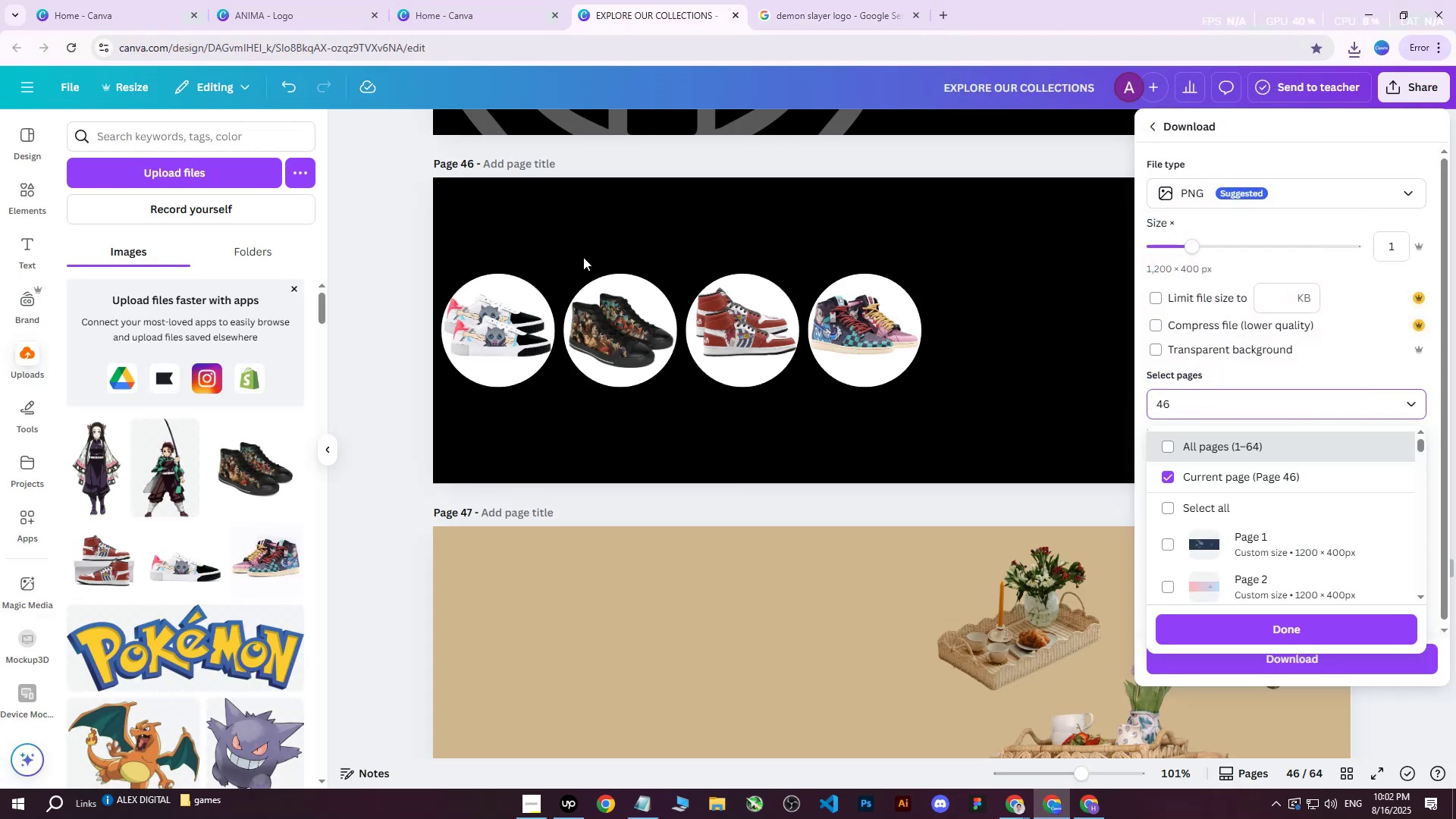 
left_click([222, 174])
 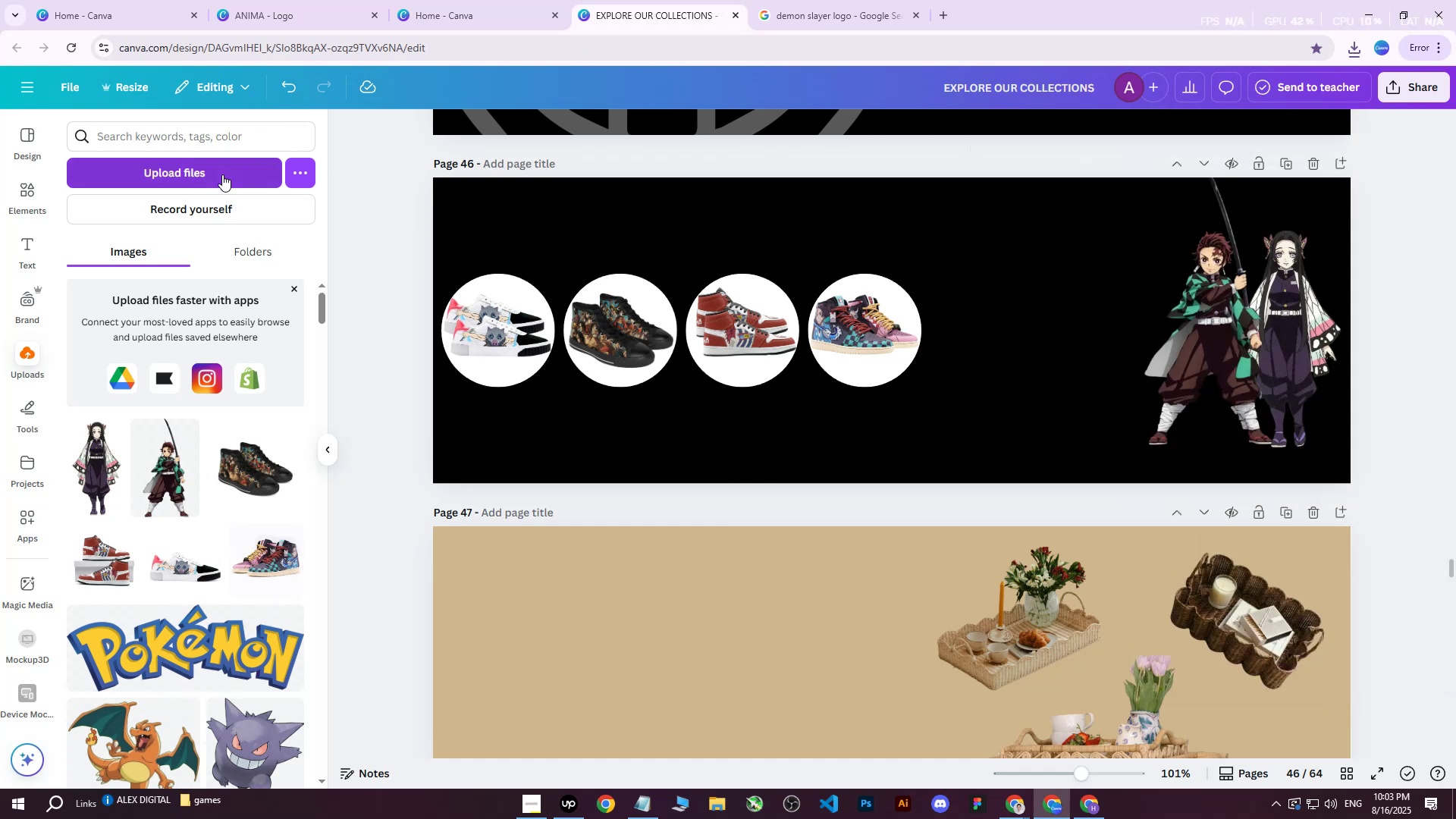 
left_click([222, 174])
 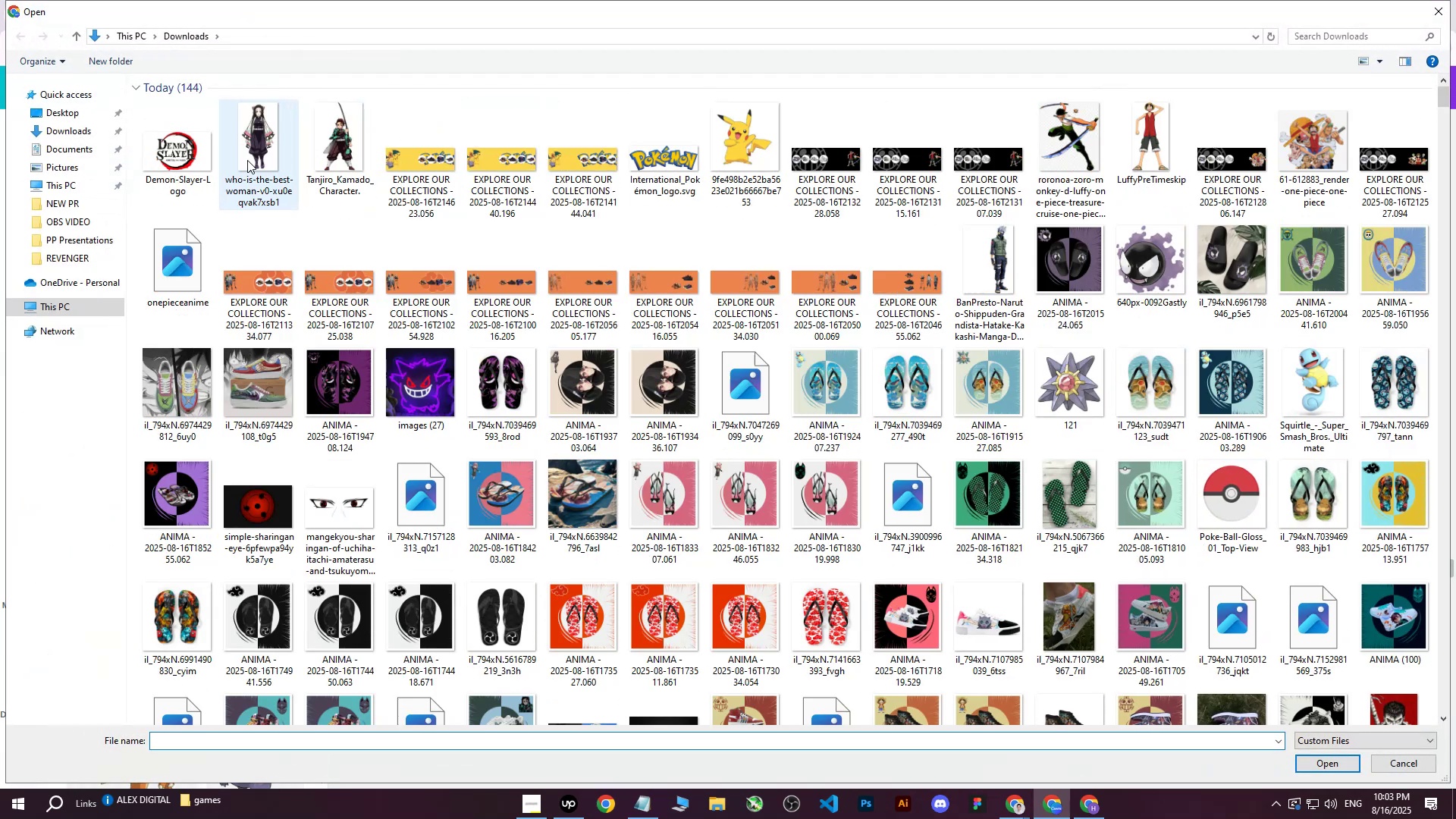 
left_click([193, 156])
 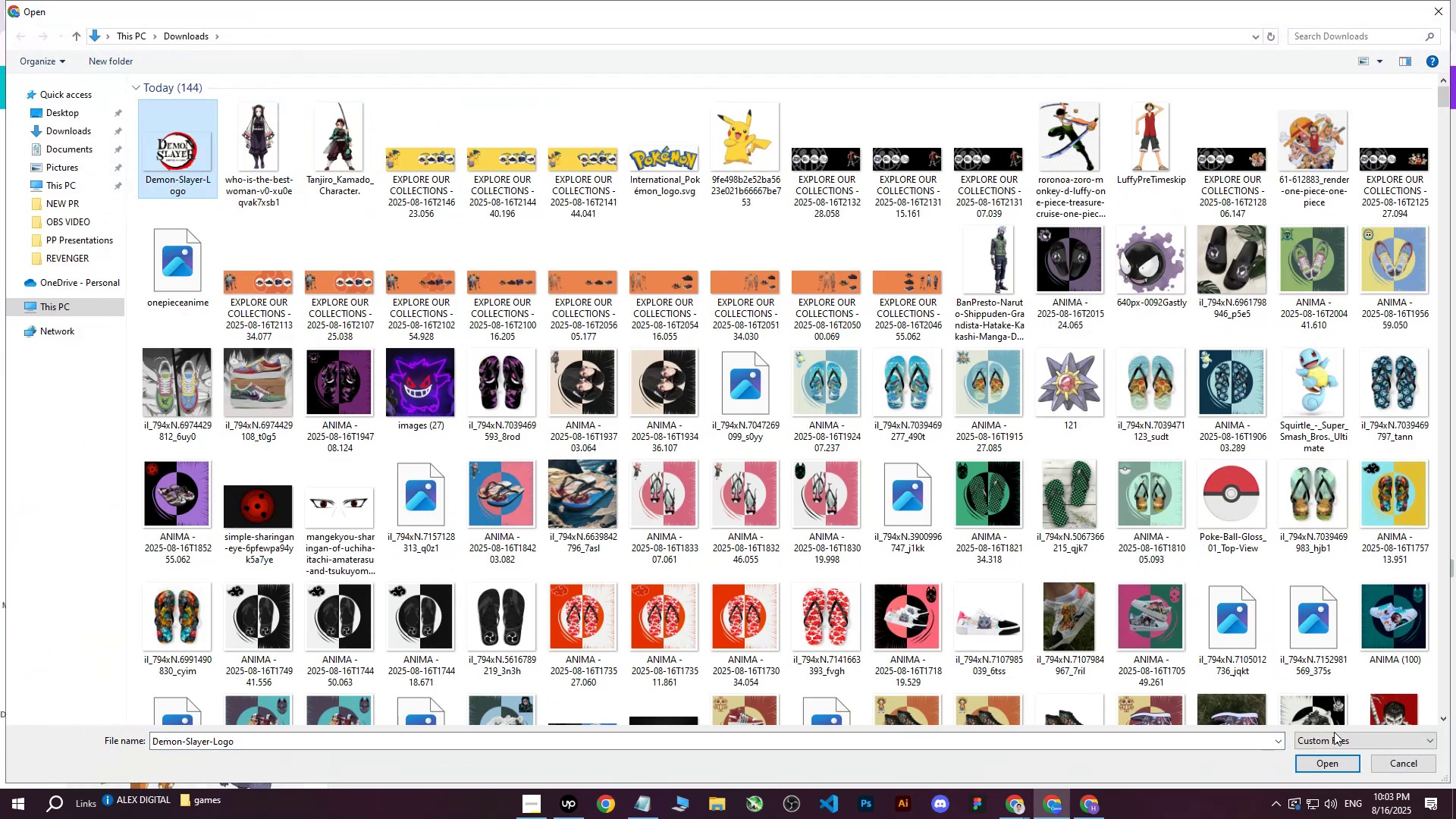 
mouse_move([1295, 763])
 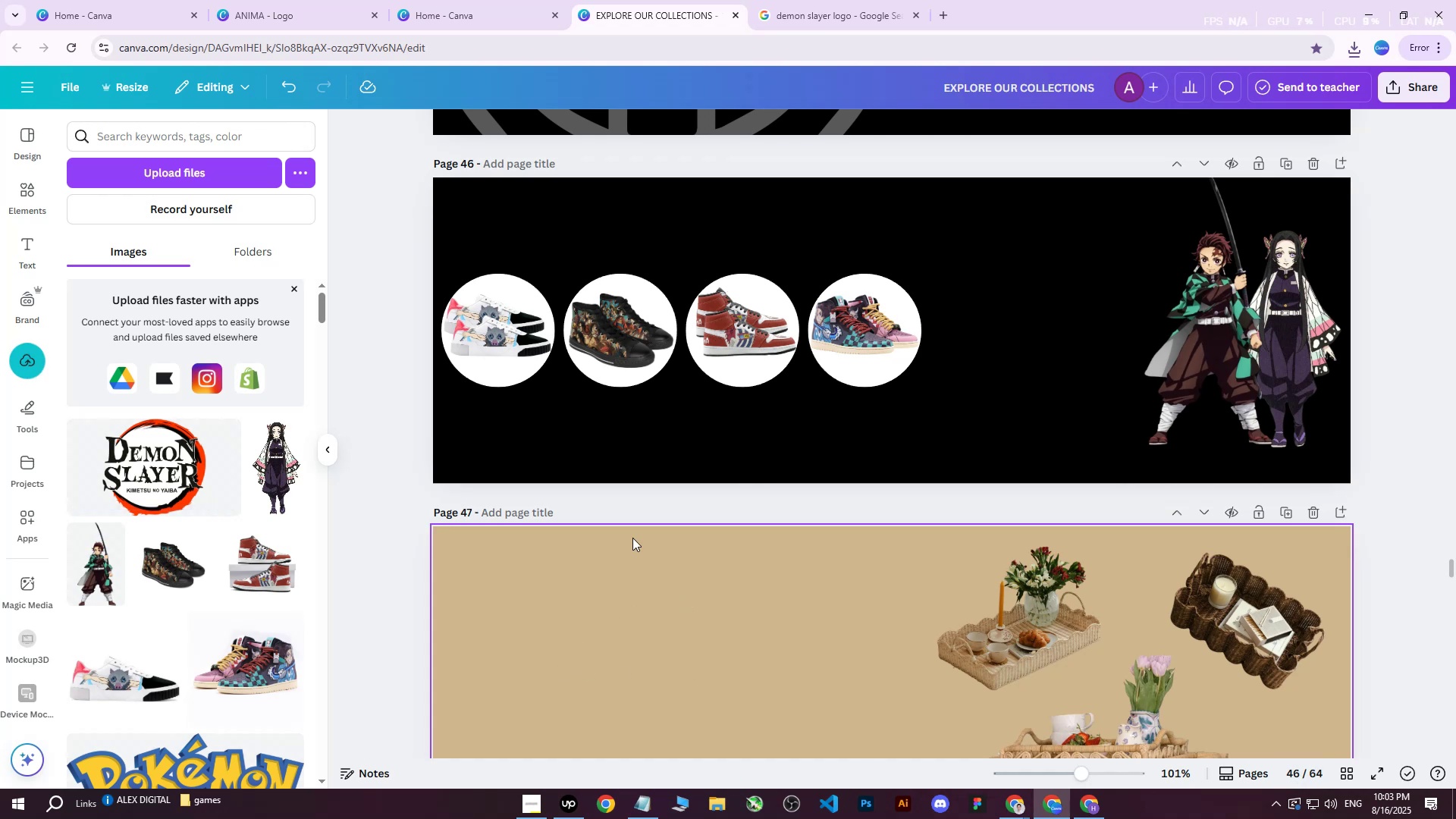 
left_click([153, 470])
 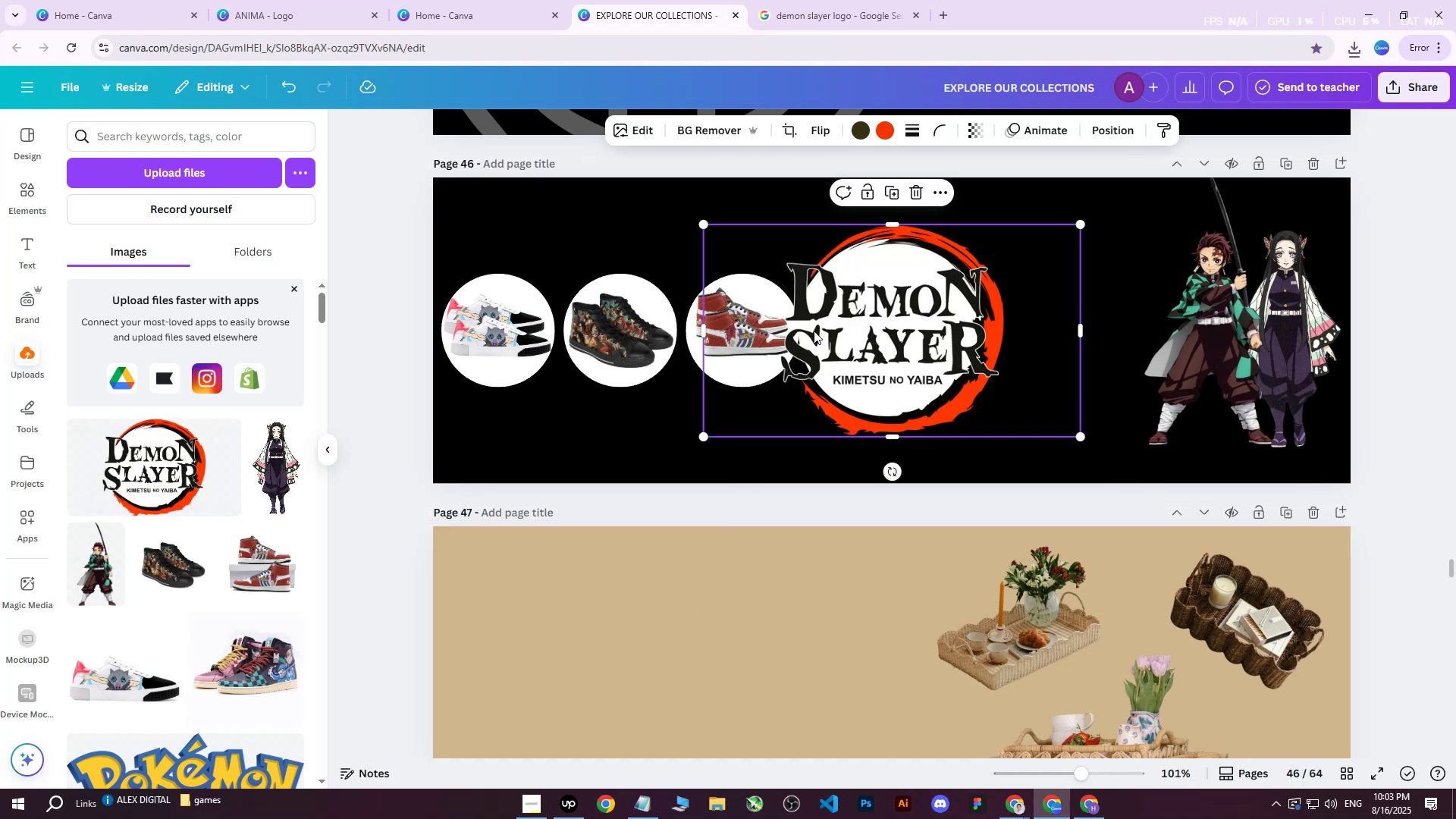 
left_click_drag(start_coordinate=[846, 322], to_coordinate=[622, 306])
 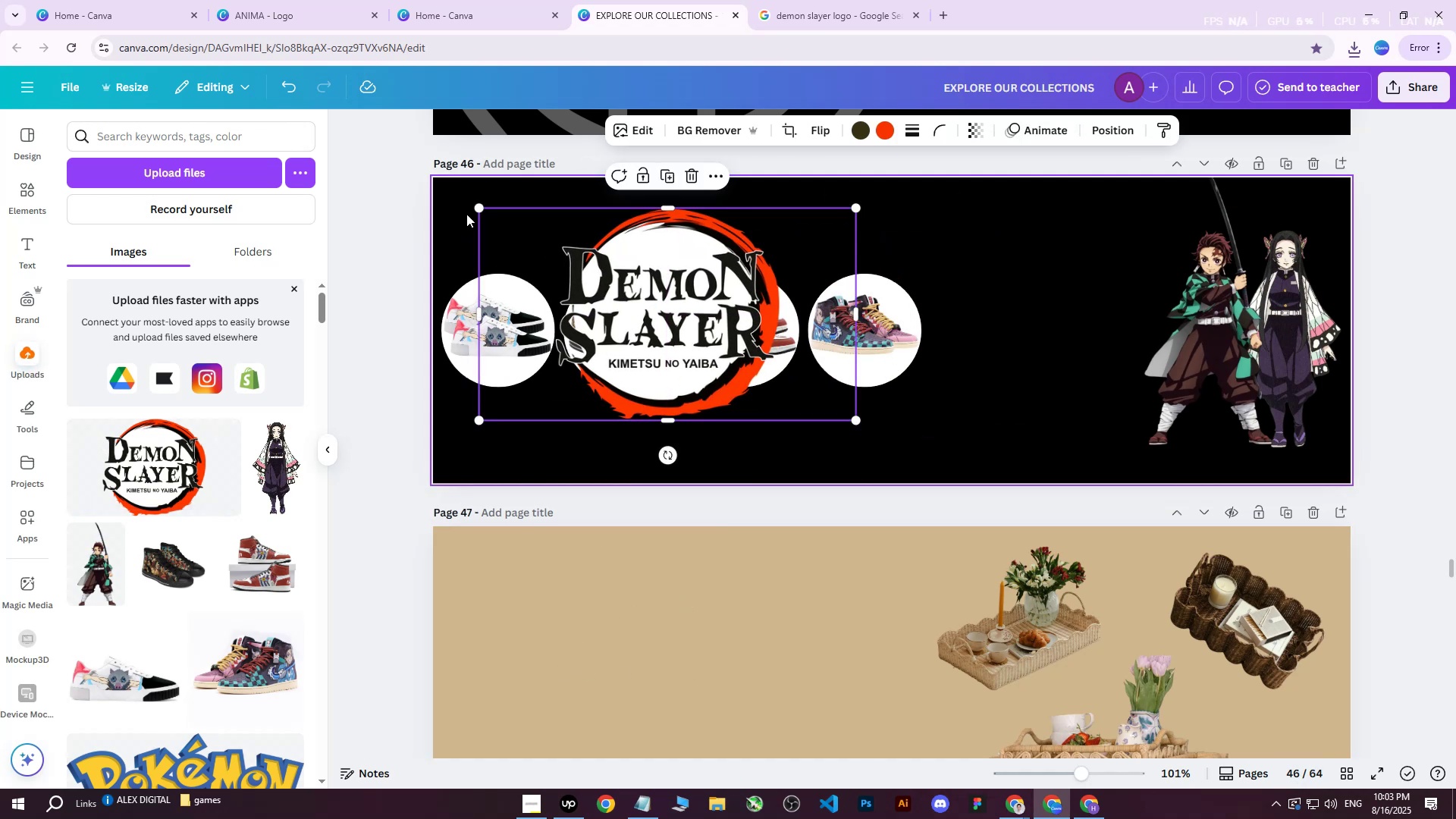 
left_click_drag(start_coordinate=[479, 208], to_coordinate=[288, 124])
 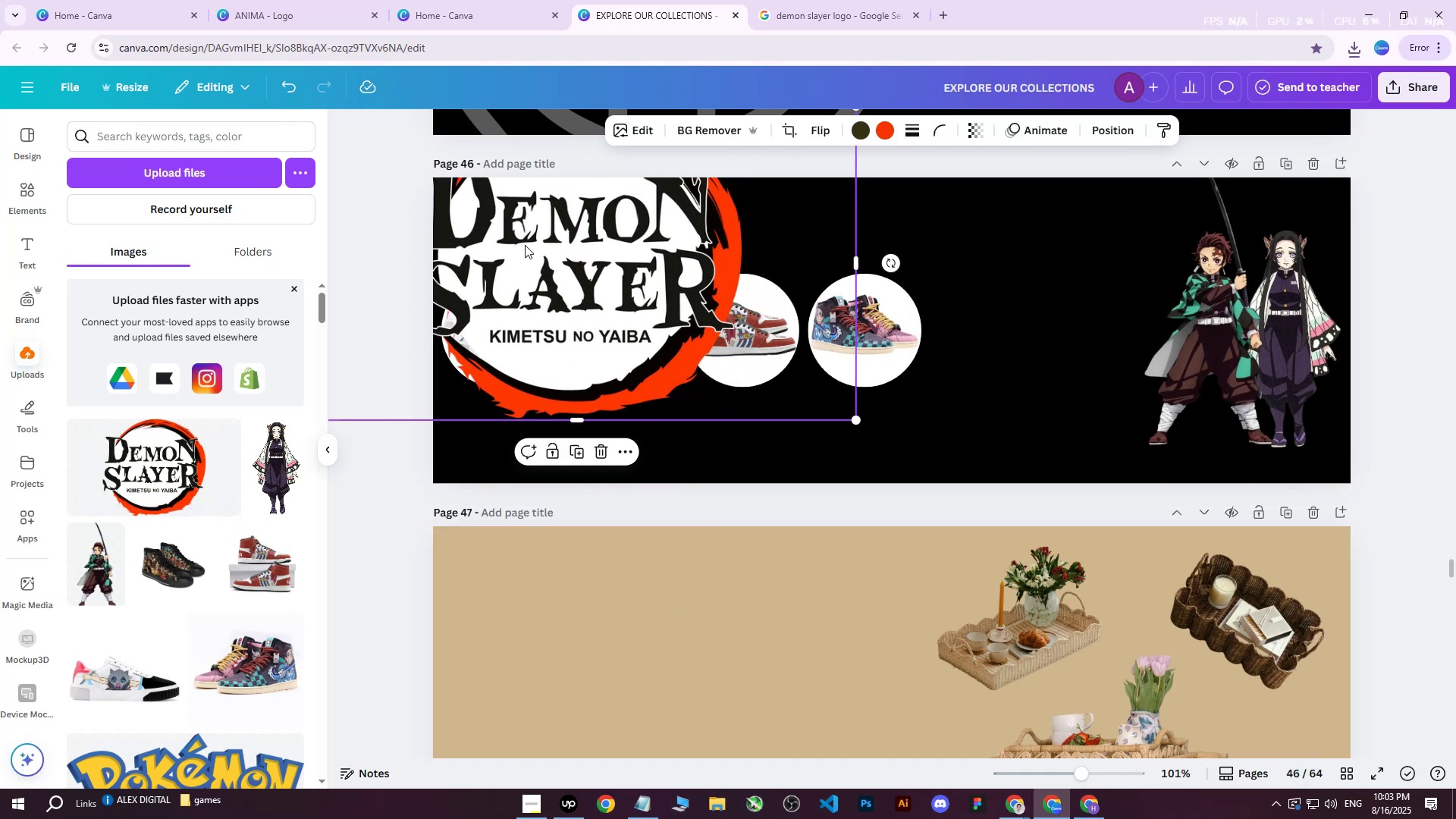 
left_click_drag(start_coordinate=[665, 336], to_coordinate=[692, 393])
 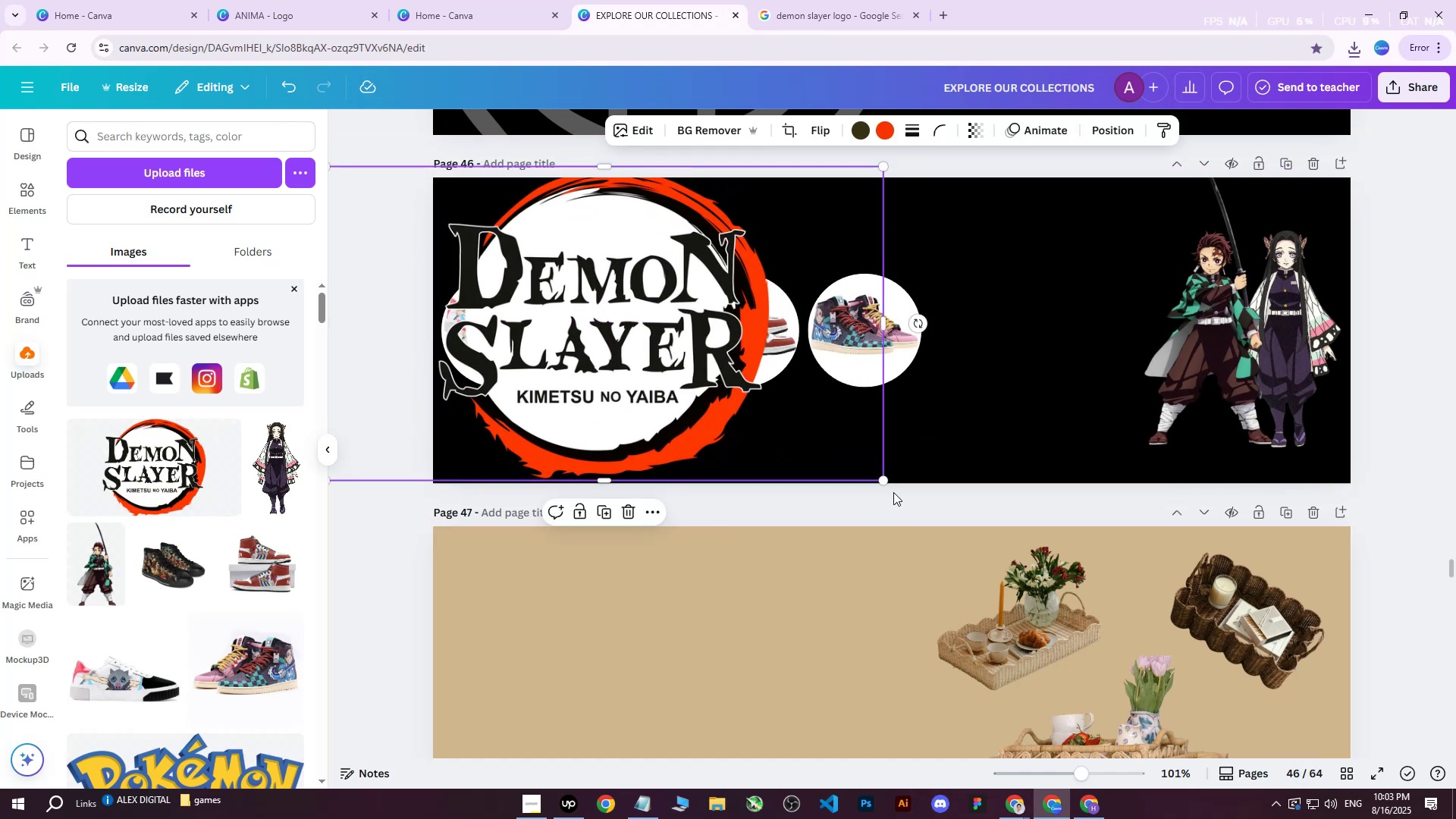 
left_click_drag(start_coordinate=[884, 479], to_coordinate=[1188, 698])
 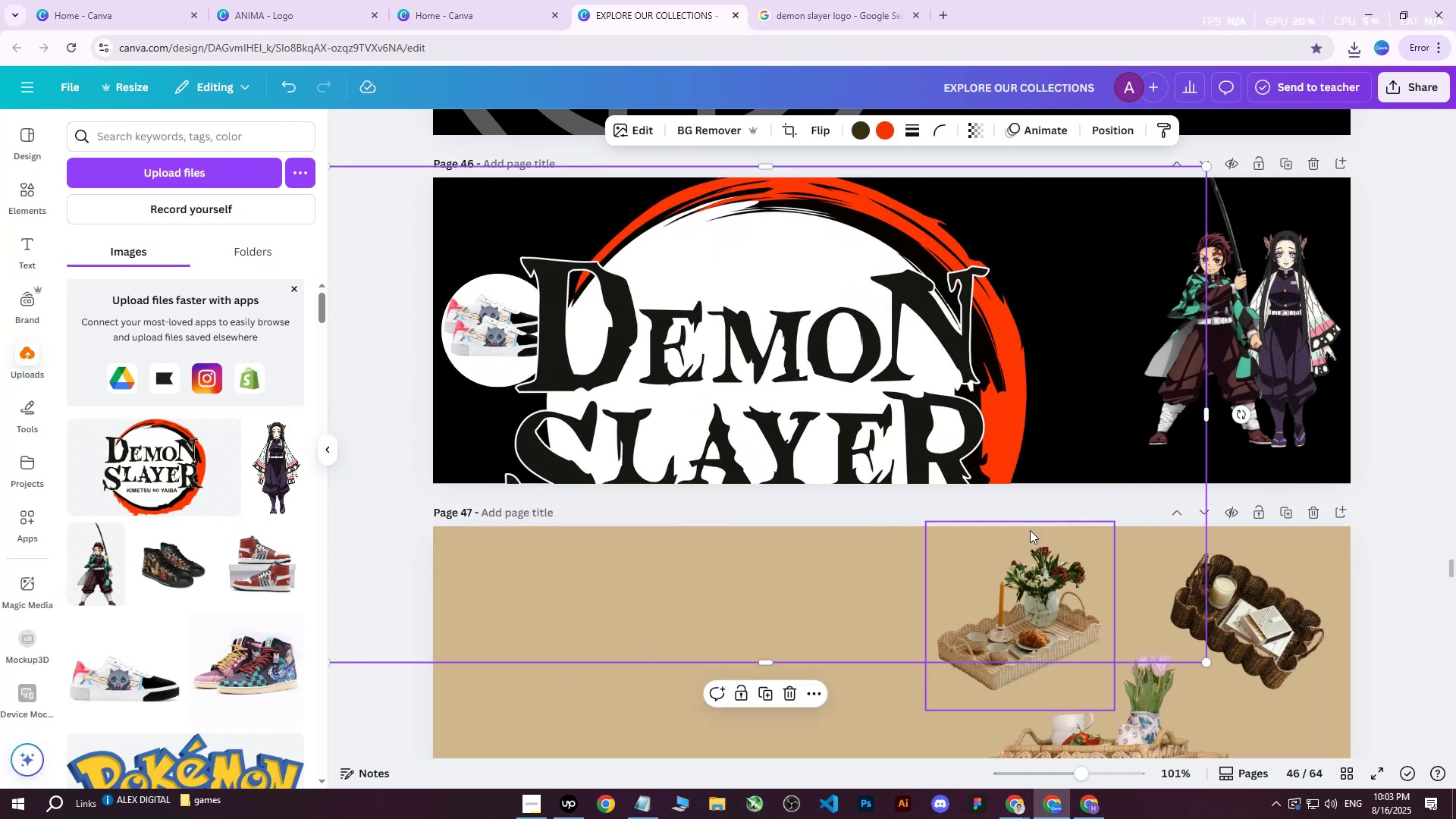 
left_click_drag(start_coordinate=[995, 484], to_coordinate=[848, 395])
 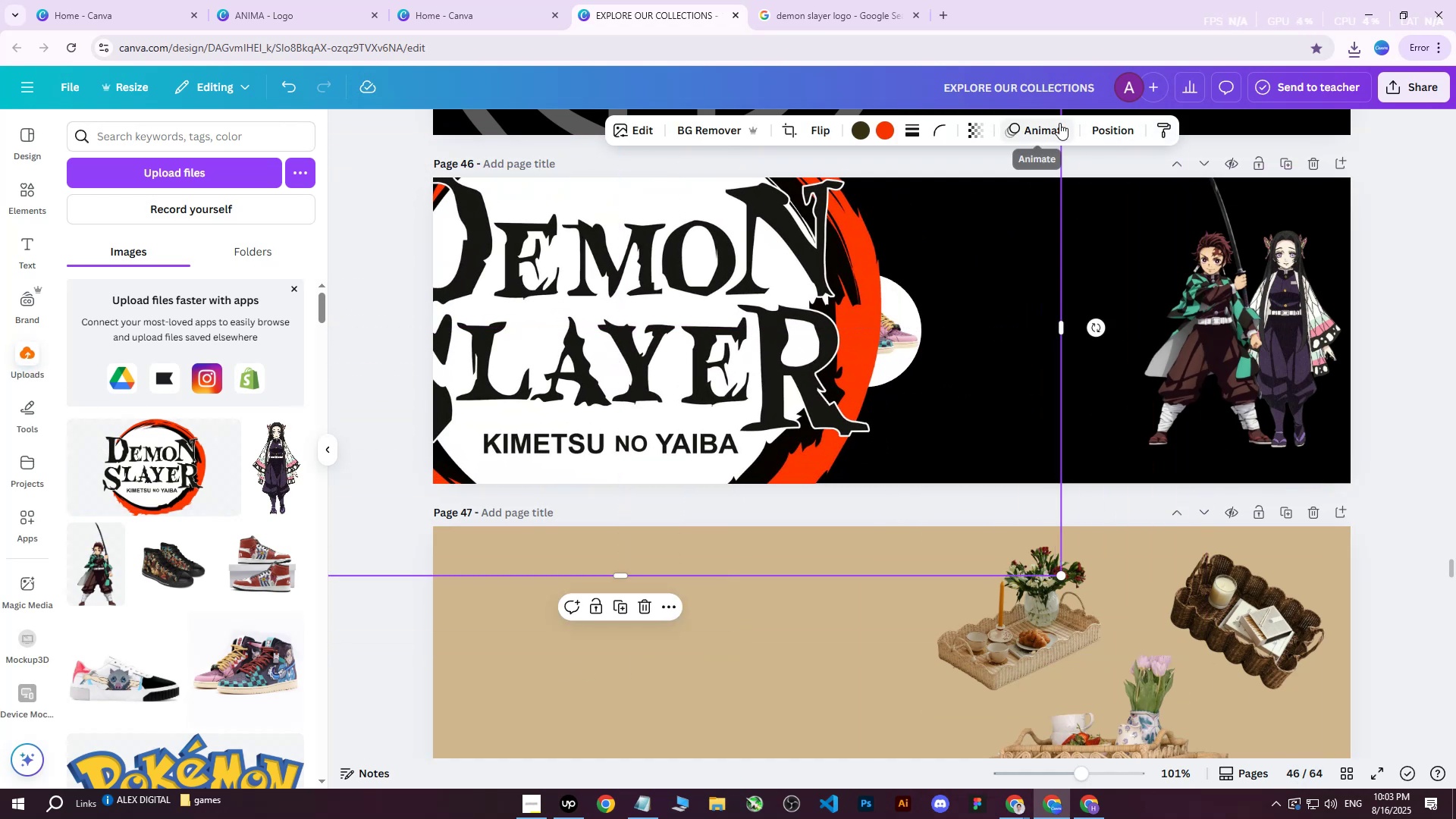 
left_click([1112, 124])
 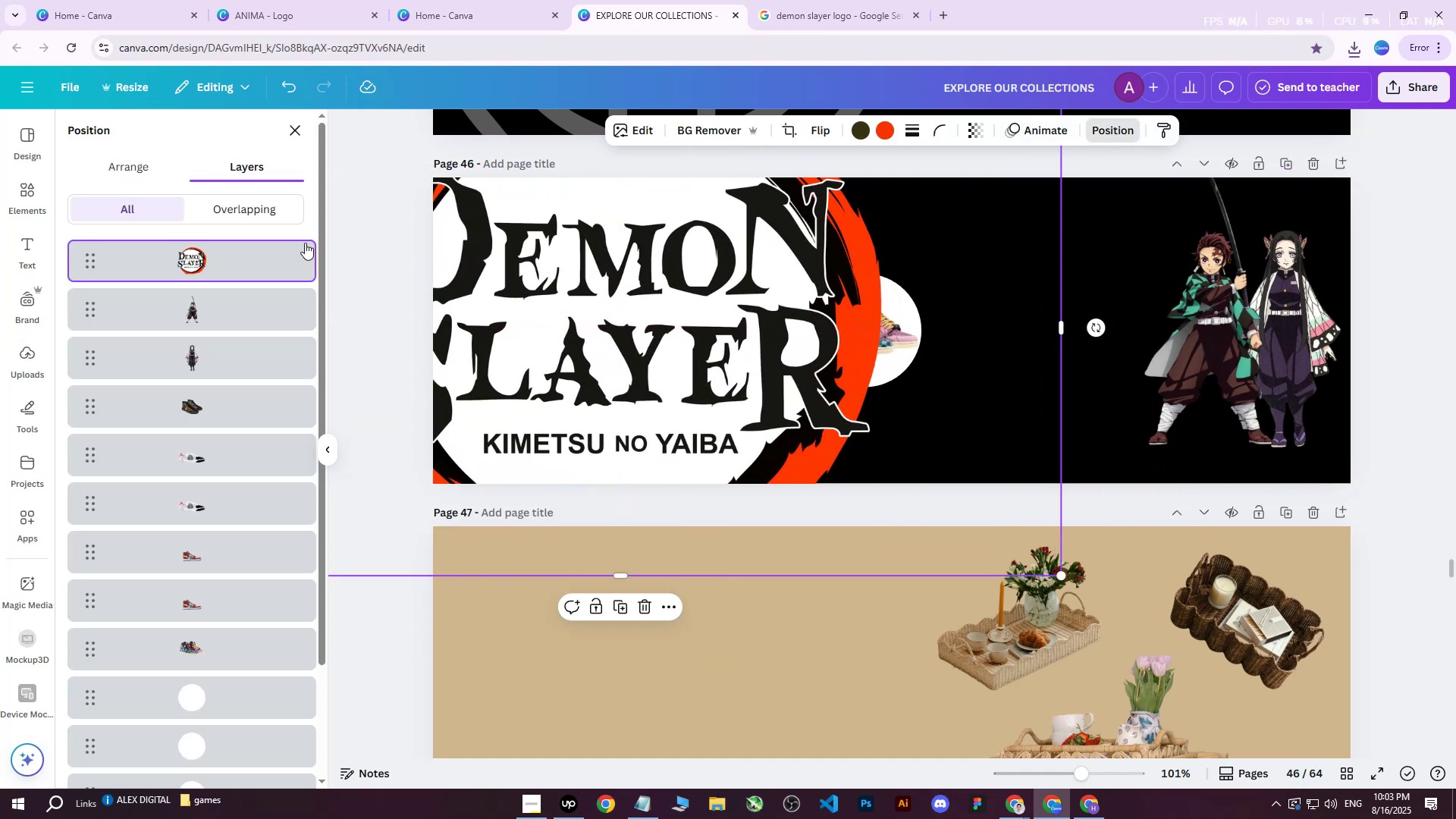 
left_click_drag(start_coordinate=[196, 262], to_coordinate=[190, 723])
 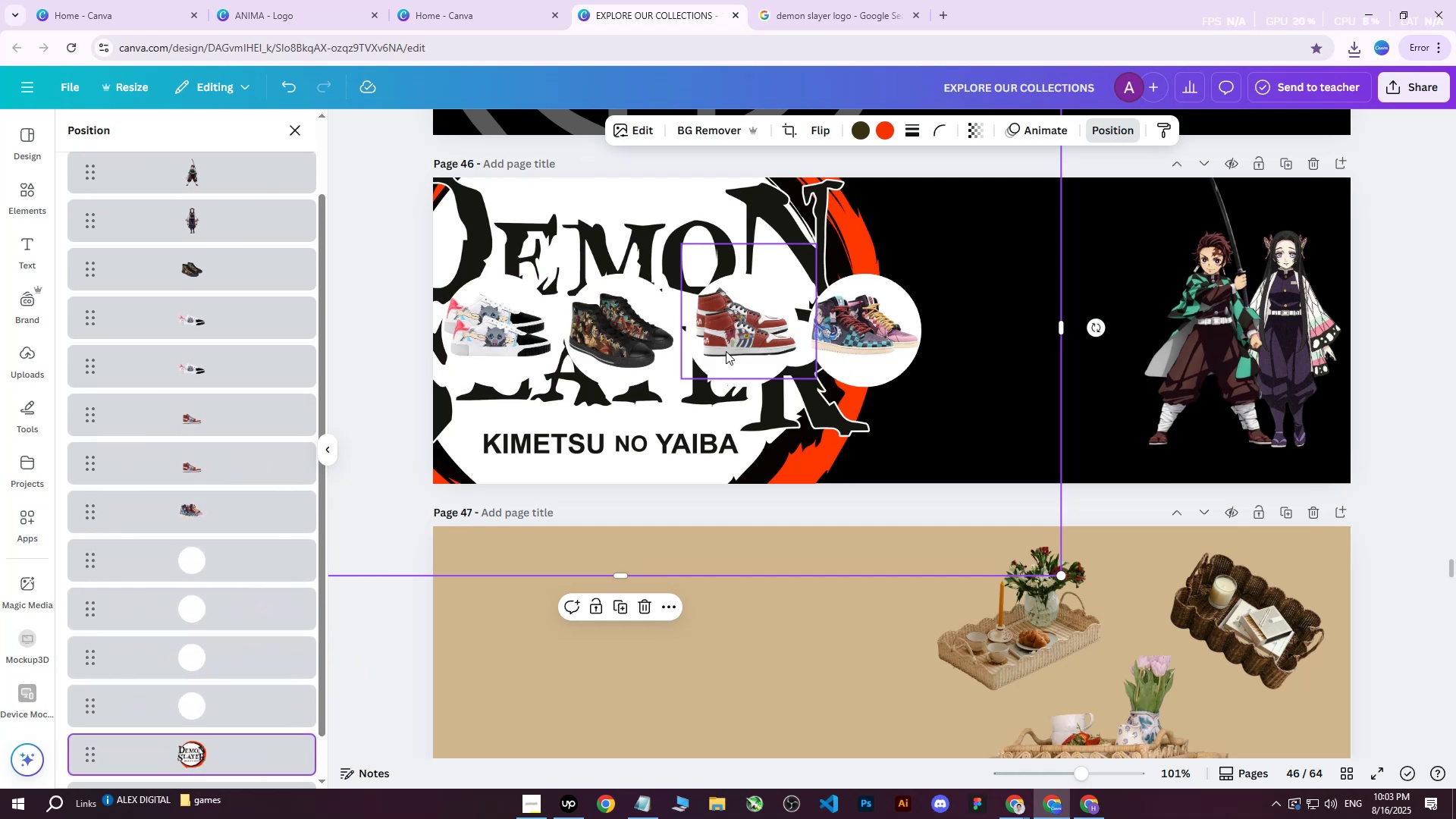 
scroll: coordinate [237, 664], scroll_direction: down, amount: 3.0
 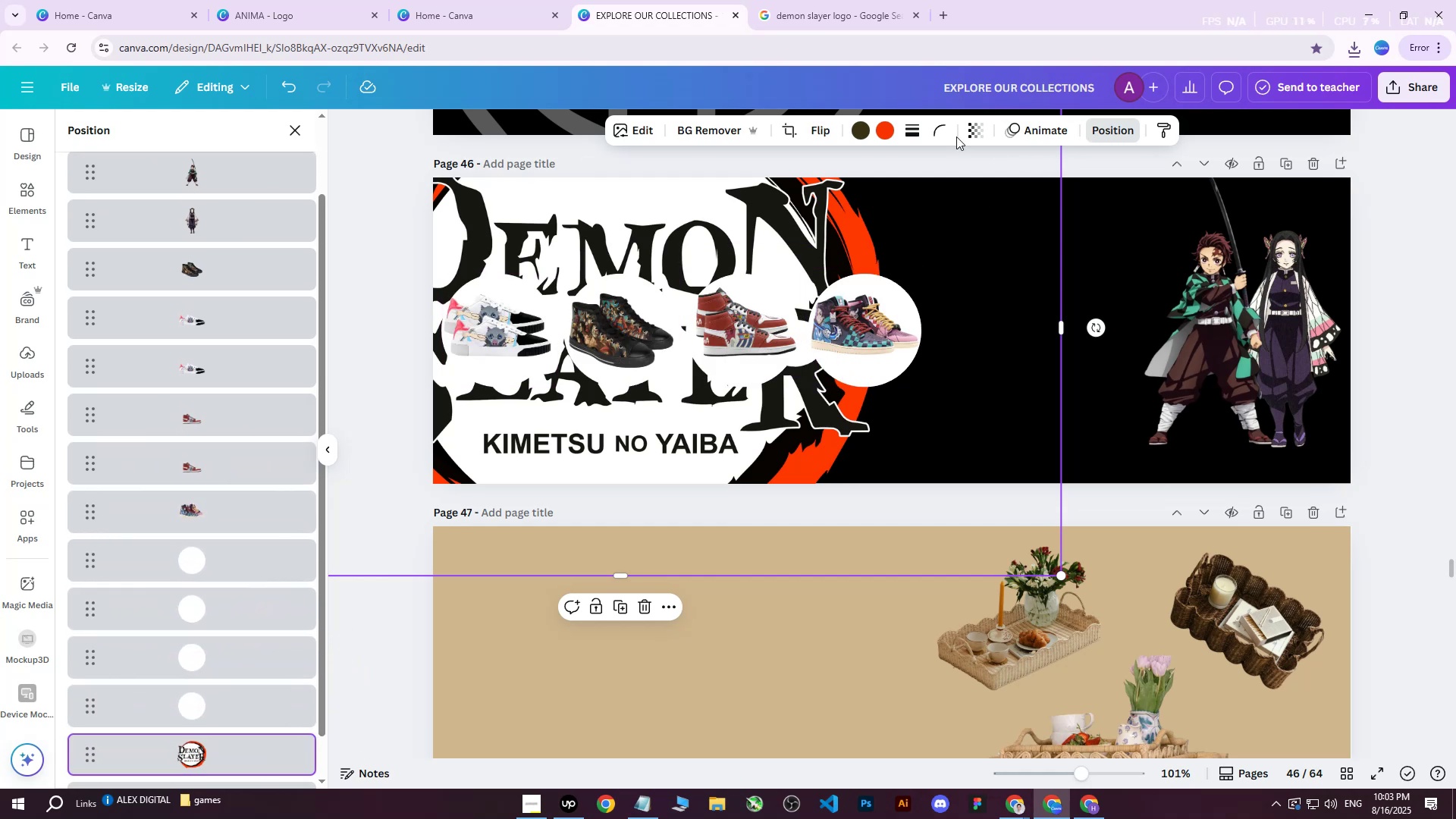 
left_click([977, 127])
 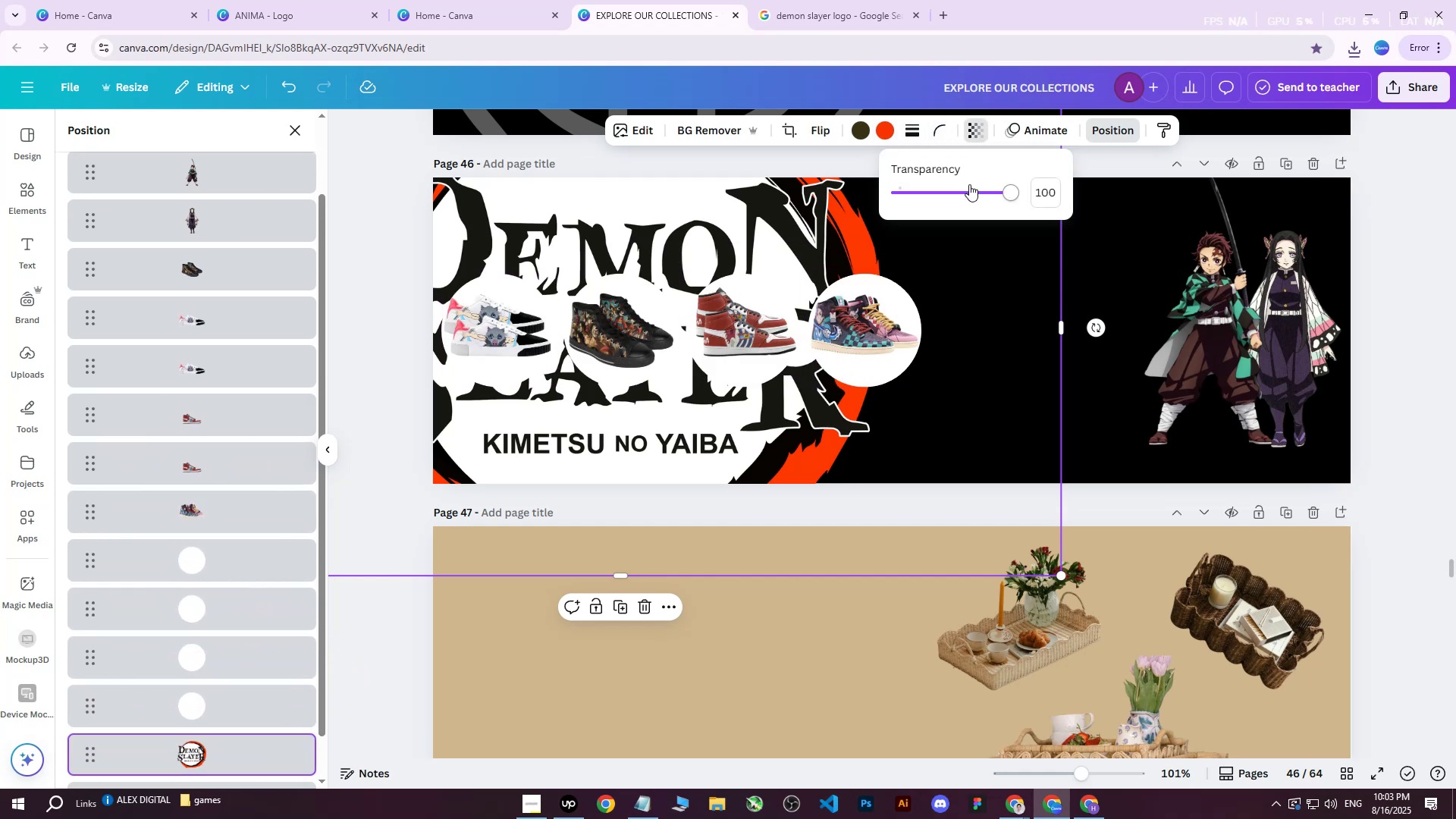 
left_click_drag(start_coordinate=[984, 193], to_coordinate=[912, 201])
 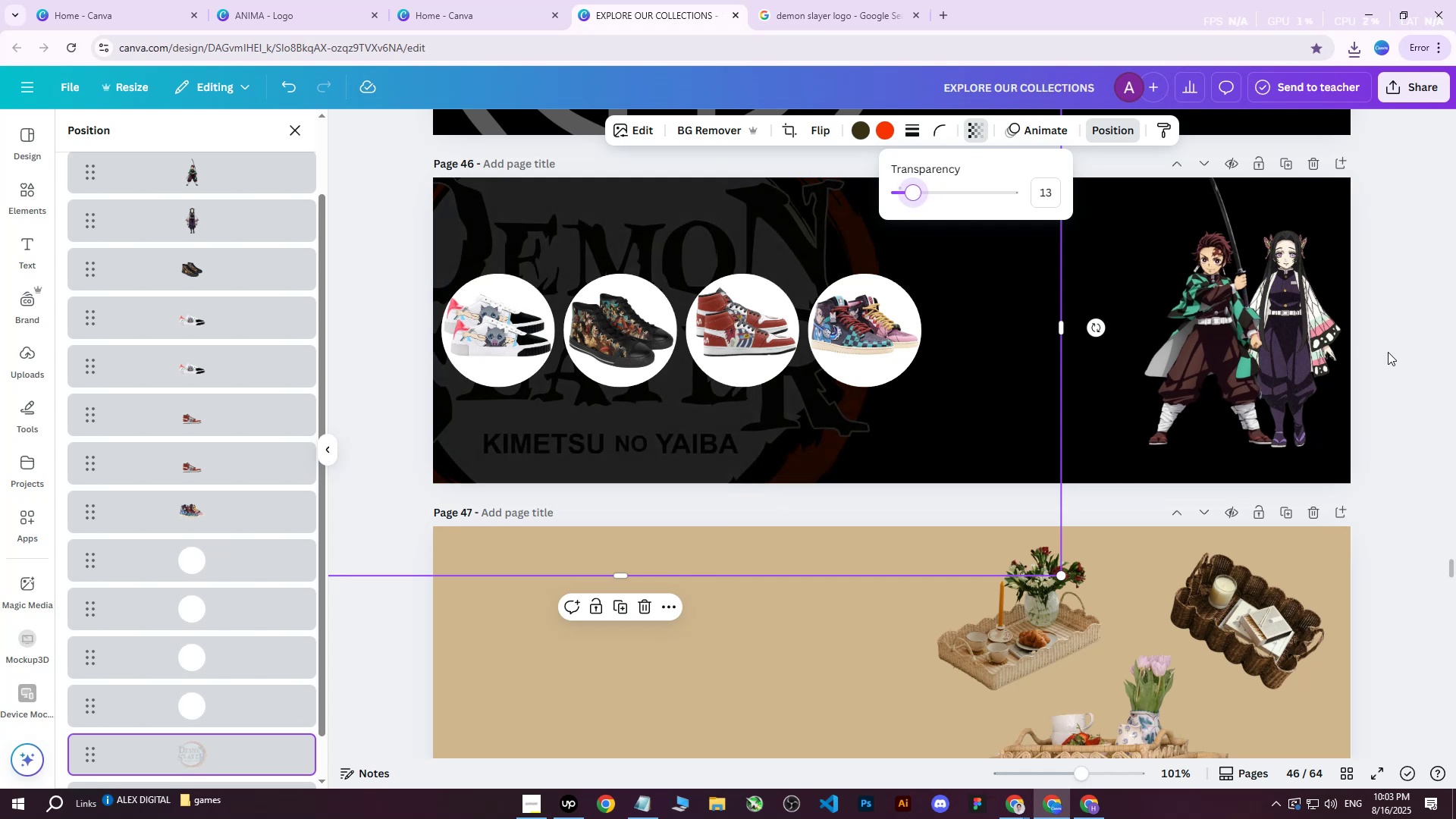 
left_click([1392, 352])
 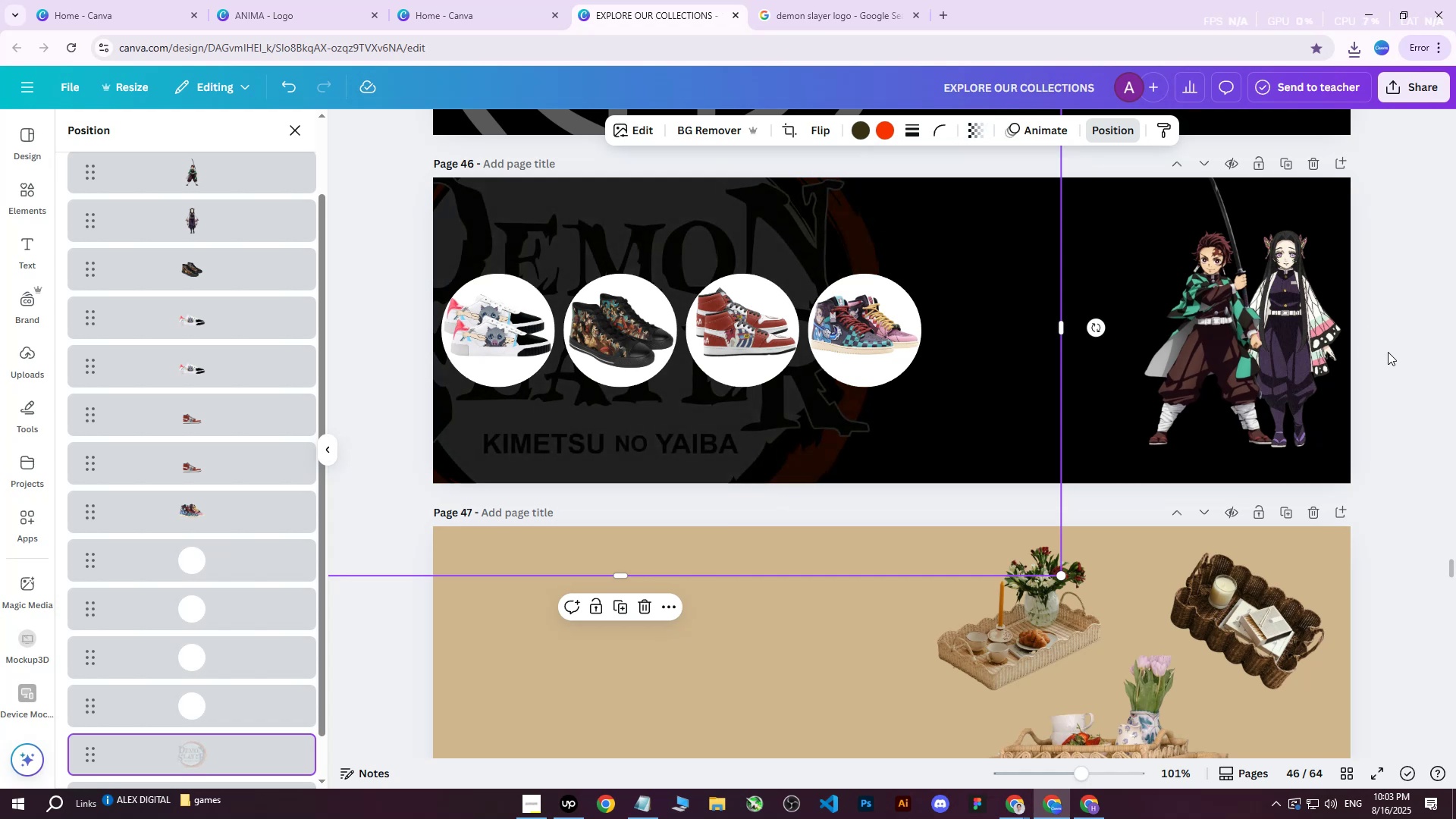 
scroll: coordinate [1387, 352], scroll_direction: up, amount: 2.0
 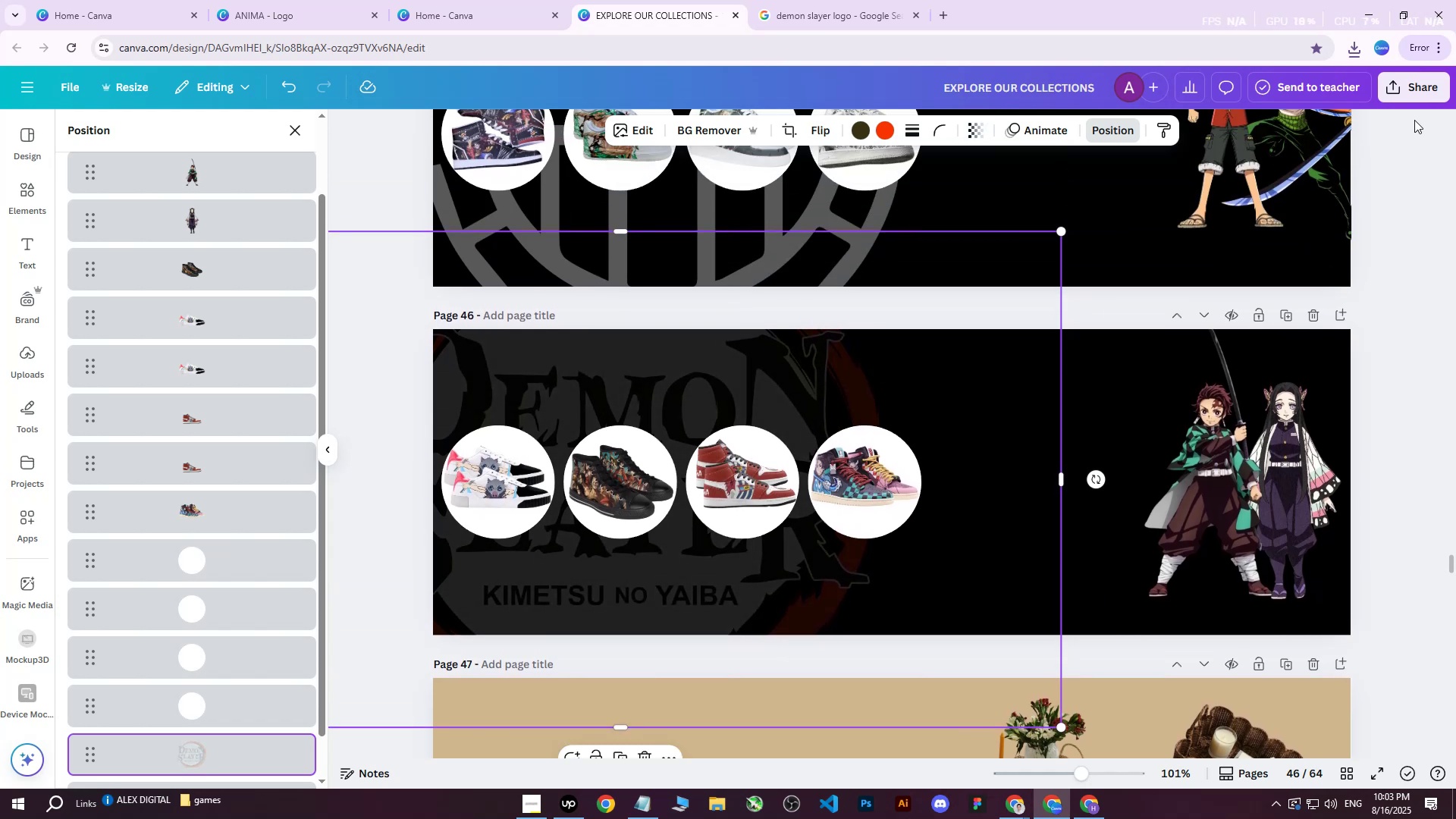 
left_click([1410, 99])
 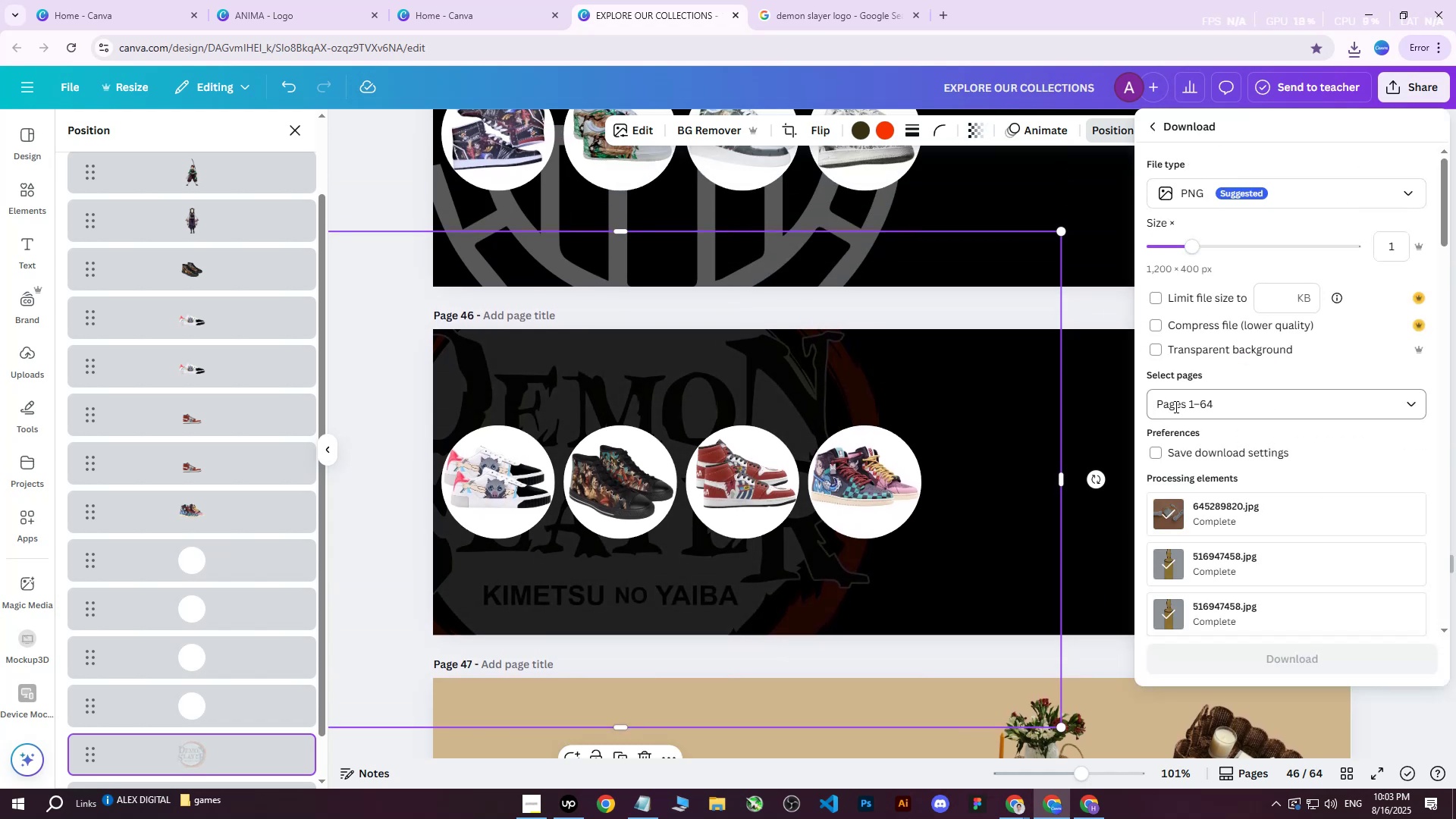 
double_click([1183, 416])
 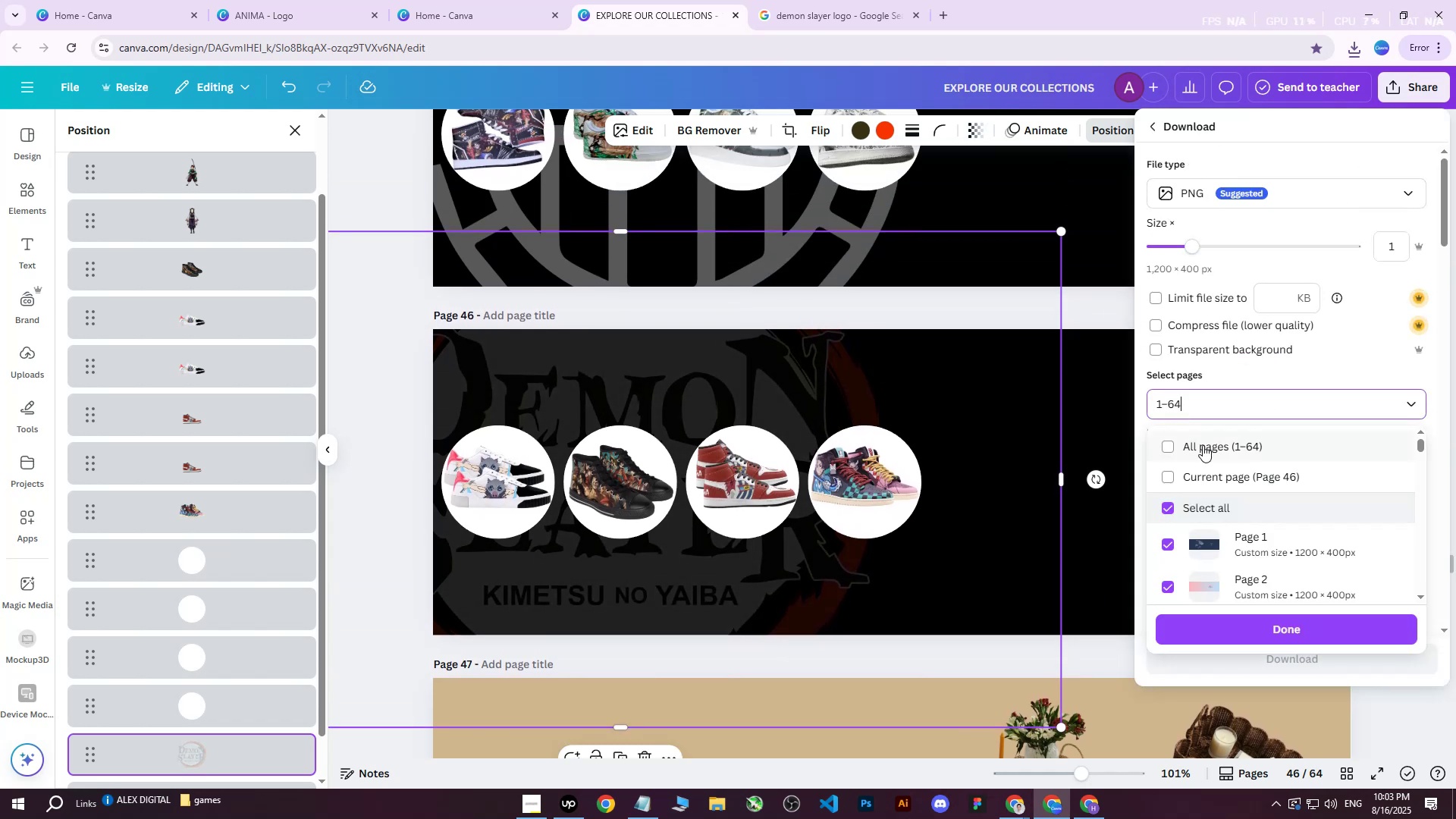 
triple_click([1203, 445])
 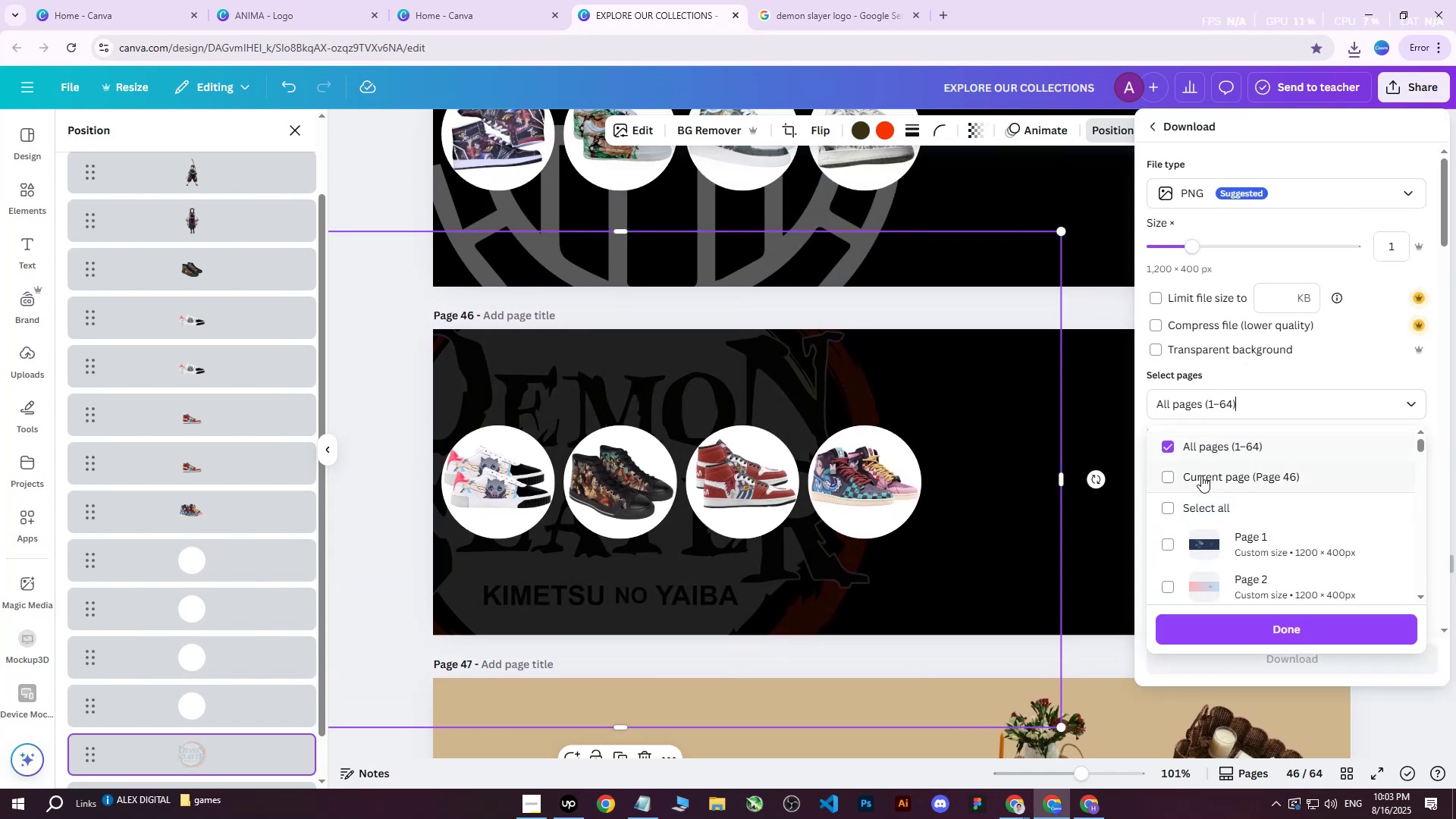 
triple_click([1201, 475])
 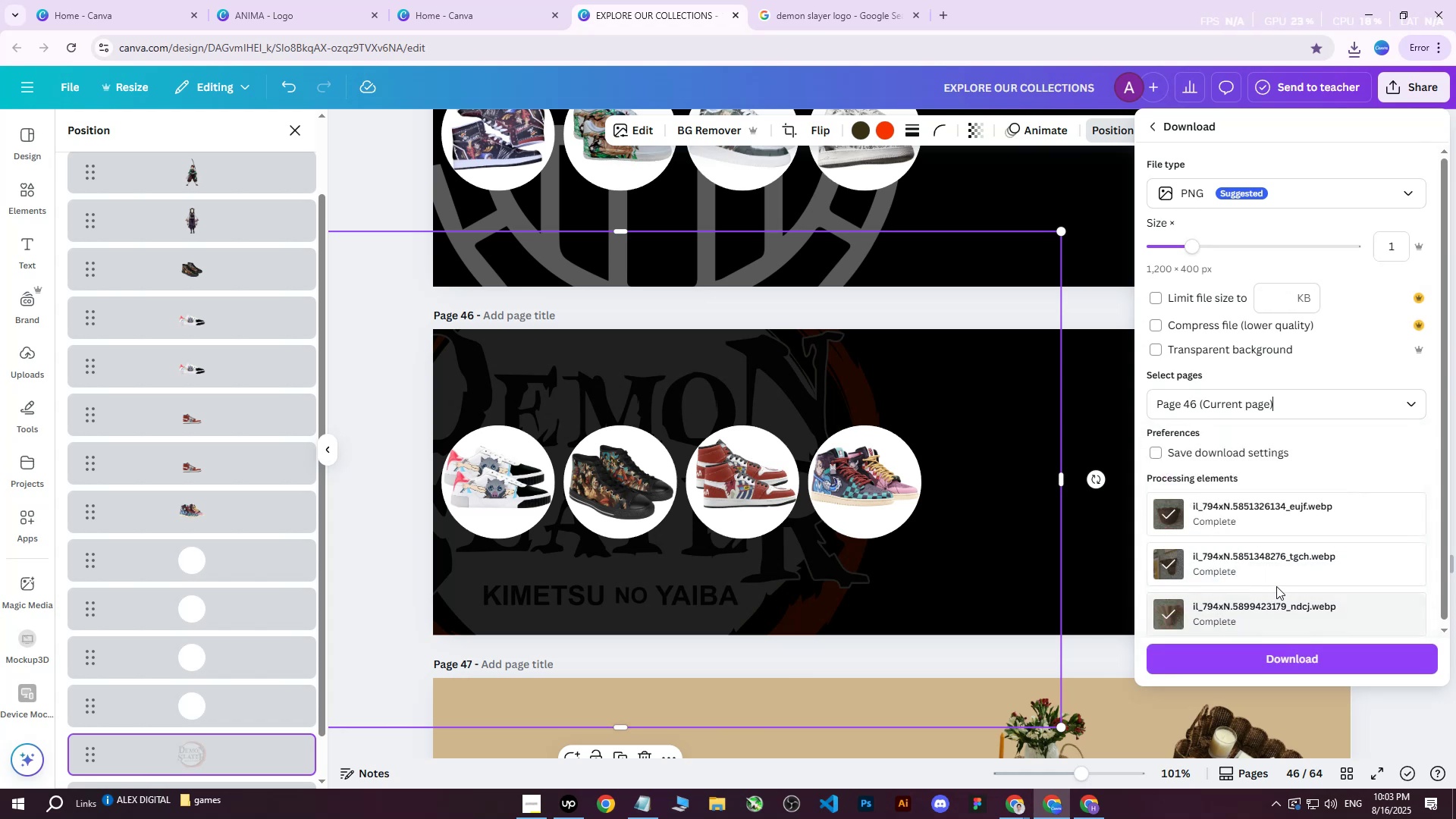 
left_click([1301, 655])
 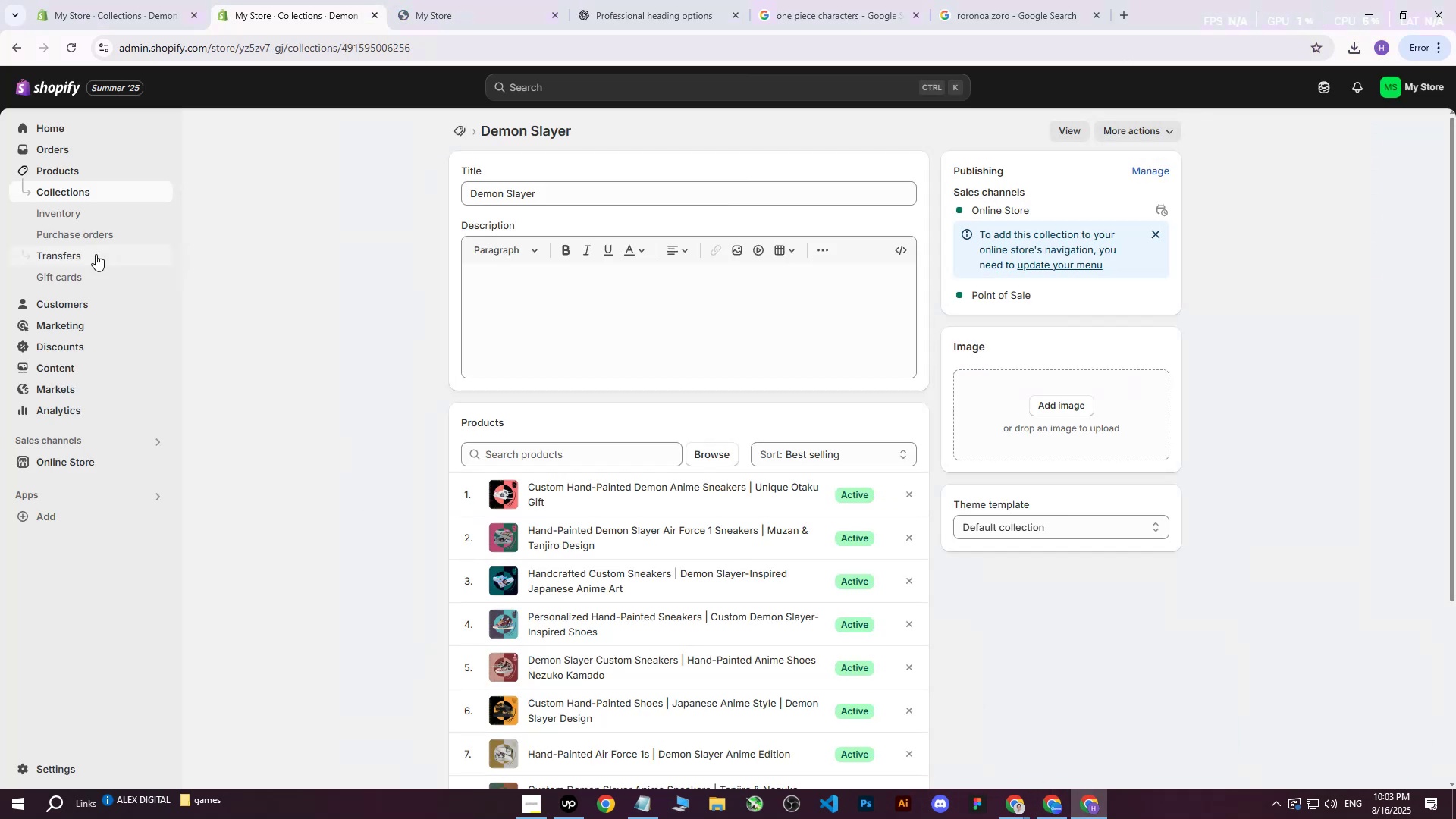 
wait(10.88)
 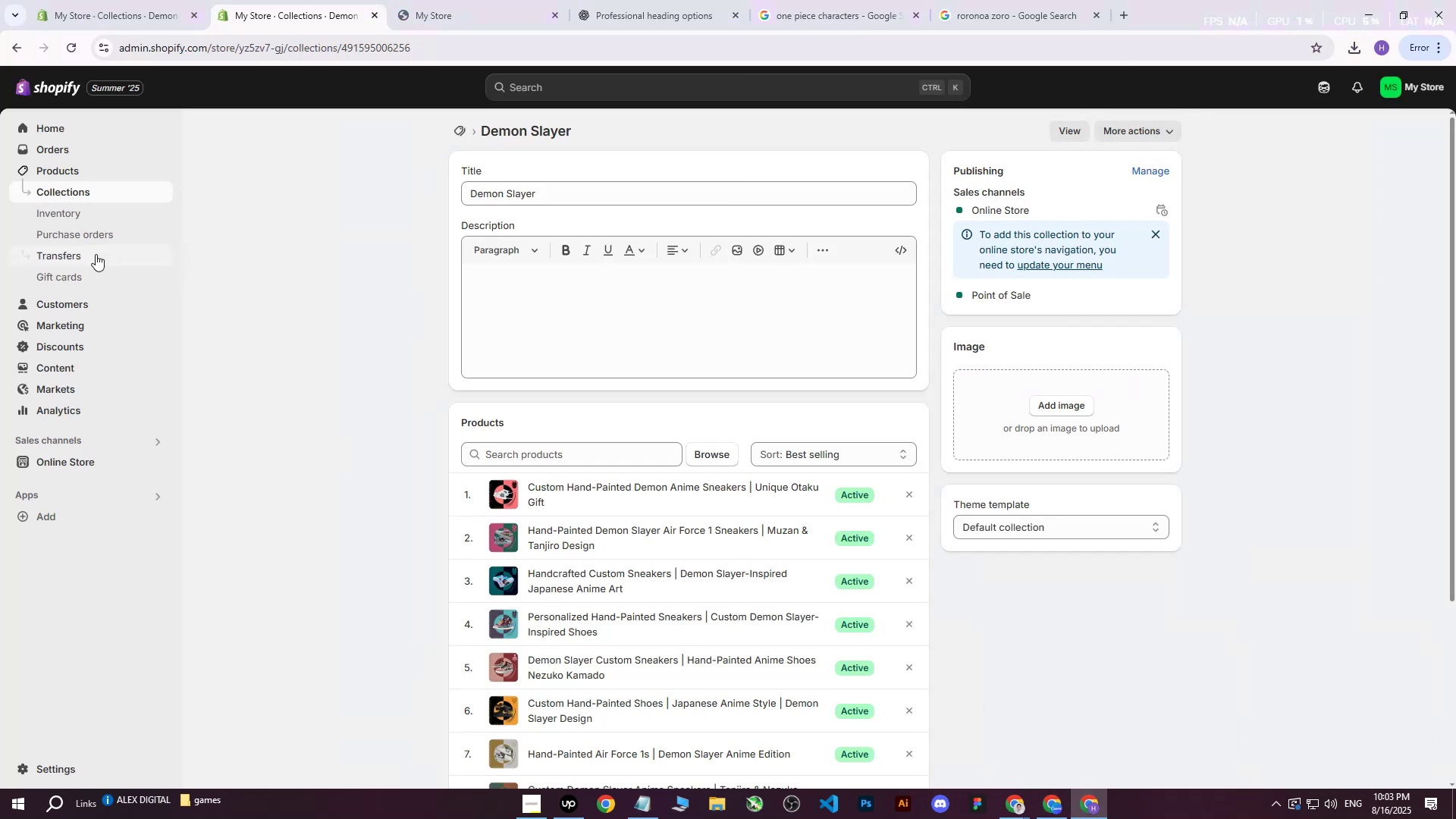 
double_click([59, 165])
 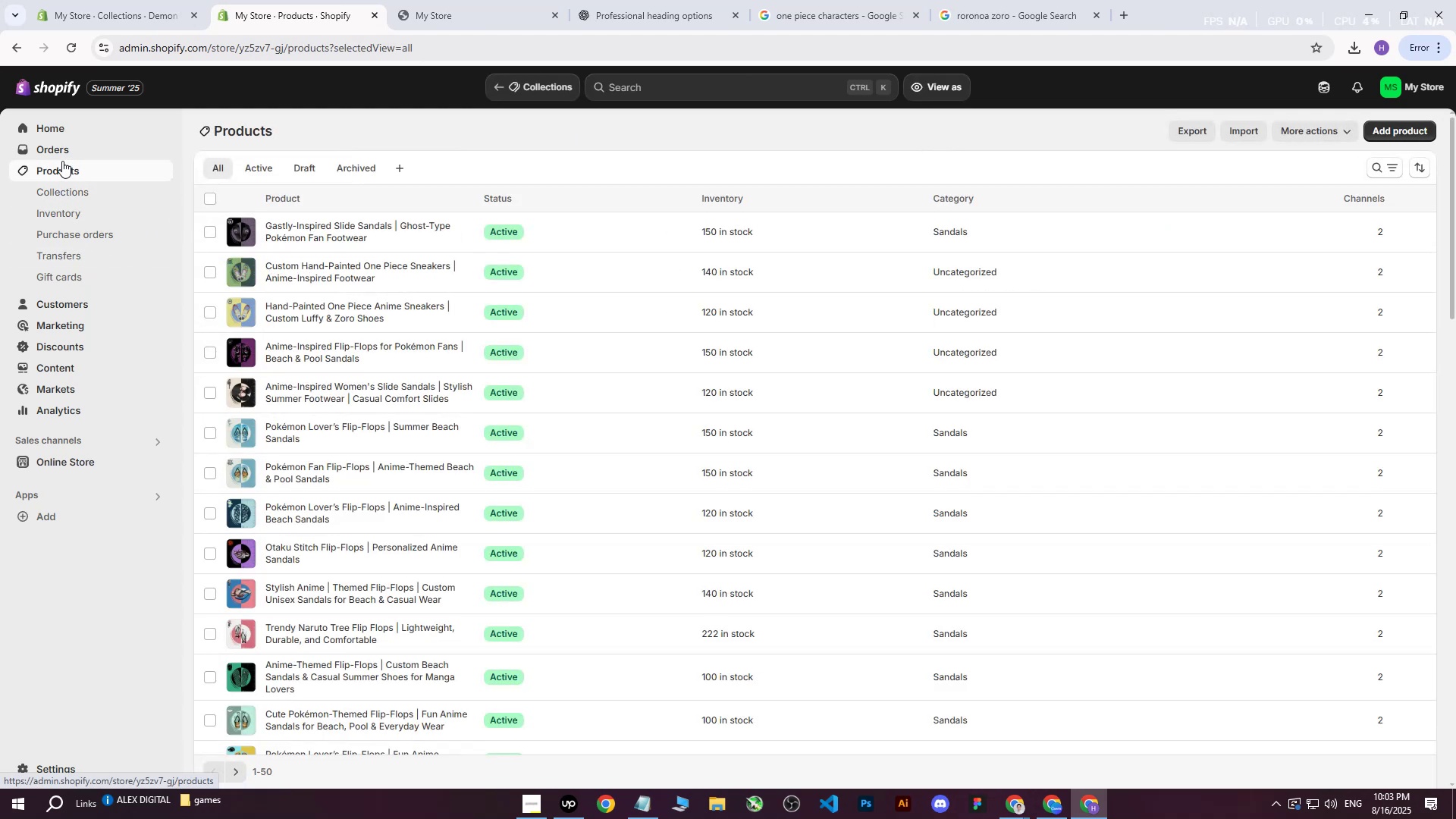 
mouse_move([107, 445])
 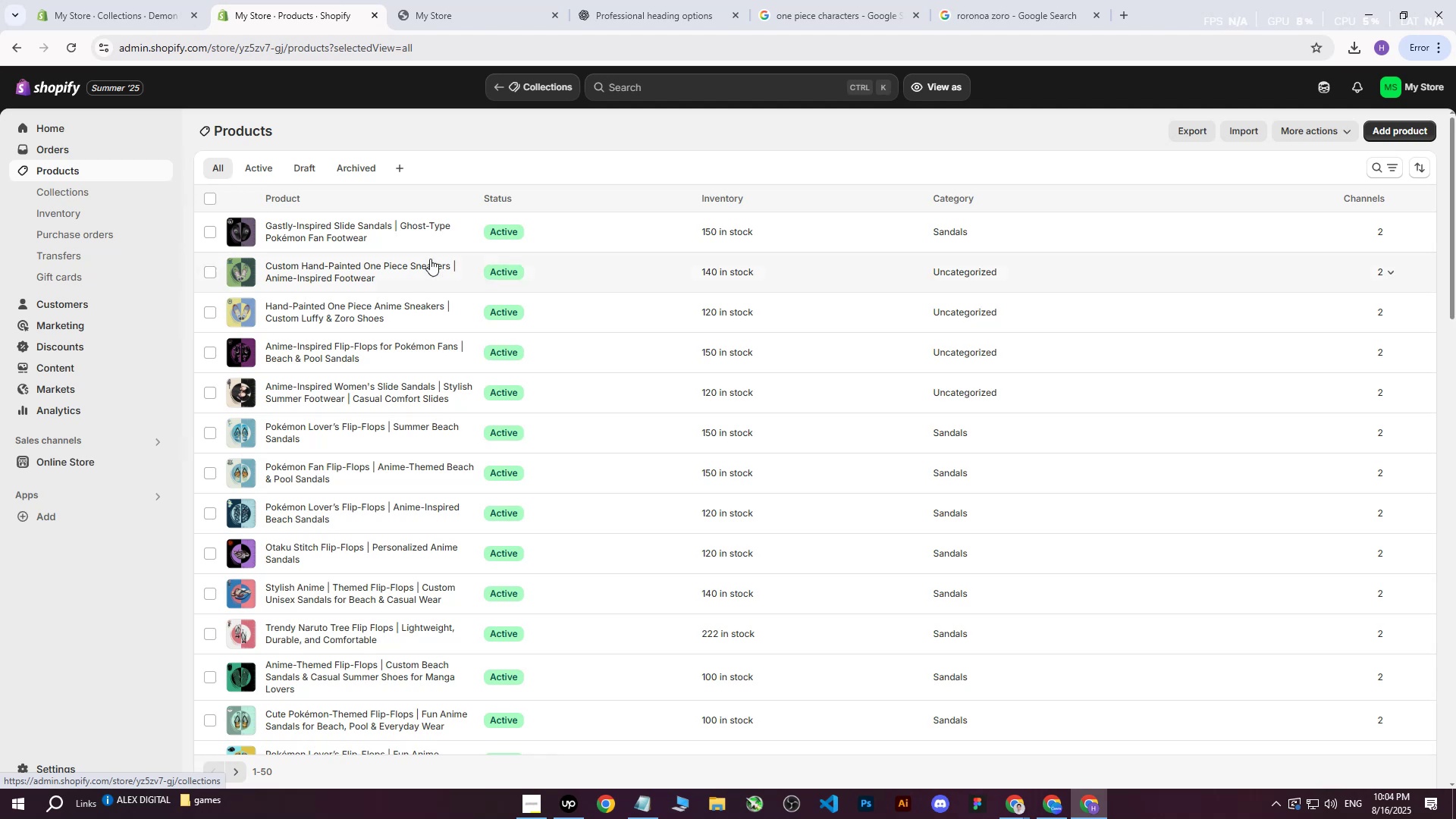 
left_click([88, 190])
 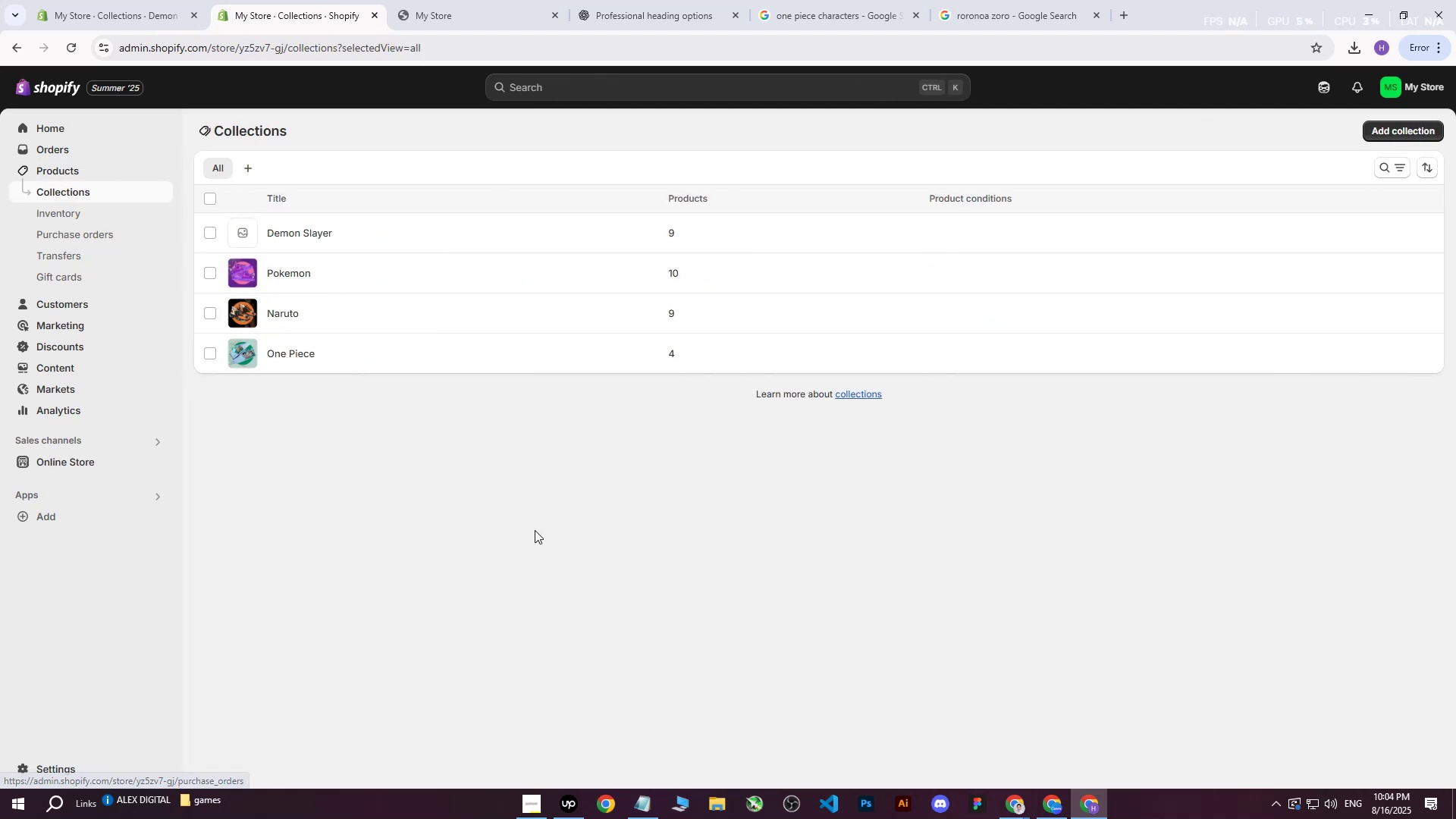 
wait(7.54)
 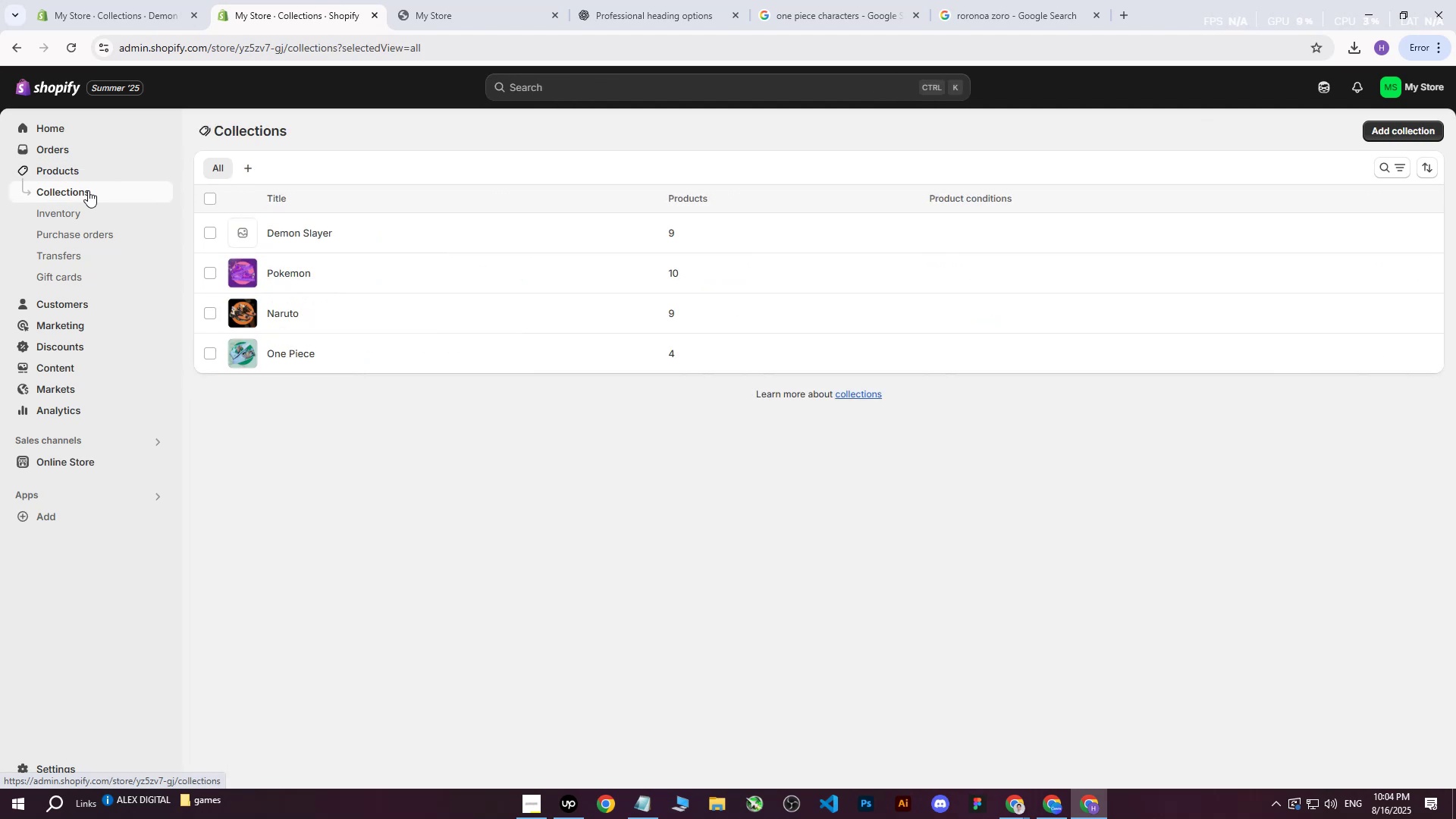 
left_click([89, 460])
 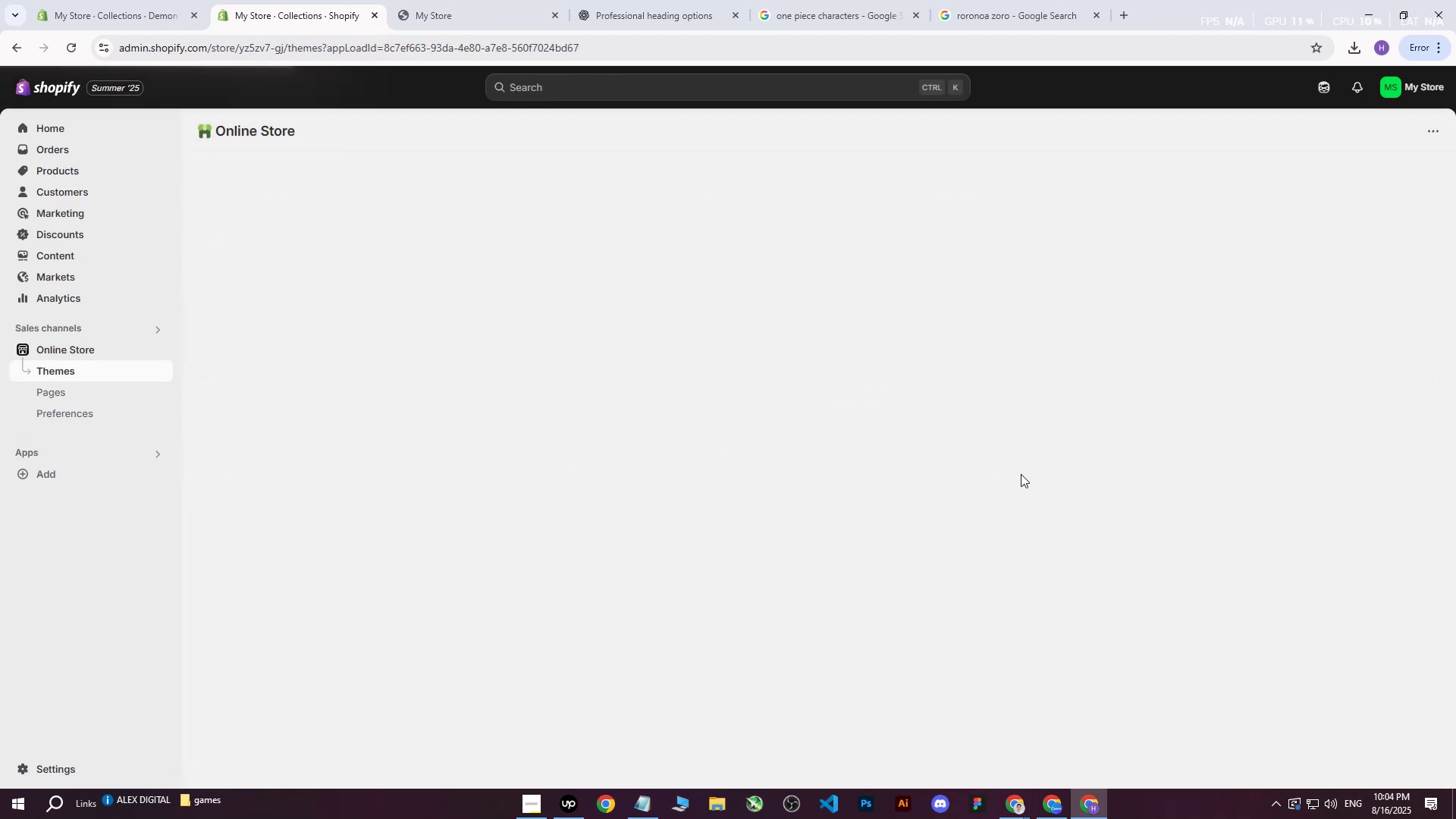 
mouse_move([1040, 488])
 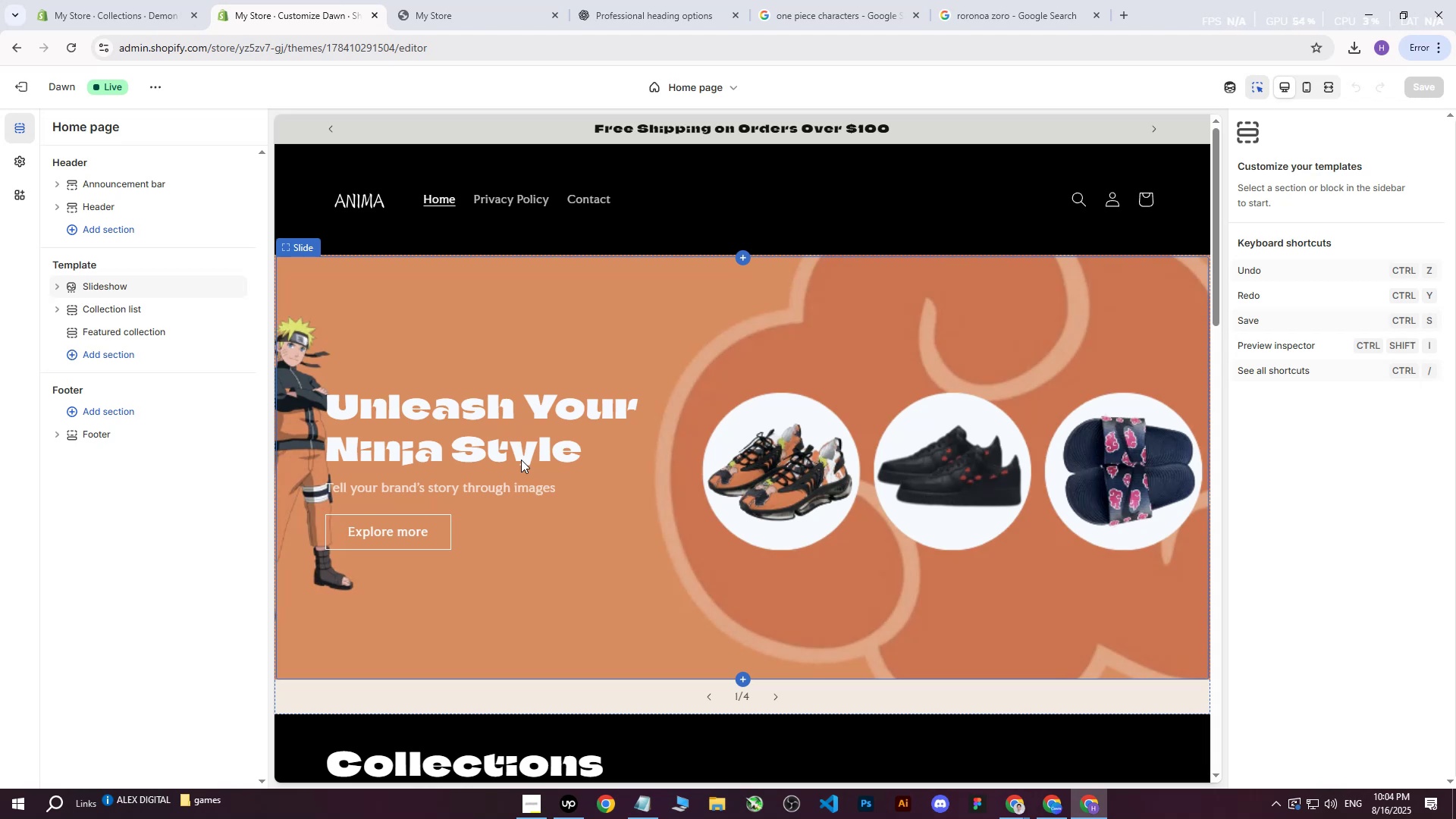 
wait(14.18)
 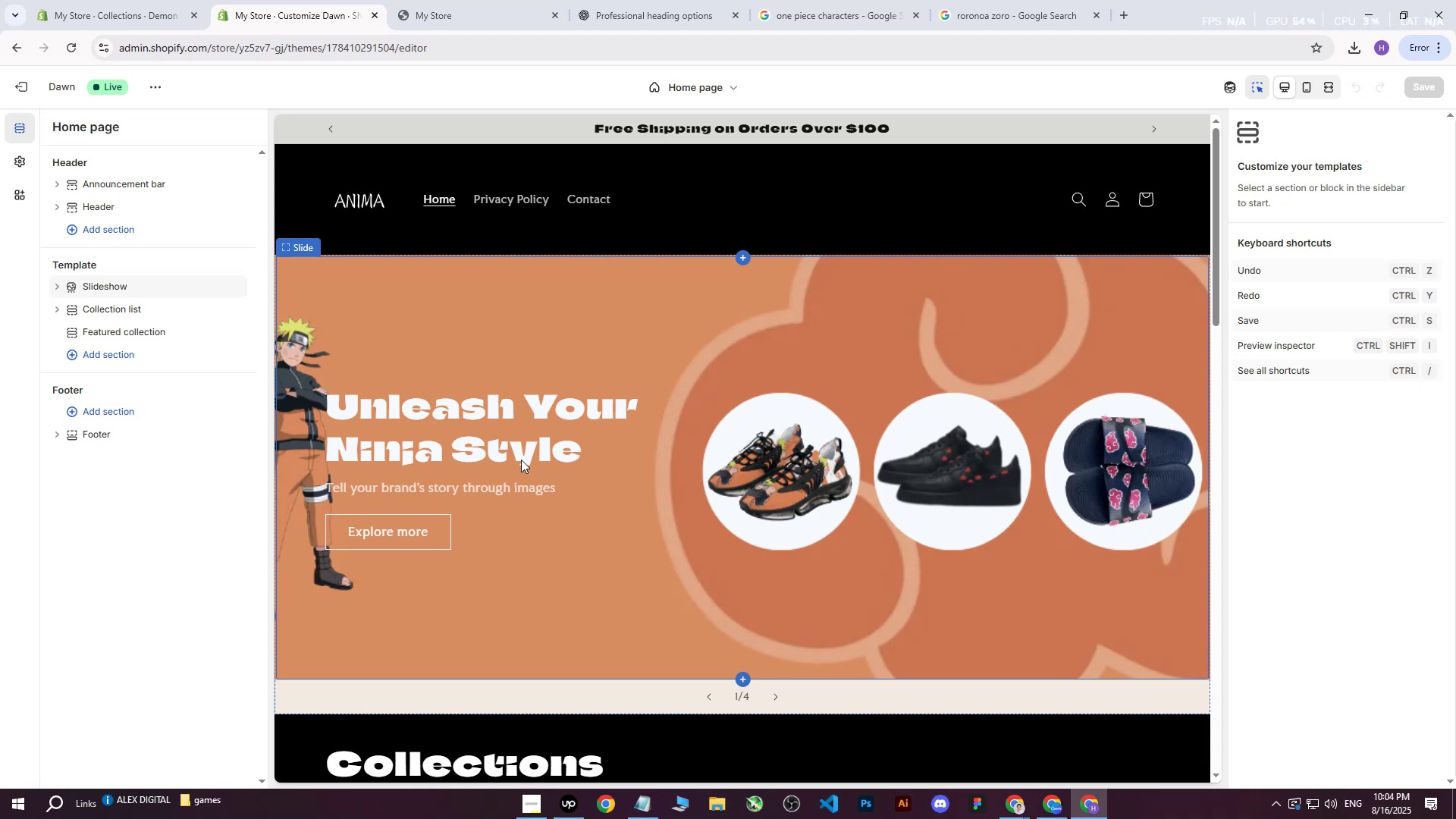 
left_click([428, 0])
 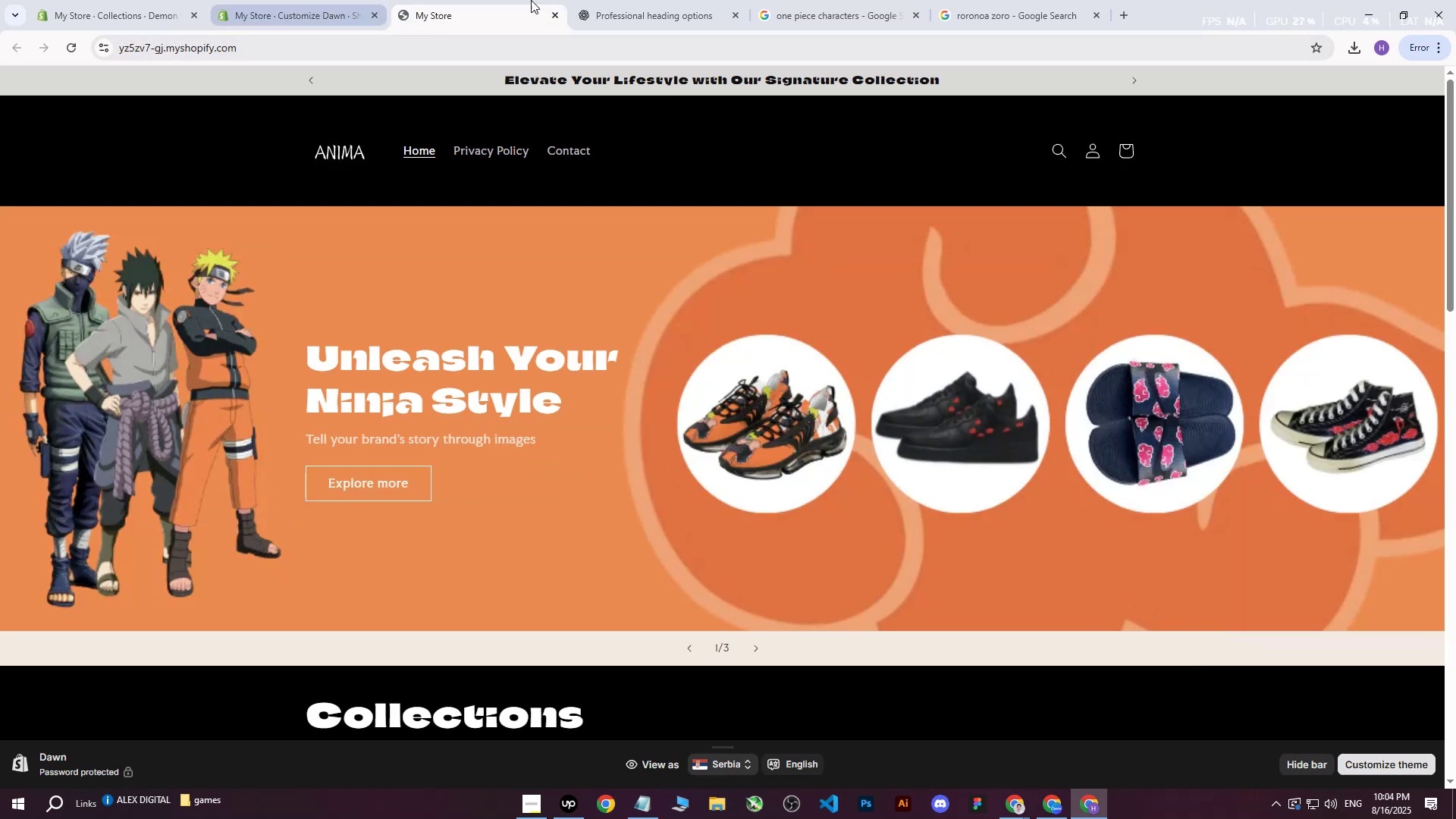 
left_click([674, 0])
 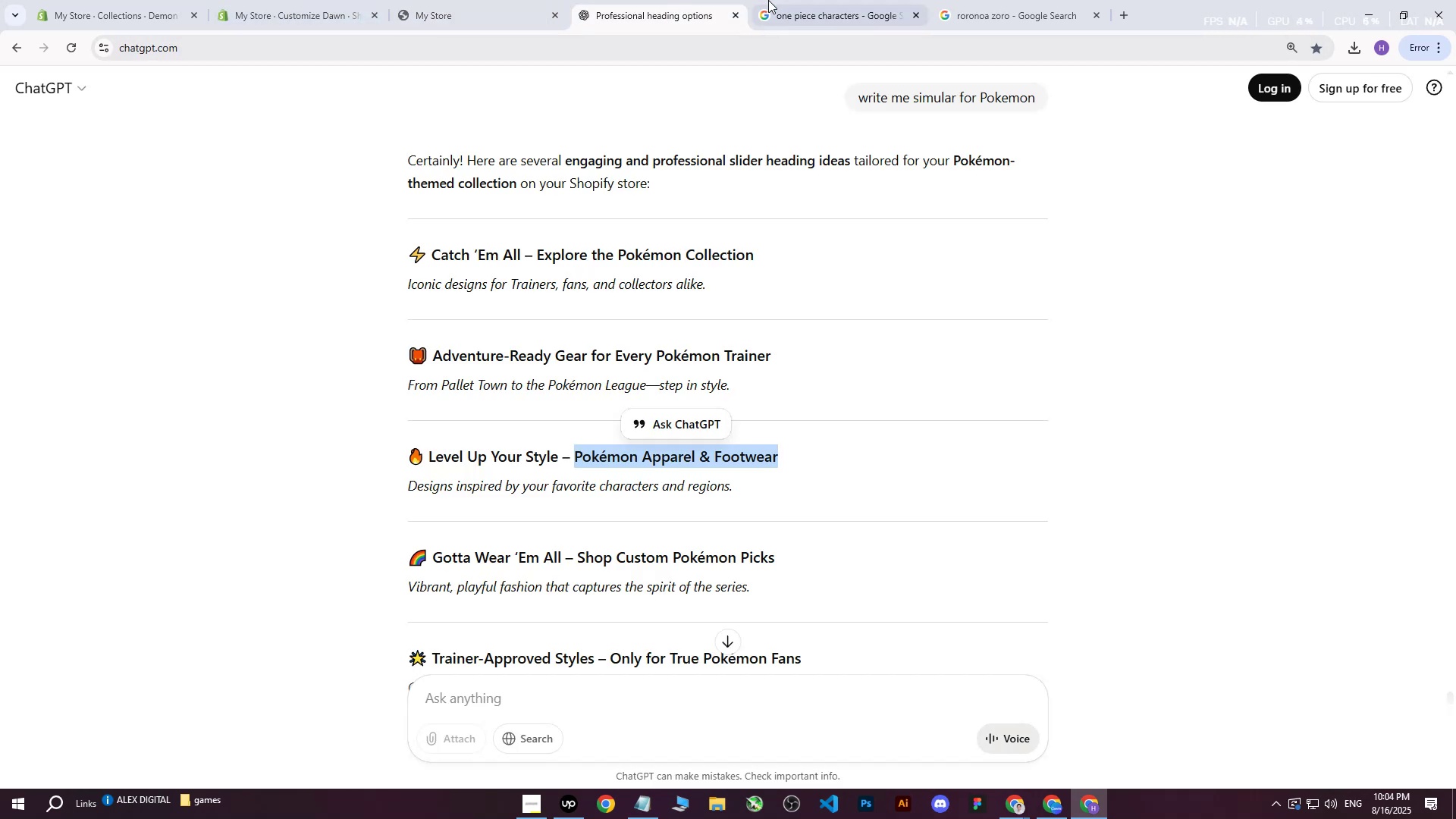 
left_click([774, 0])
 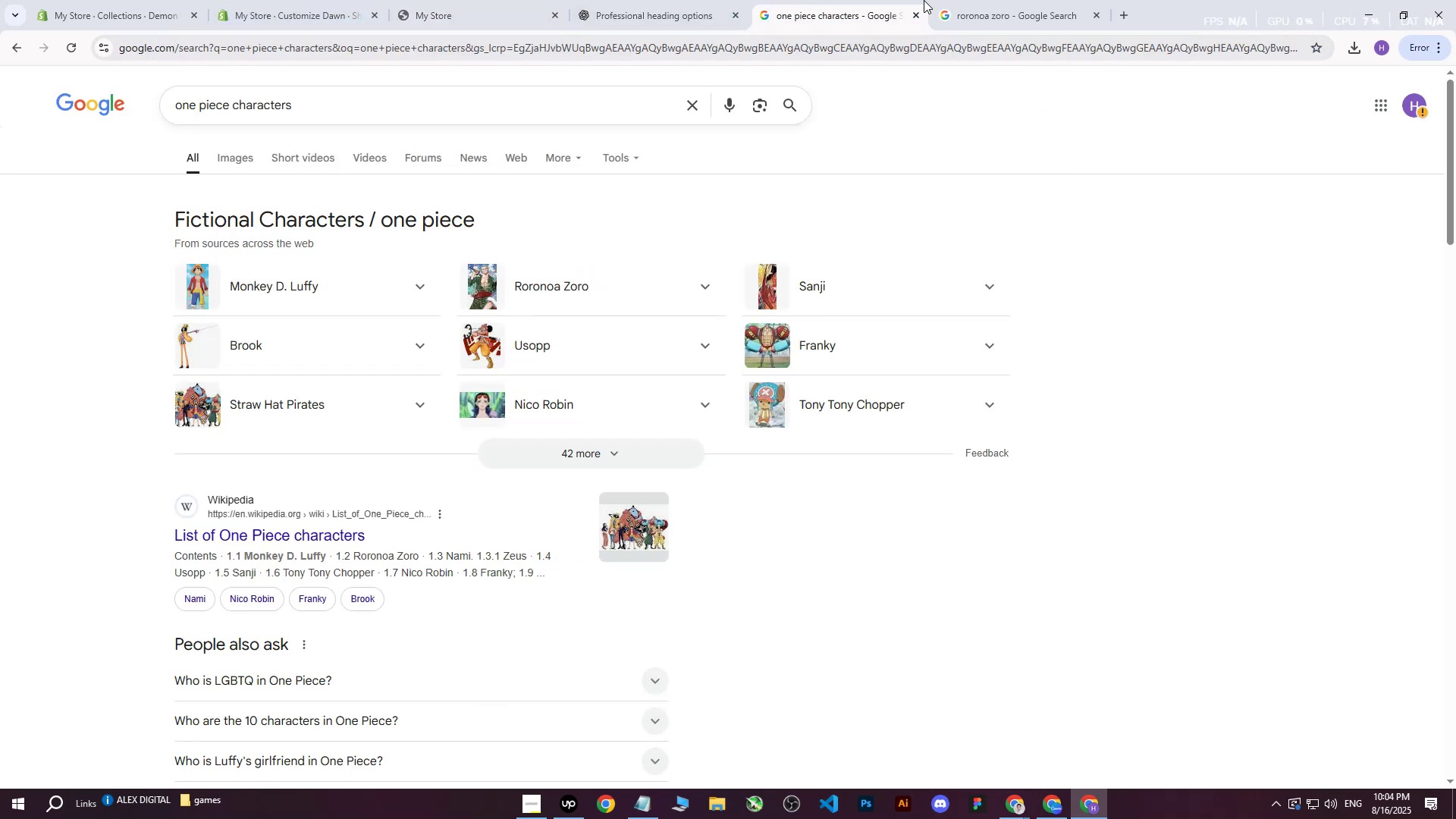 
double_click([1021, 0])
 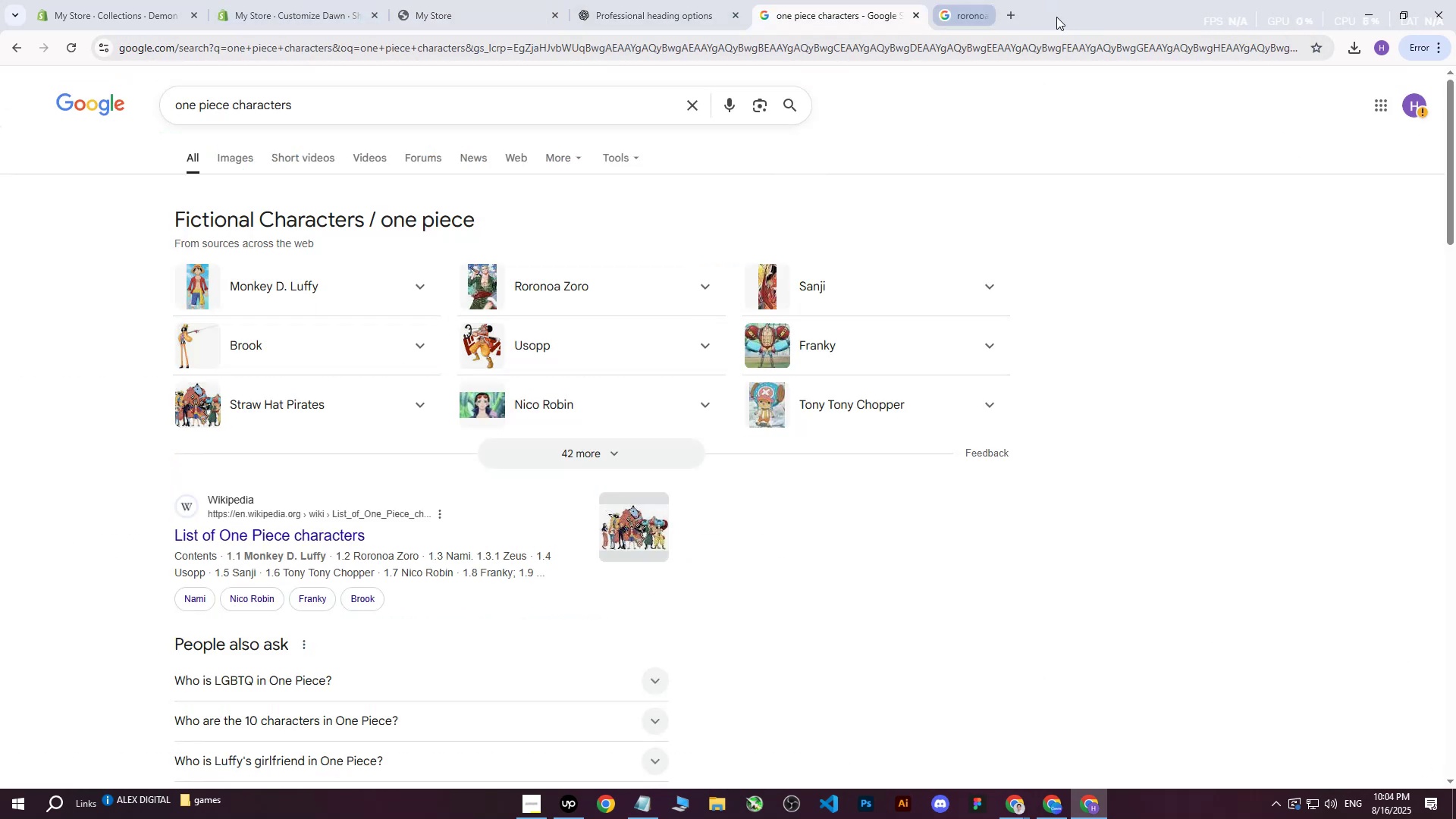 
double_click([468, 1])
 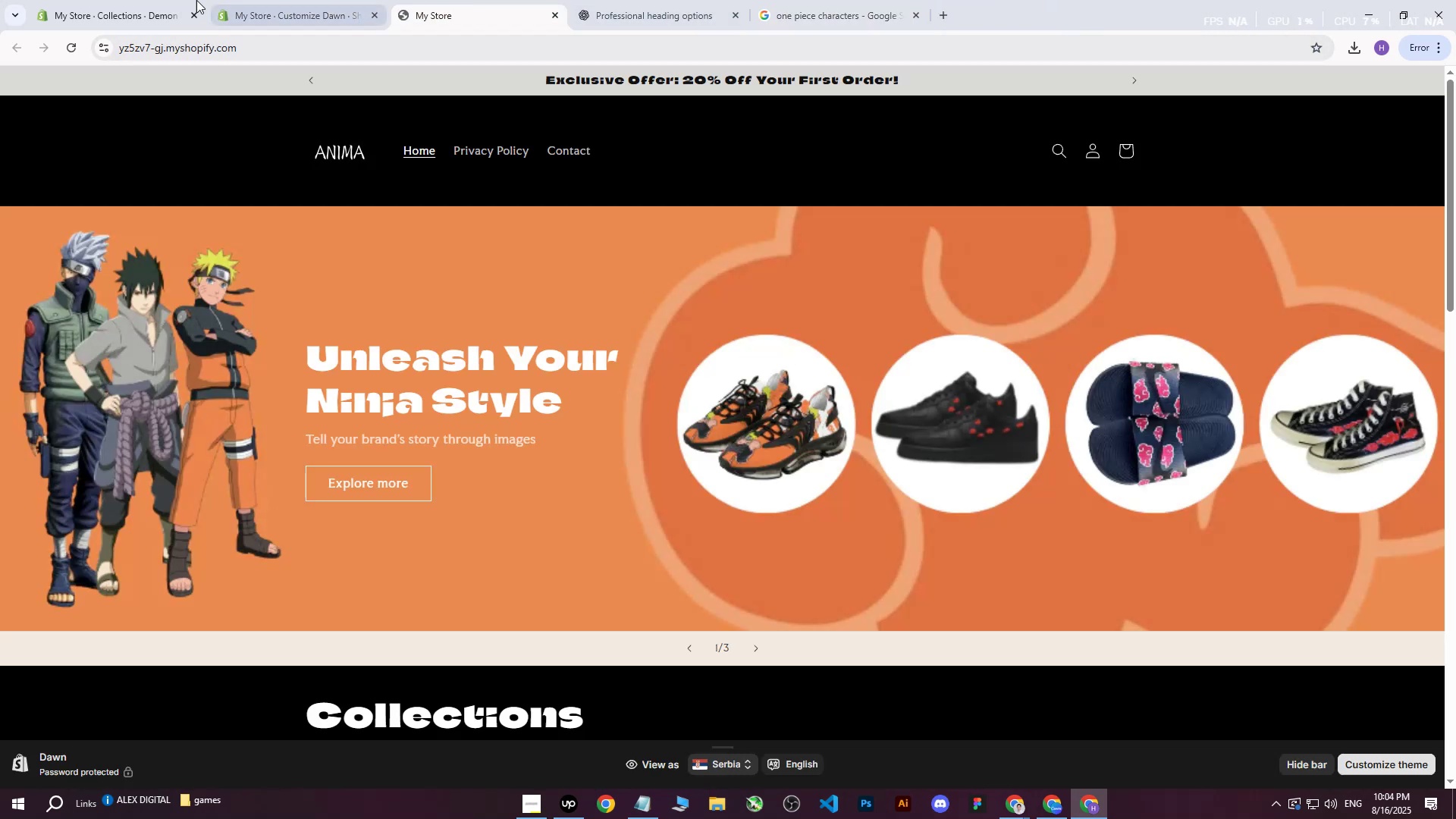 
triple_click([183, 0])
 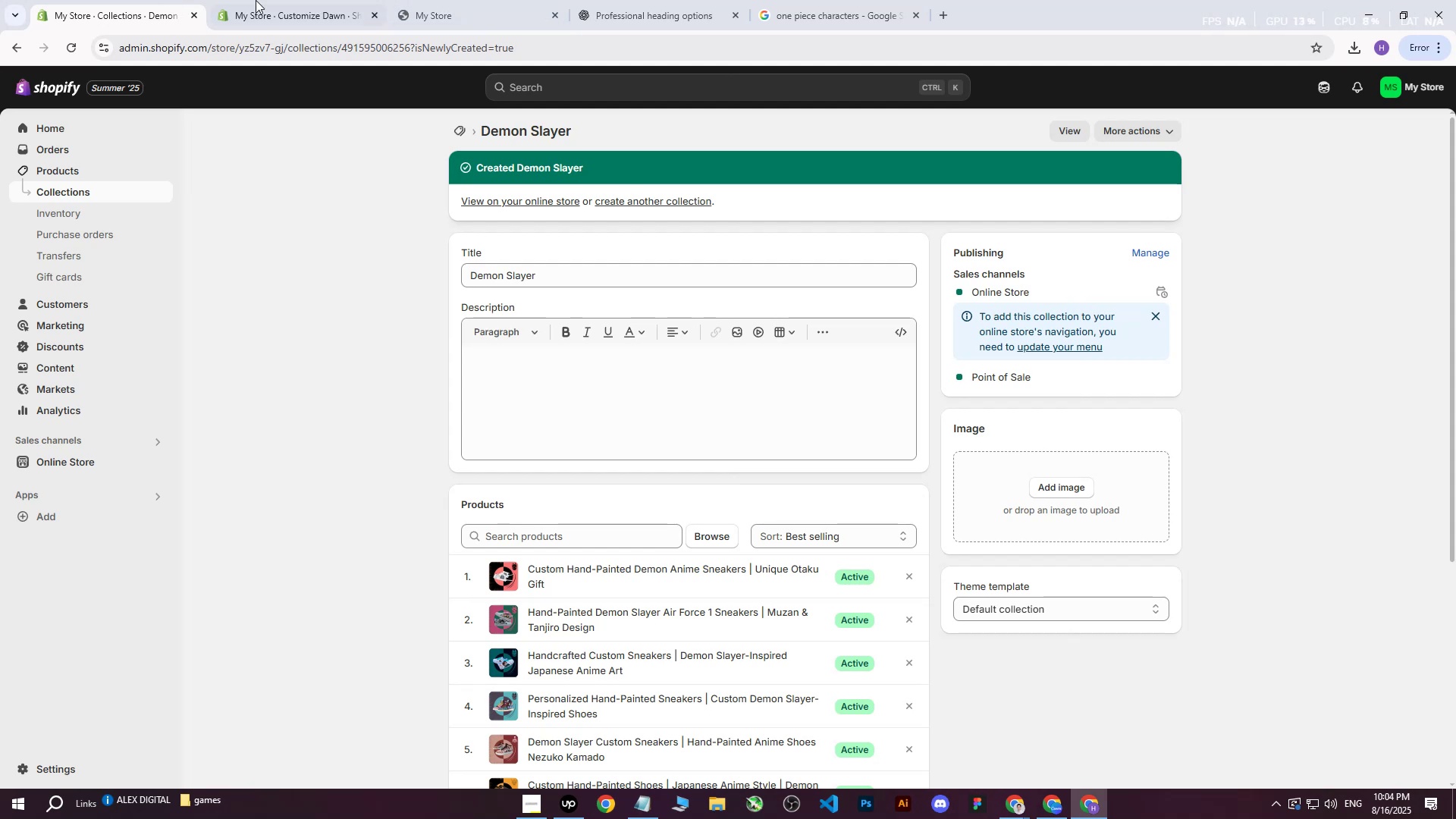 
triple_click([271, 0])
 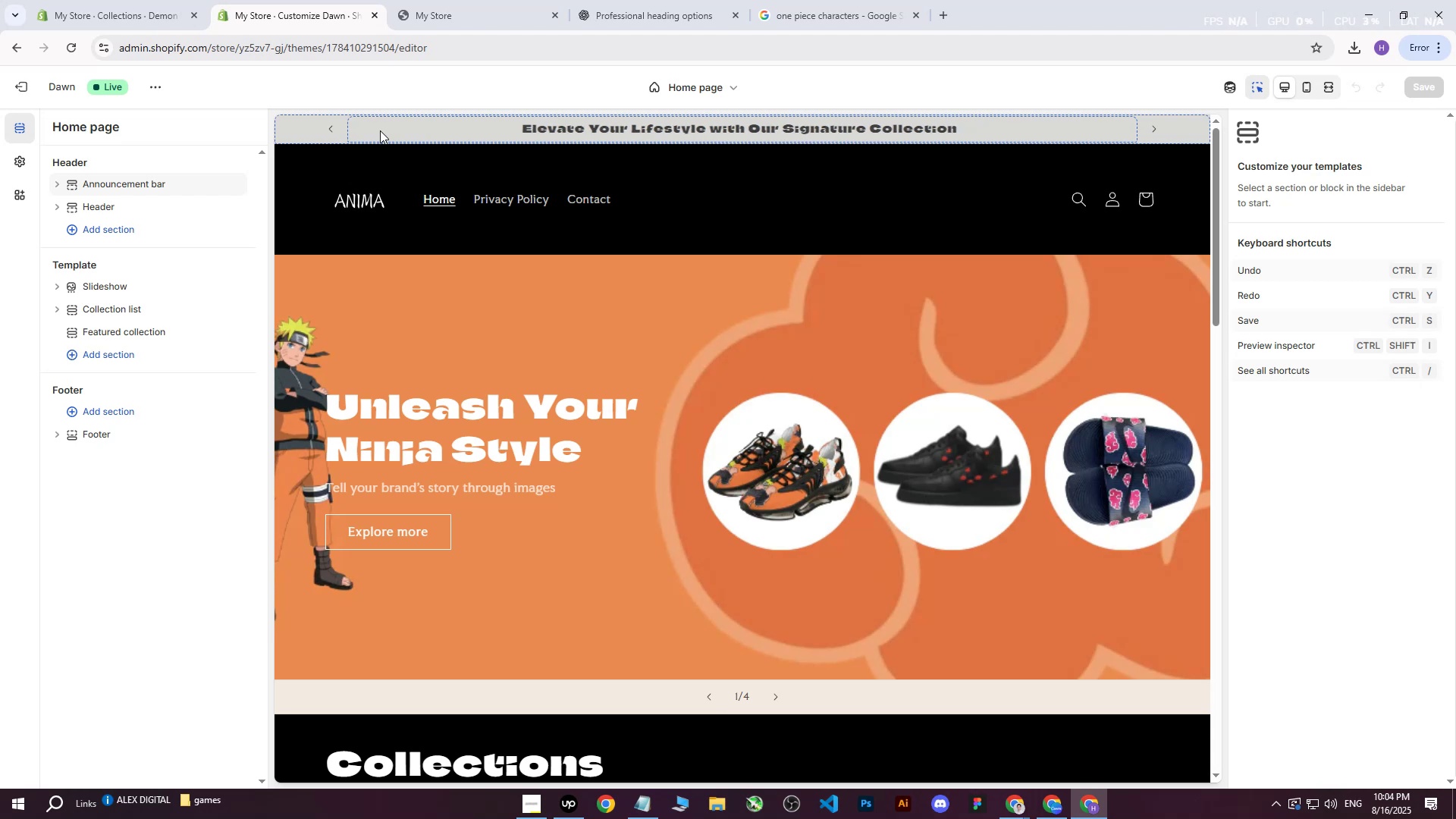 
wait(15.53)
 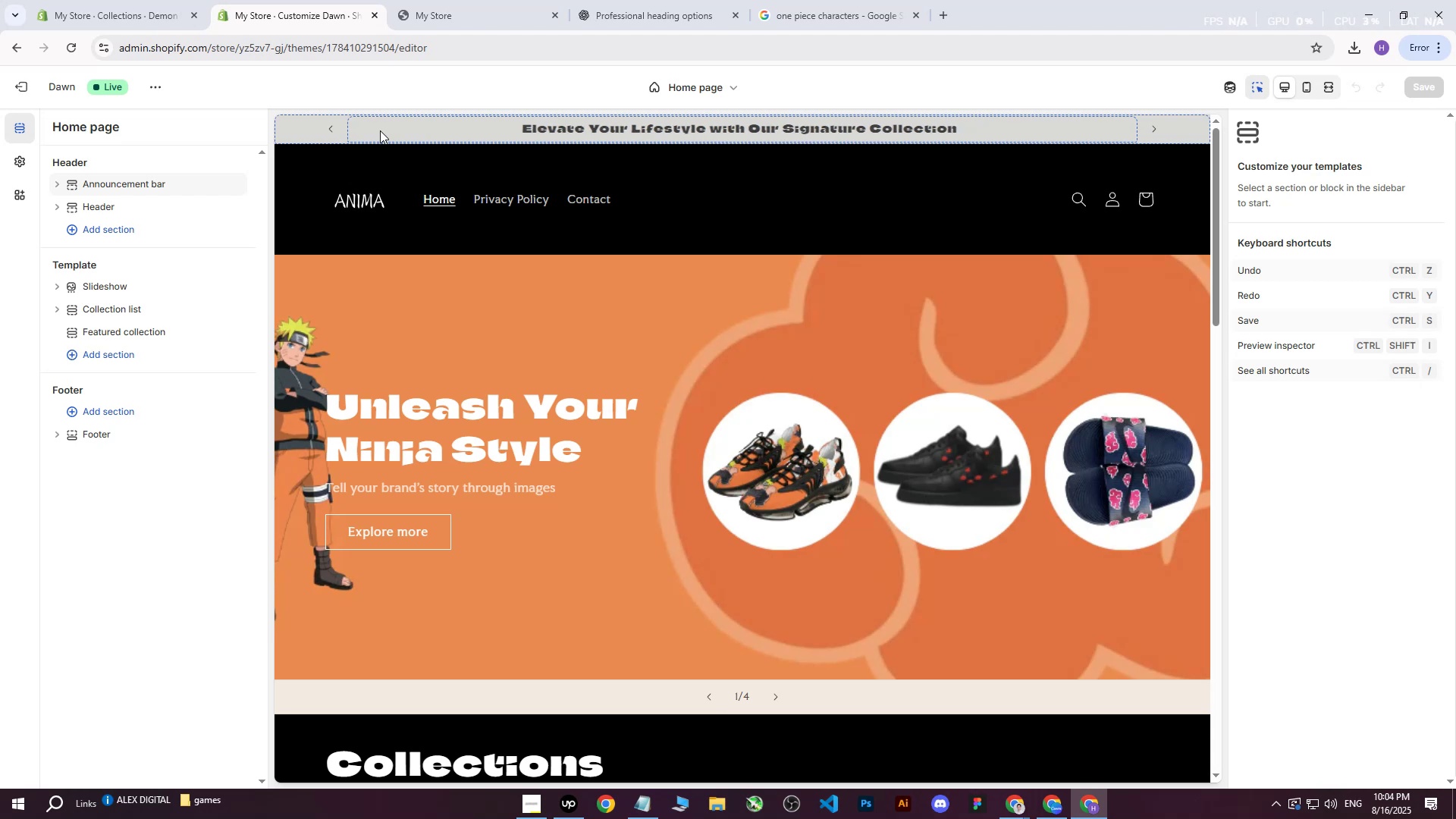 
left_click([58, 286])
 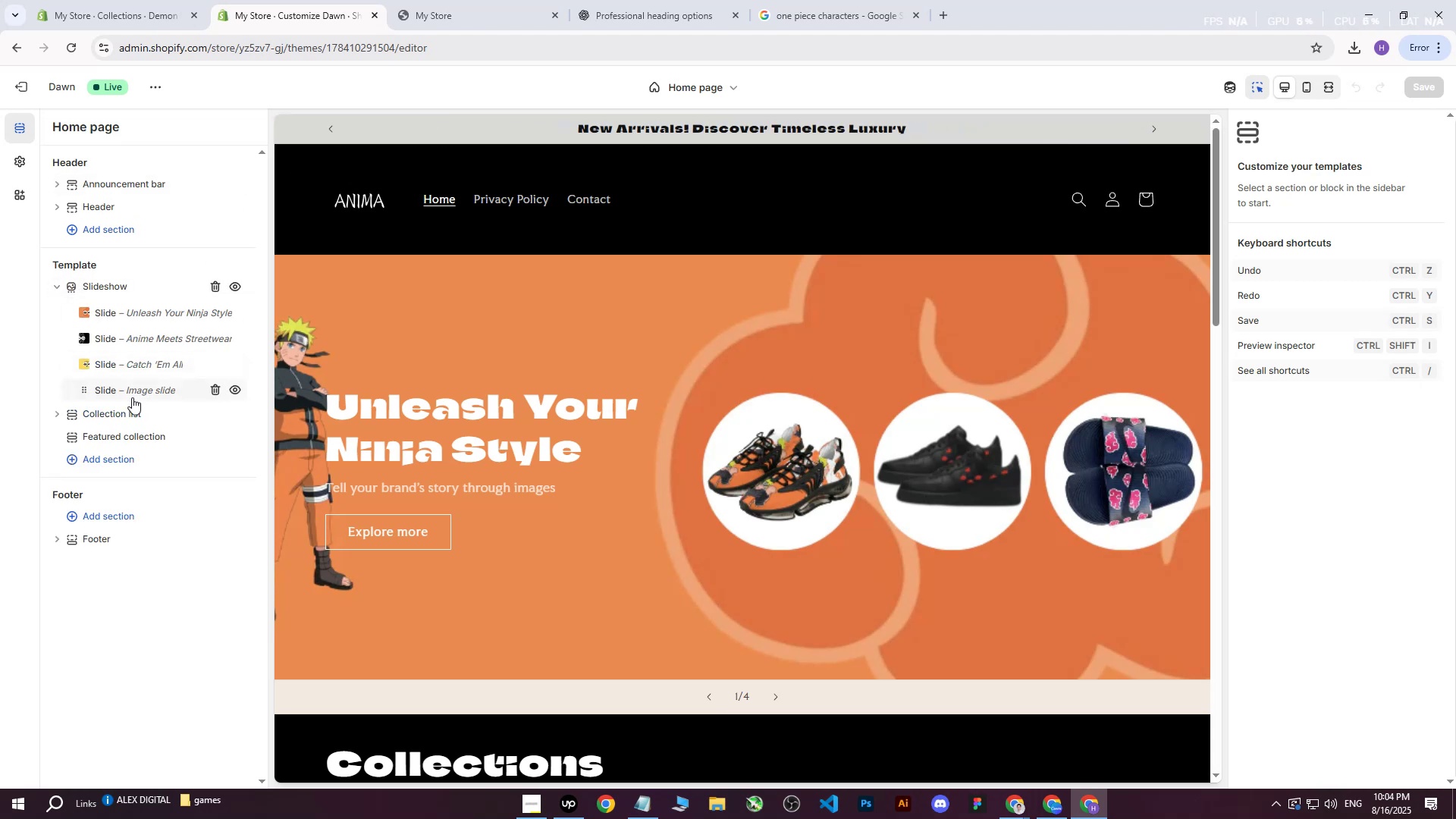 
left_click([132, 397])
 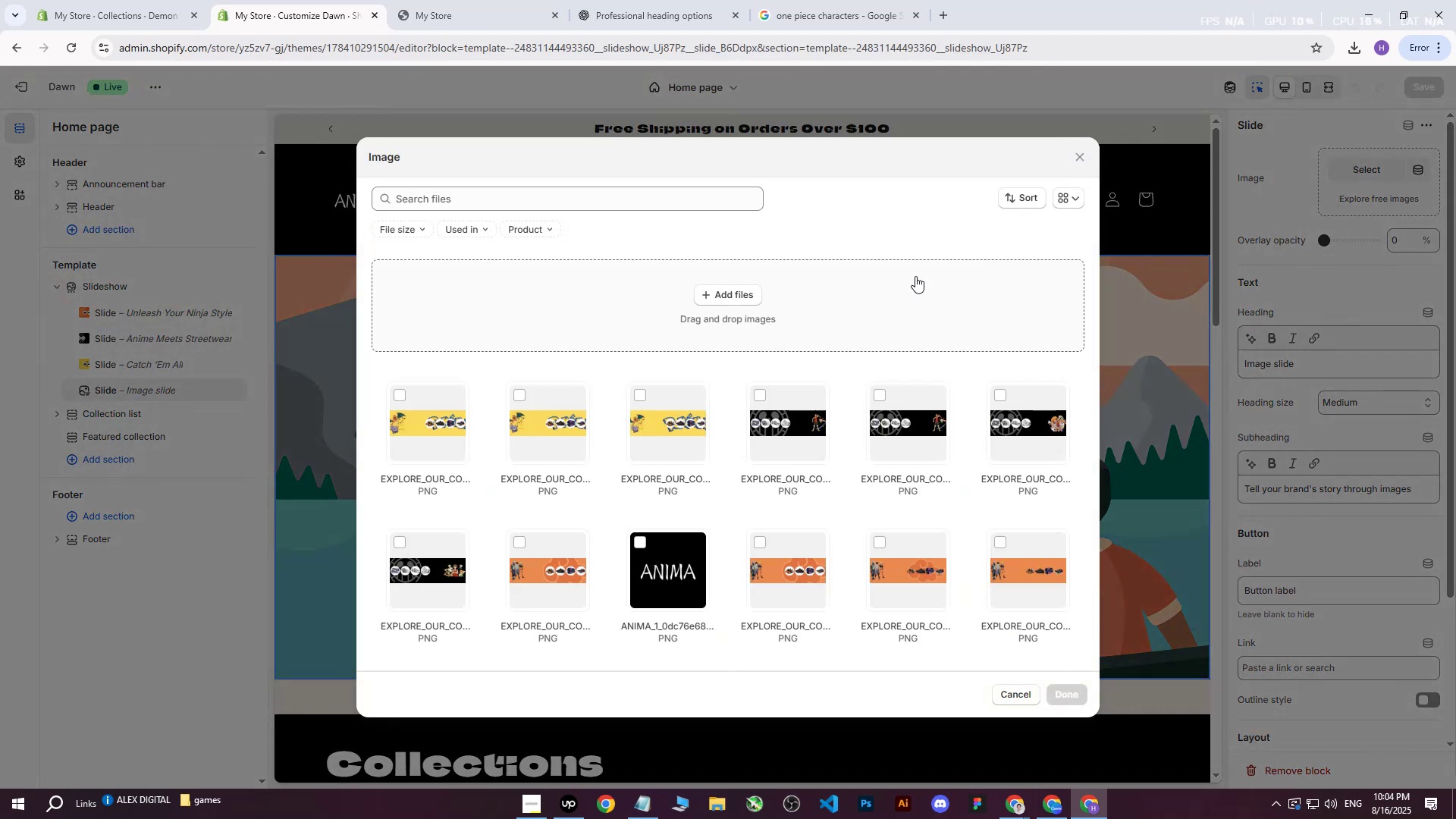 
left_click([729, 280])
 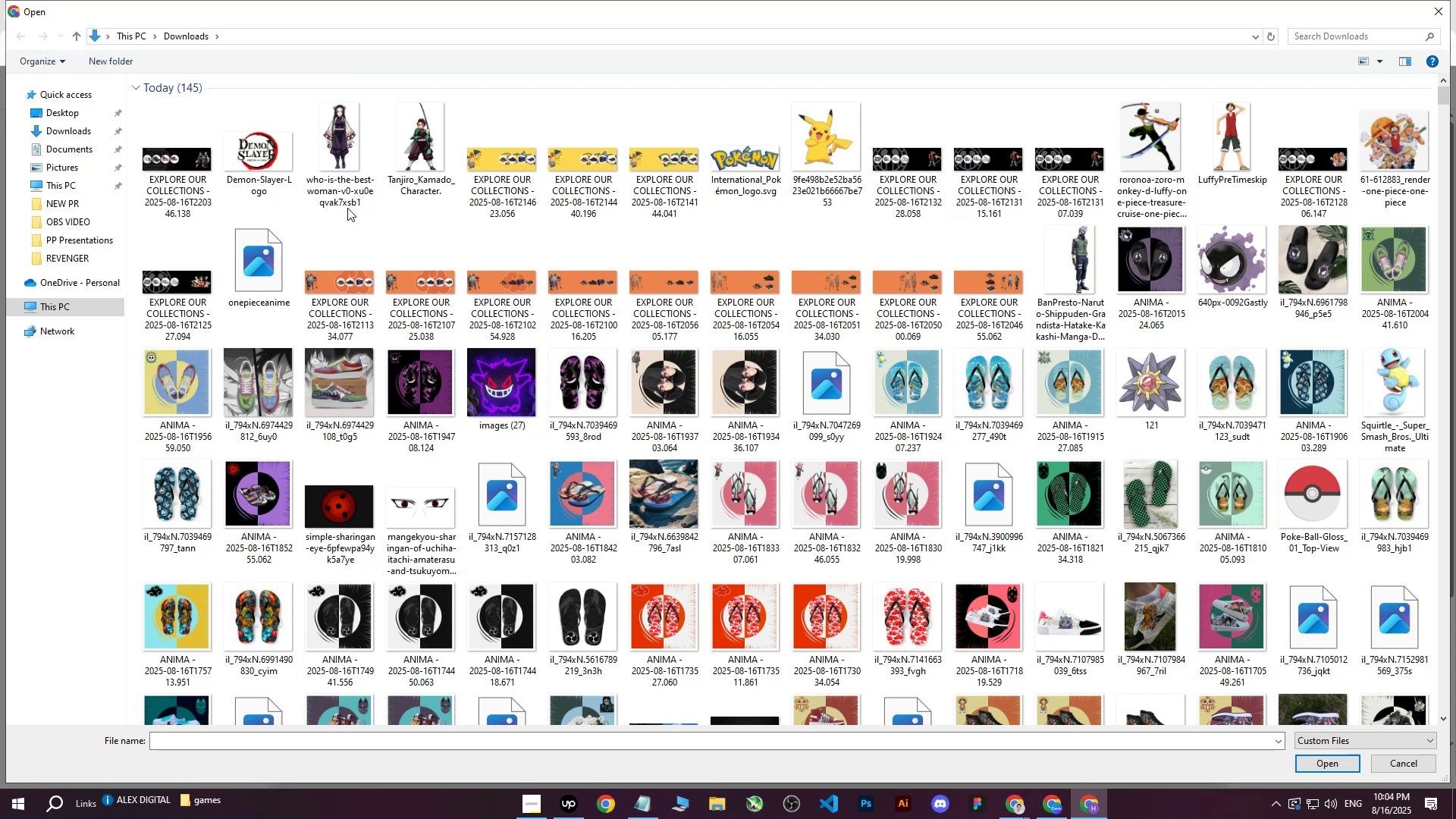 
left_click([205, 155])
 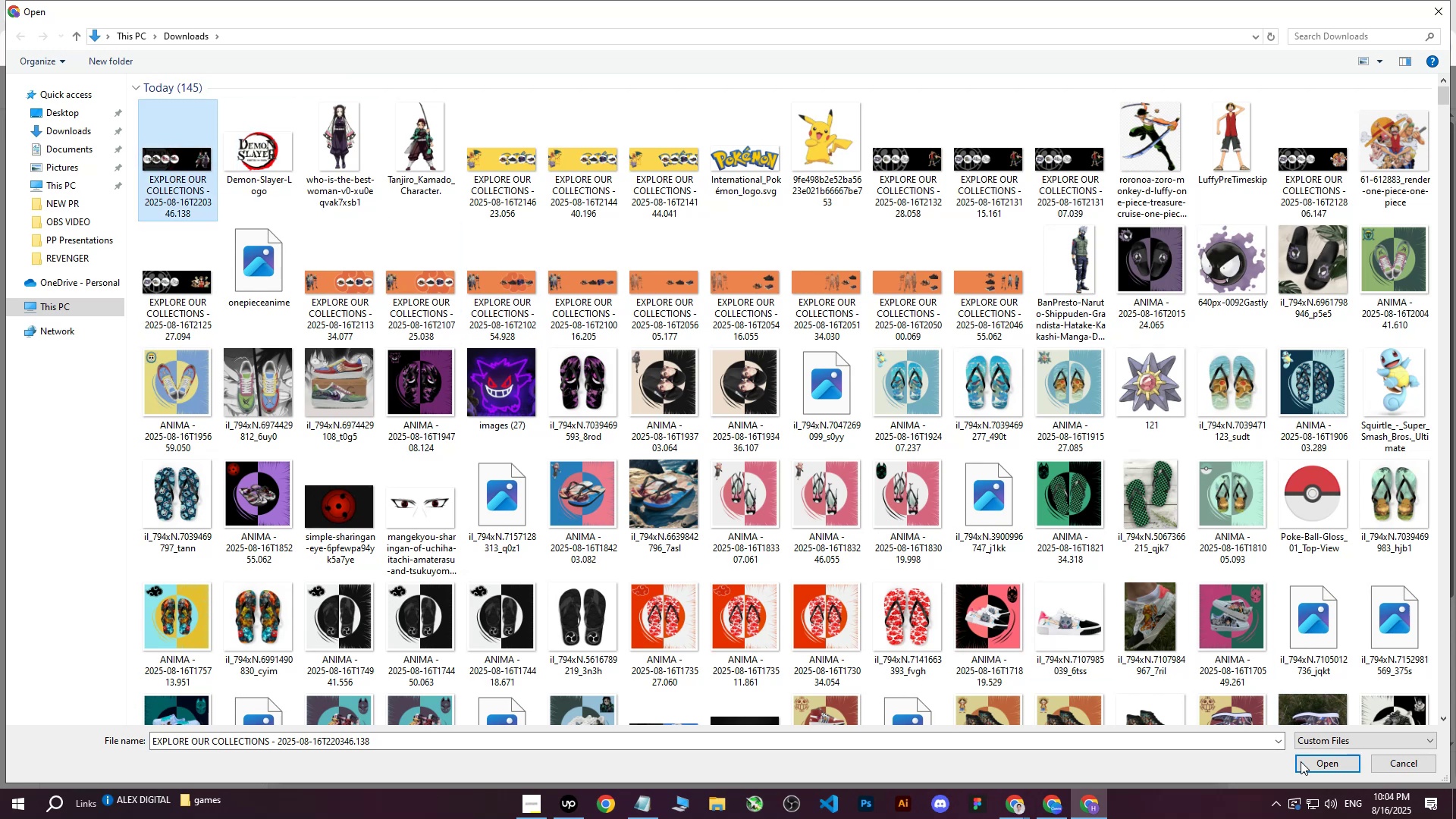 
left_click([1302, 763])
 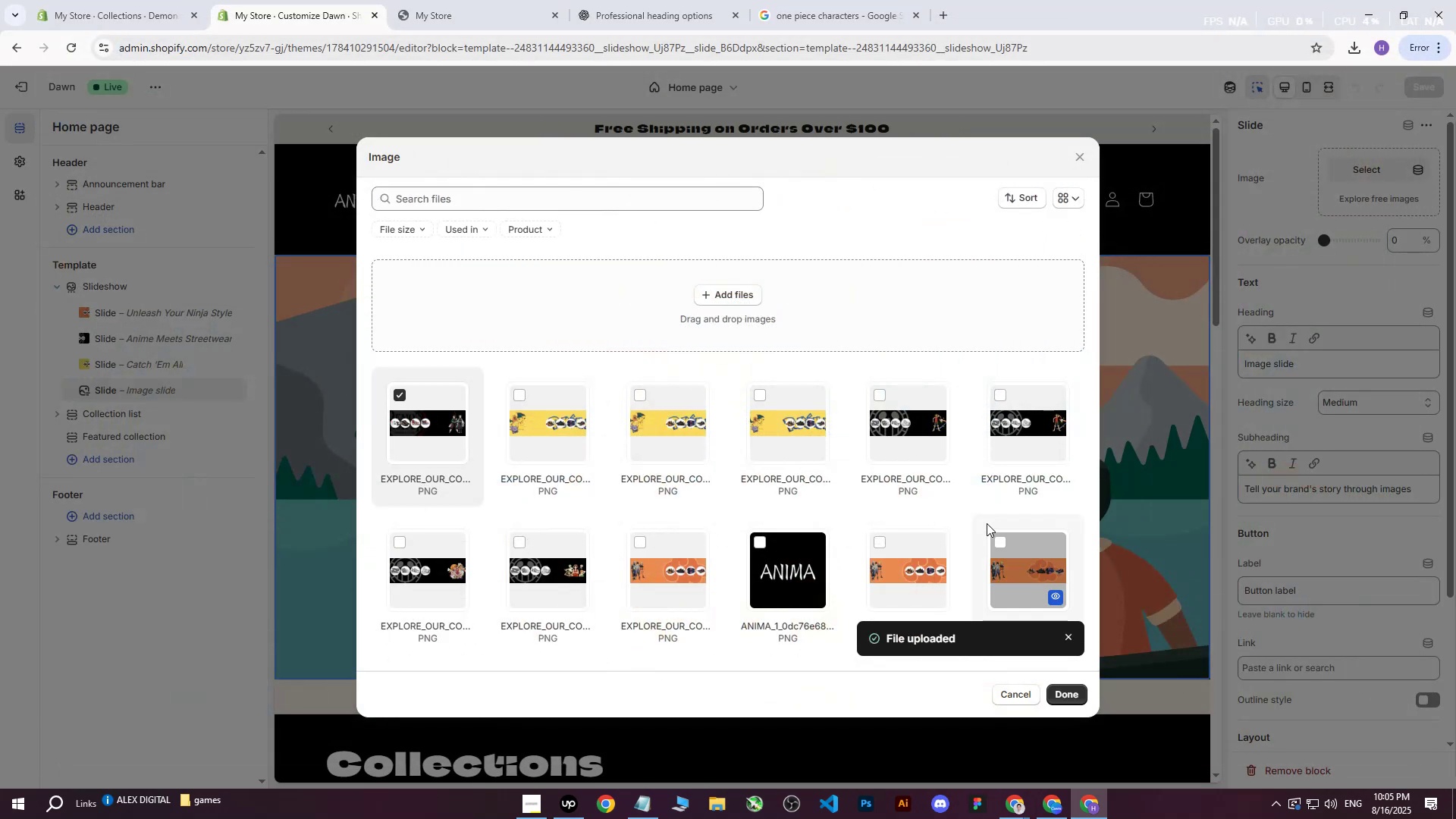 
wait(13.25)
 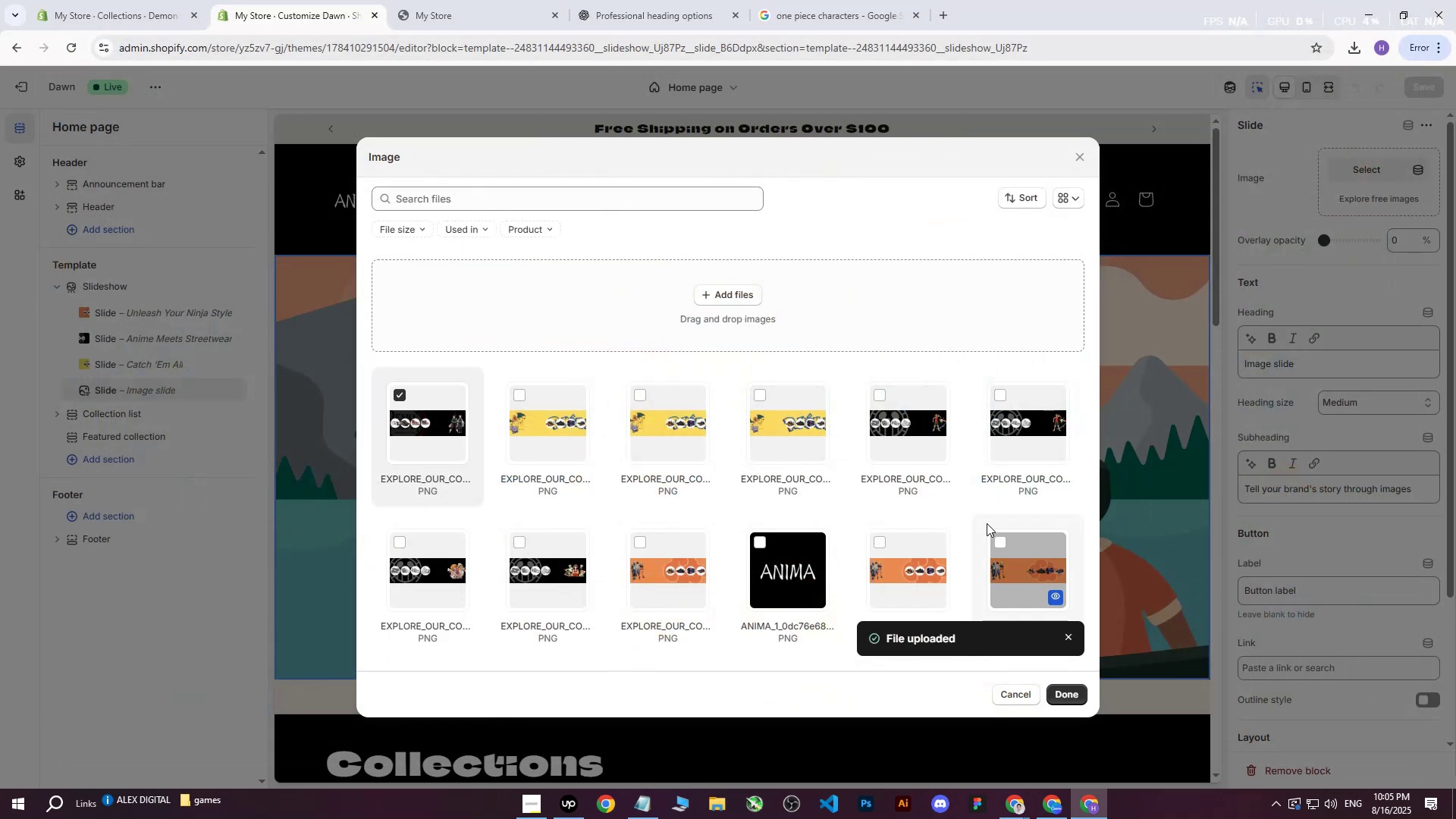 
left_click([740, 300])
 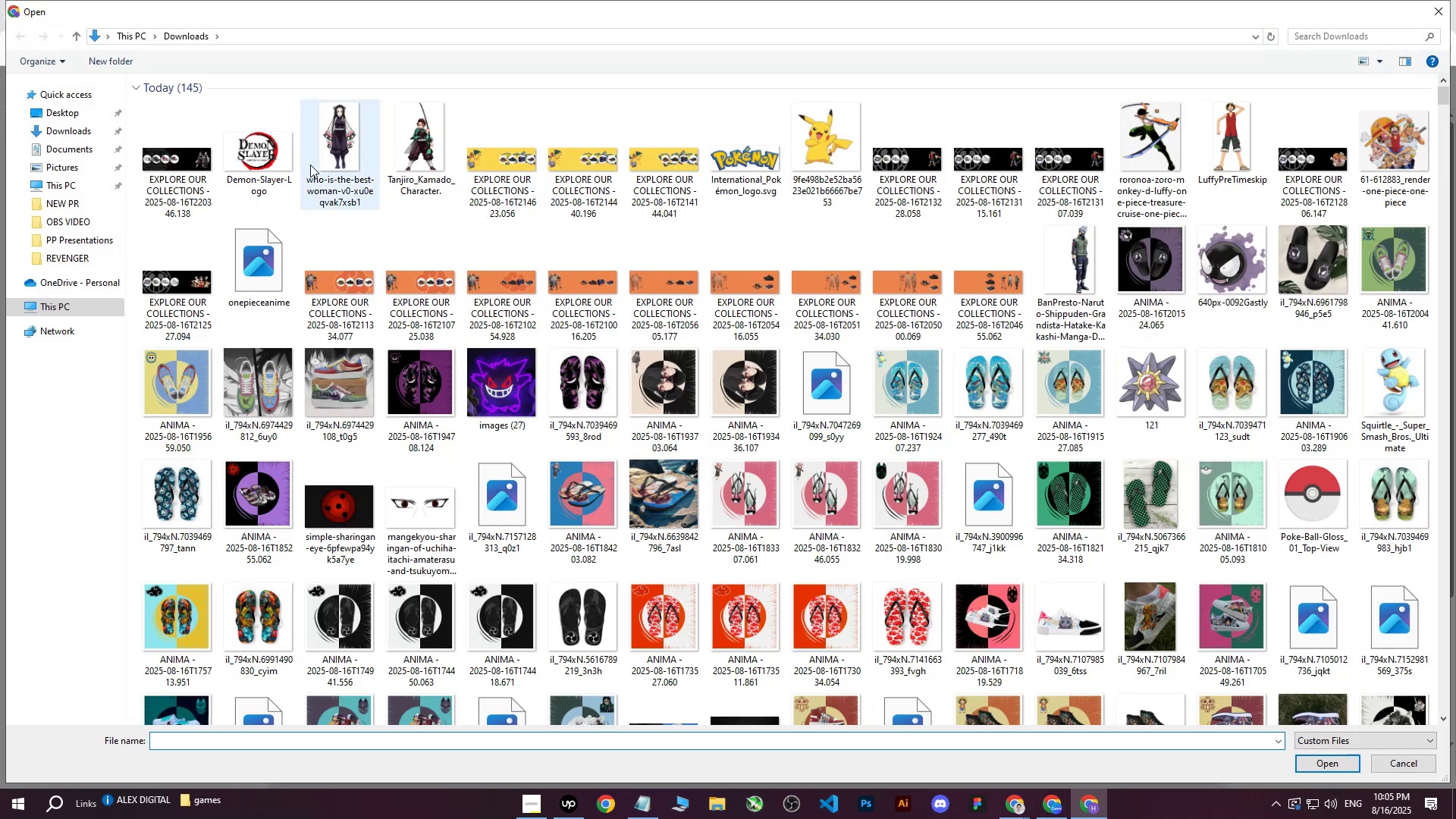 
left_click([205, 171])
 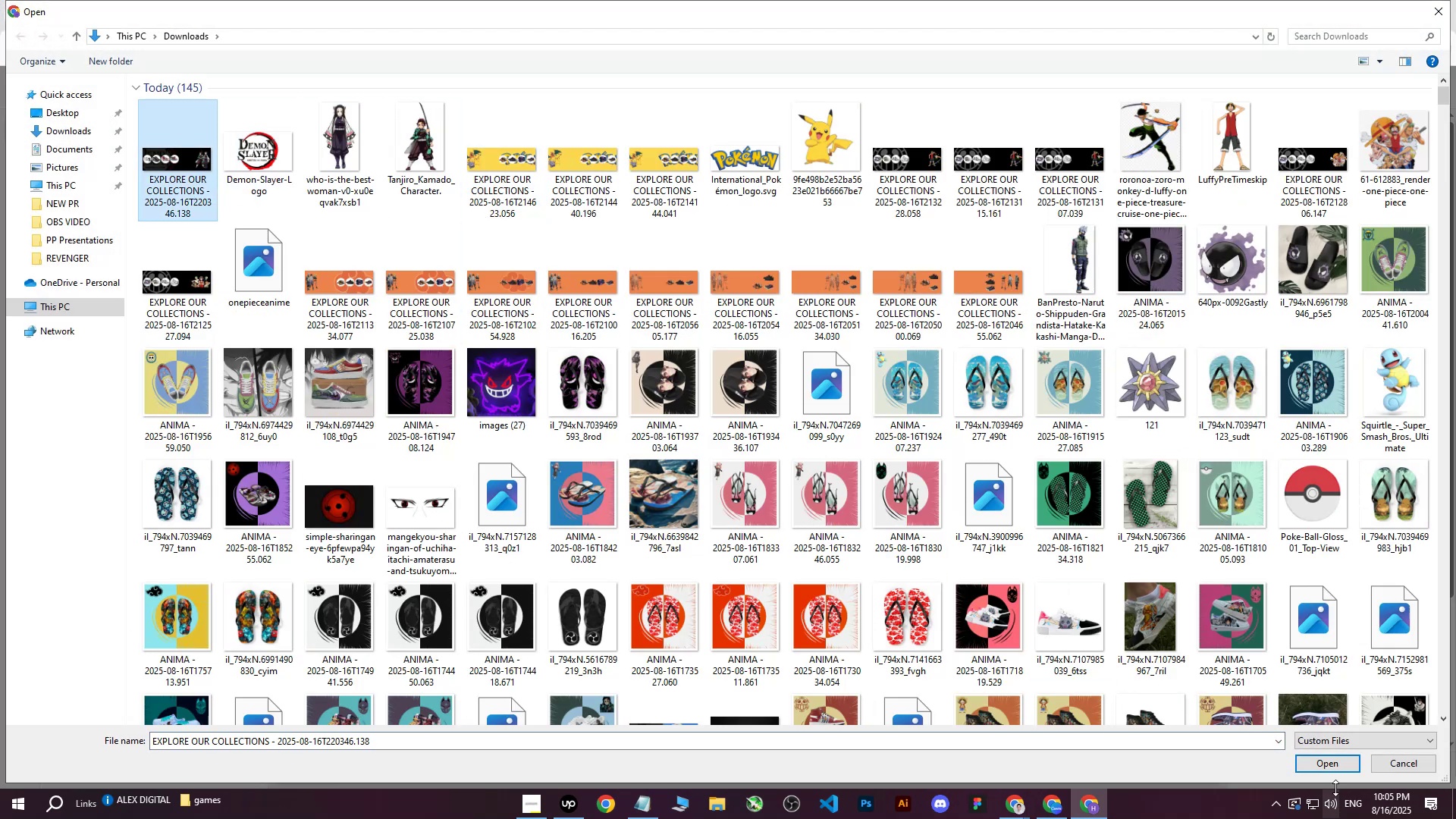 
left_click([1316, 770])
 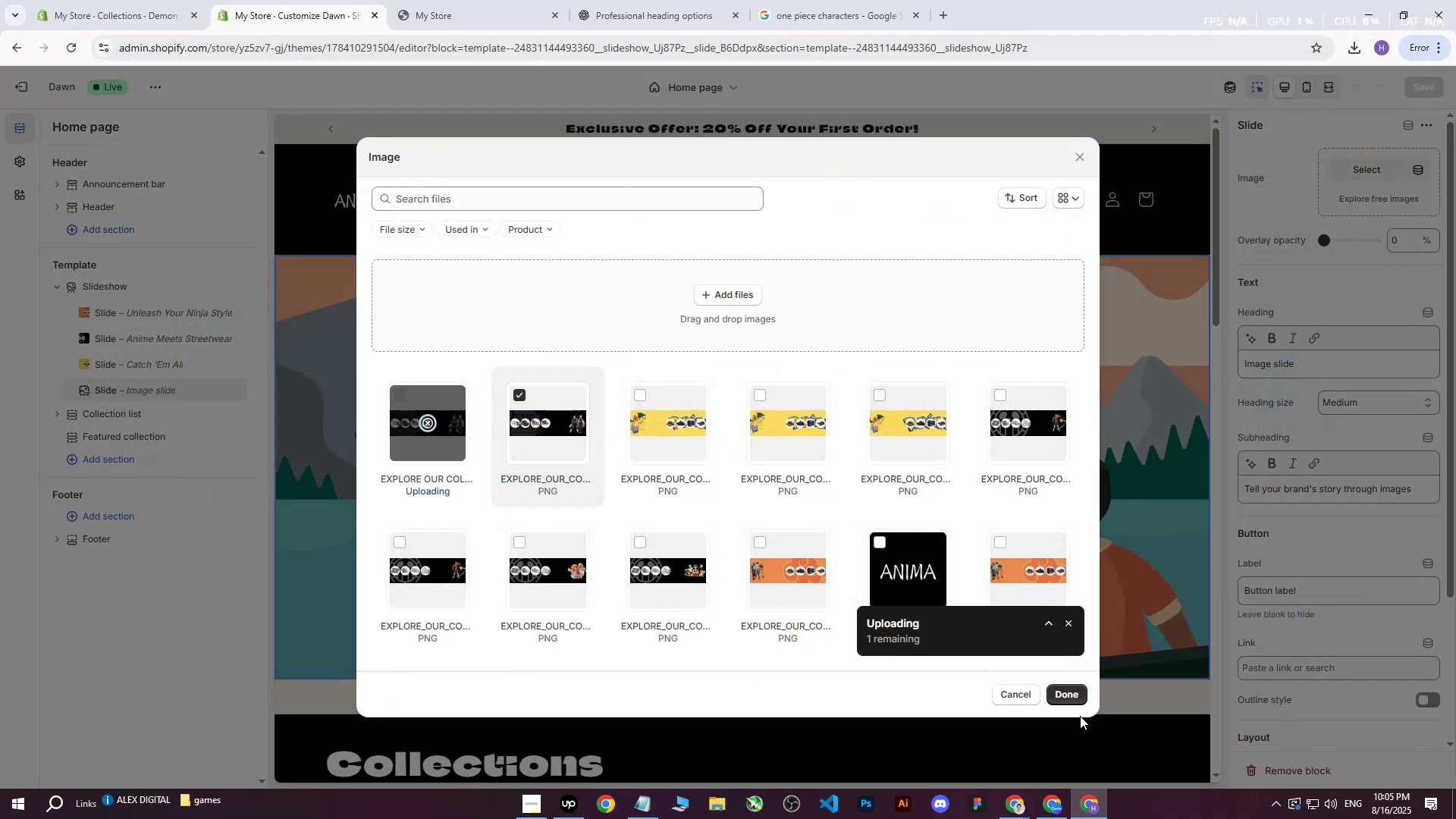 
mouse_move([710, 592])
 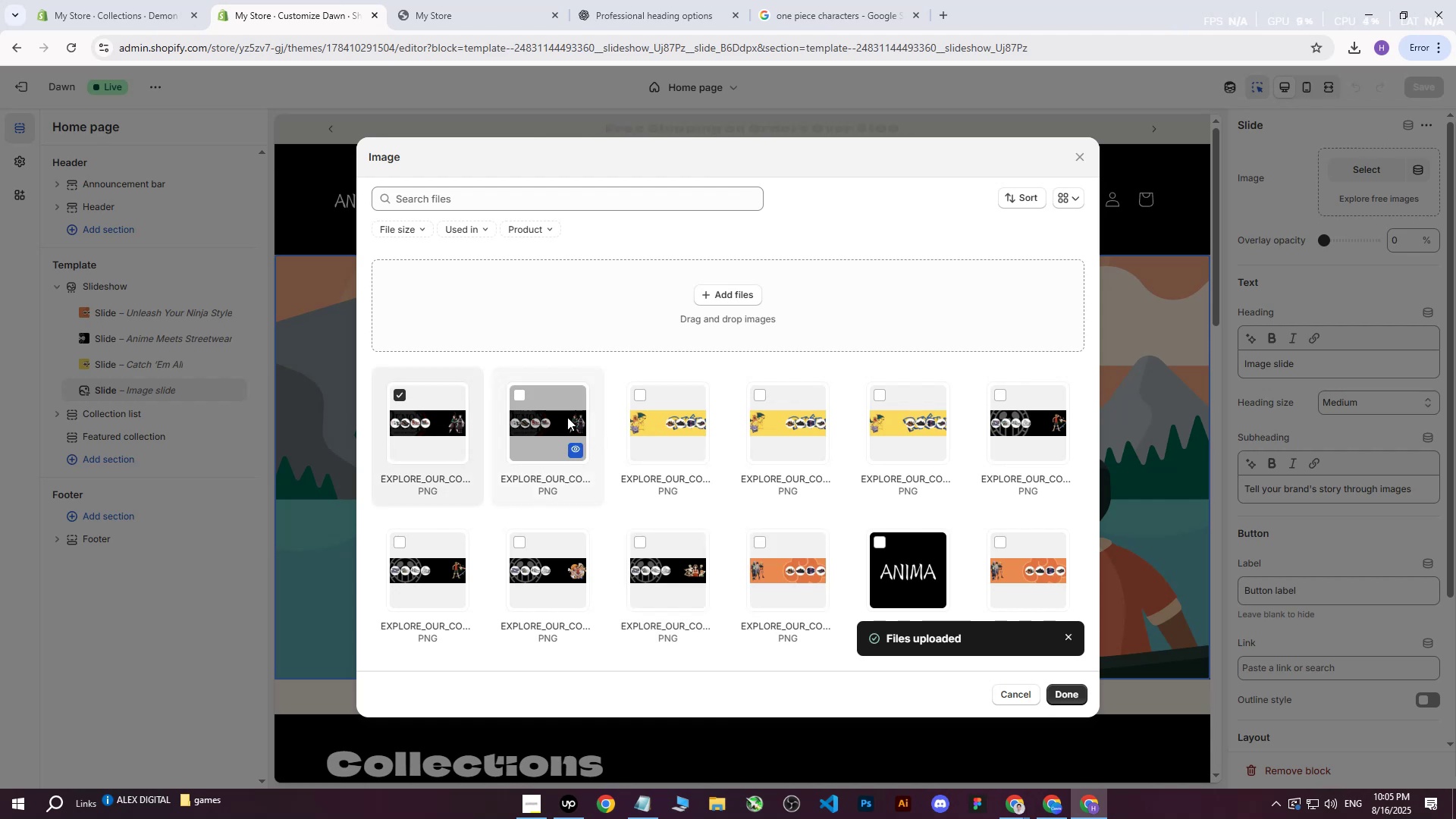 
left_click([1068, 696])
 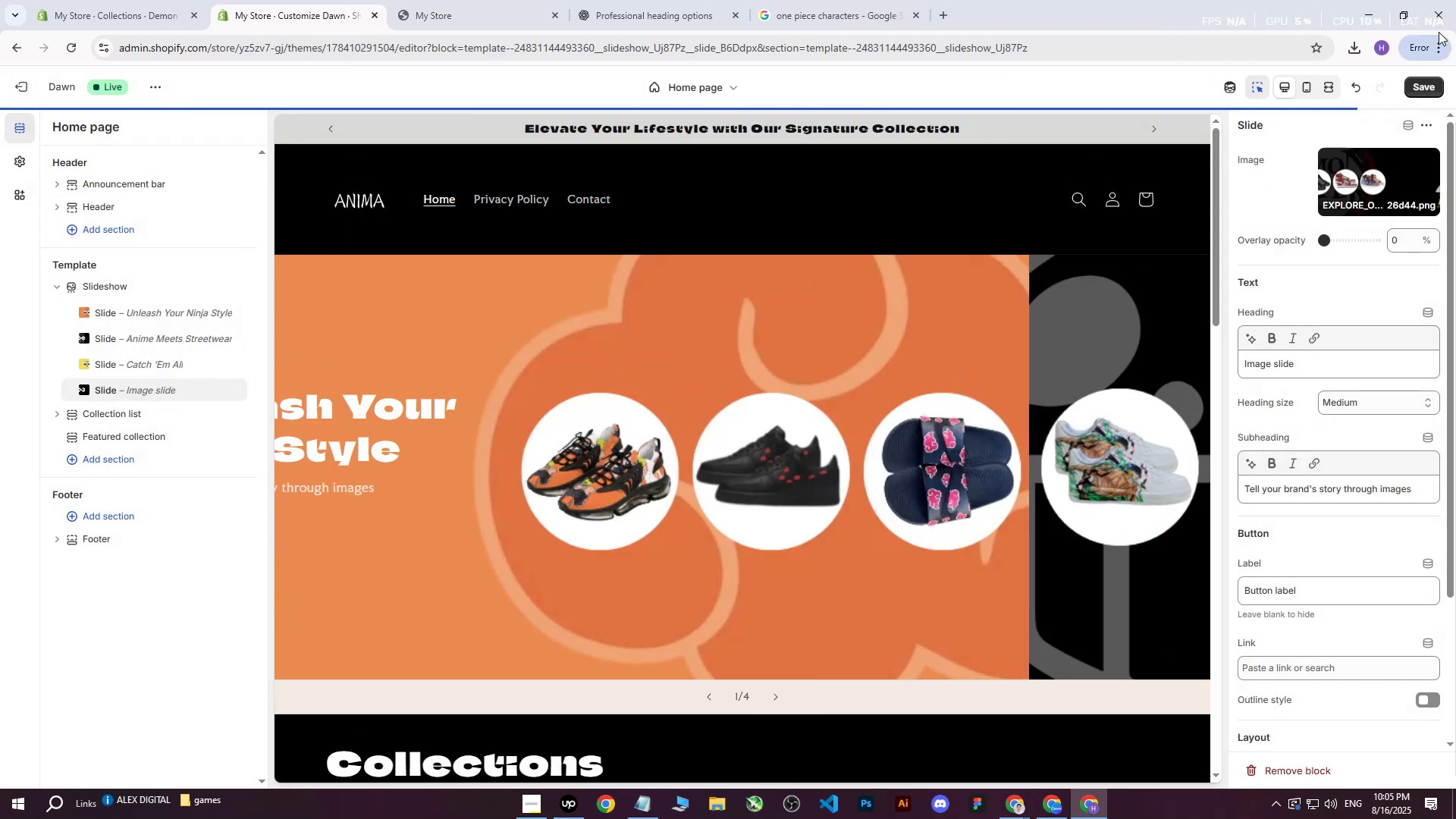 
left_click([1416, 92])
 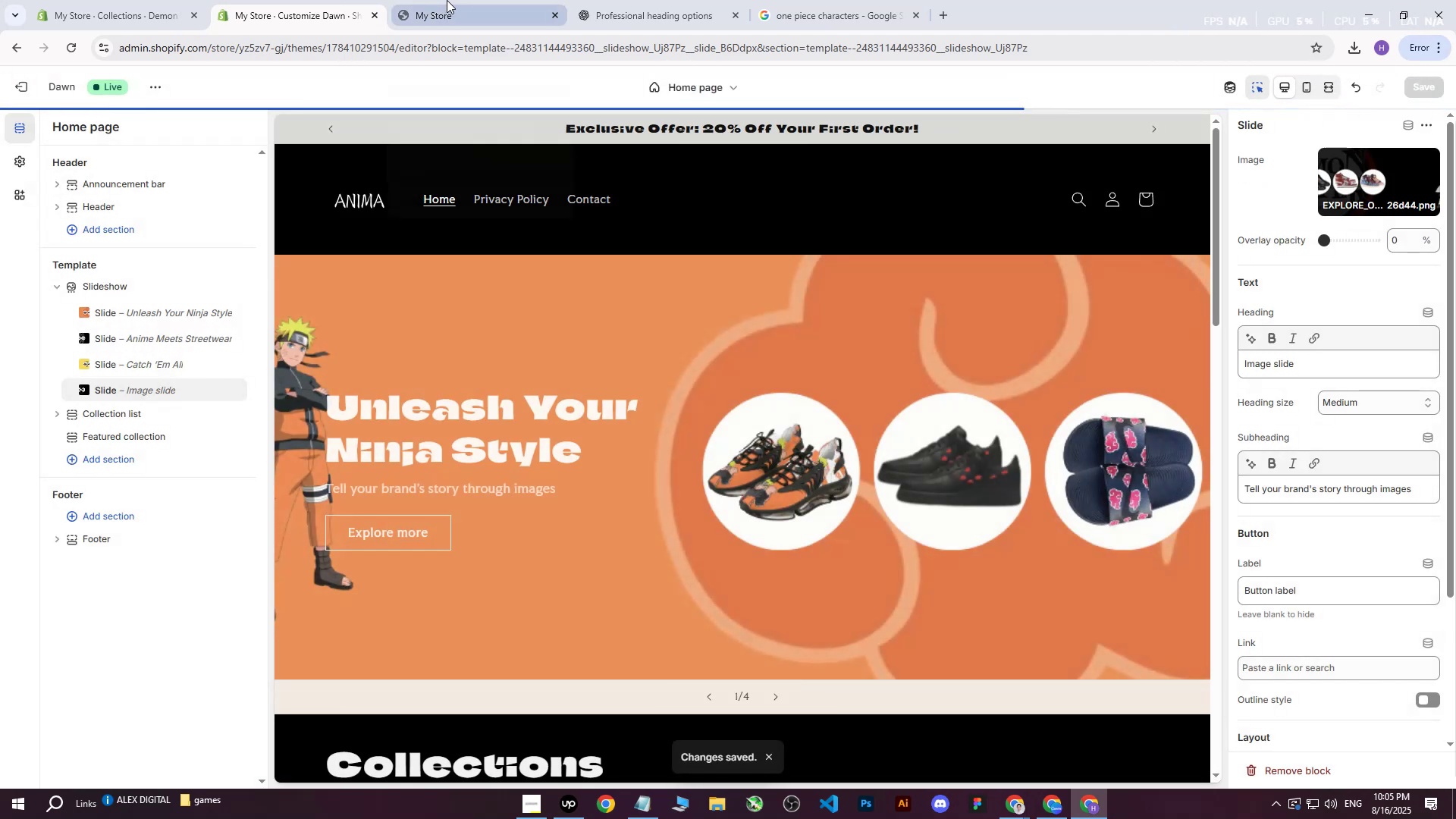 
scroll: coordinate [1328, 550], scroll_direction: down, amount: 3.0
 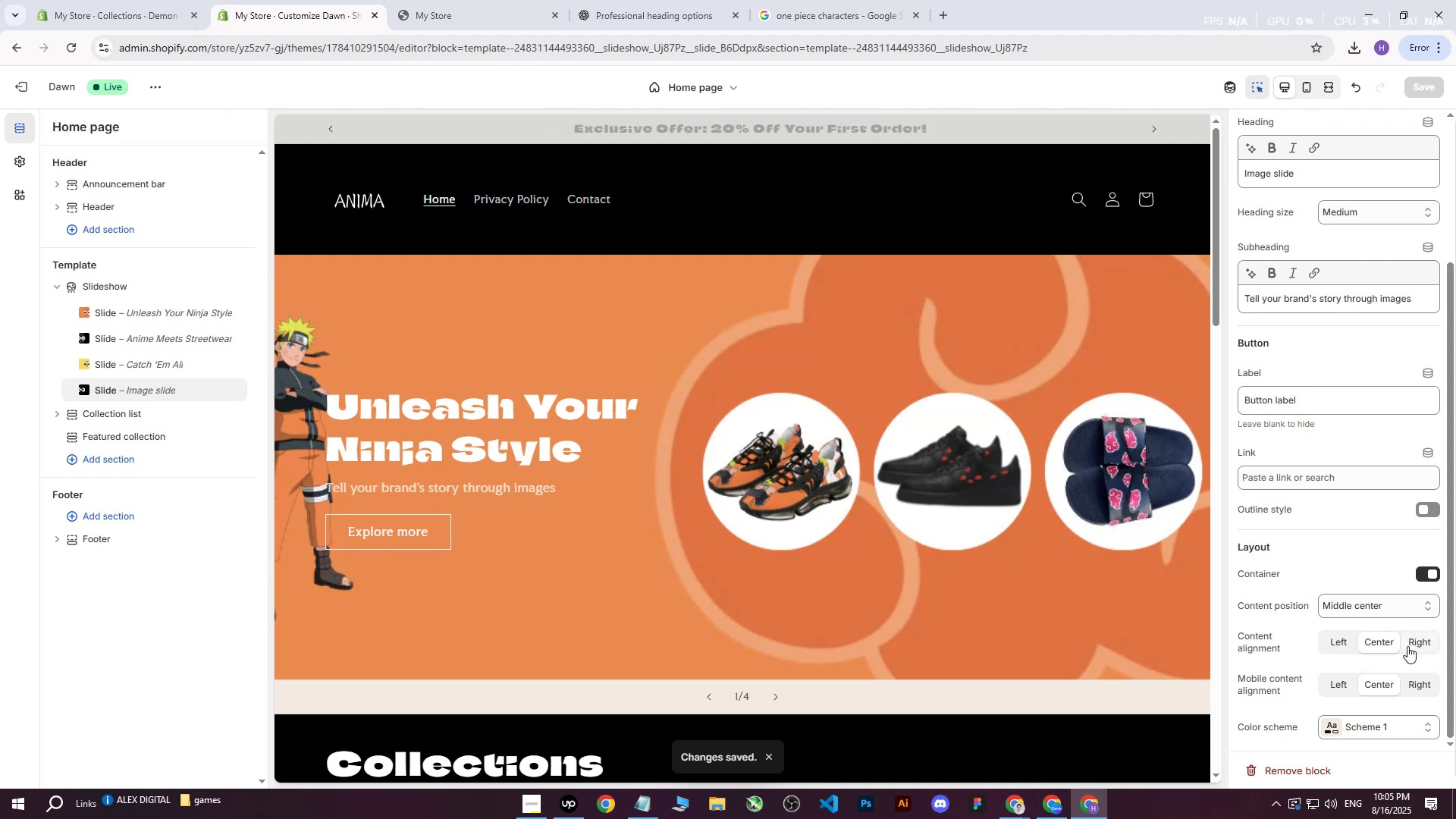 
double_click([1426, 602])
 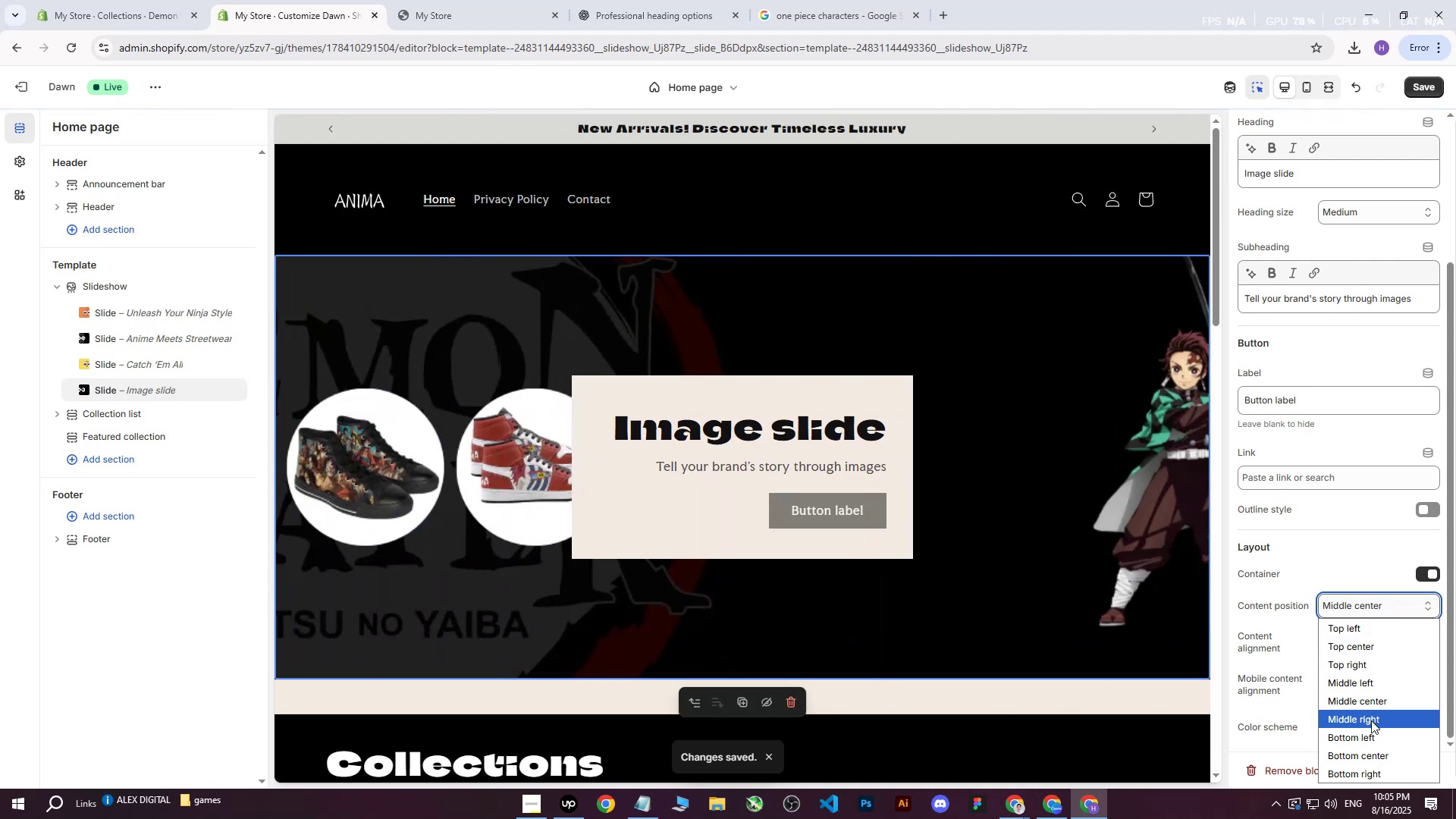 
left_click([1371, 721])
 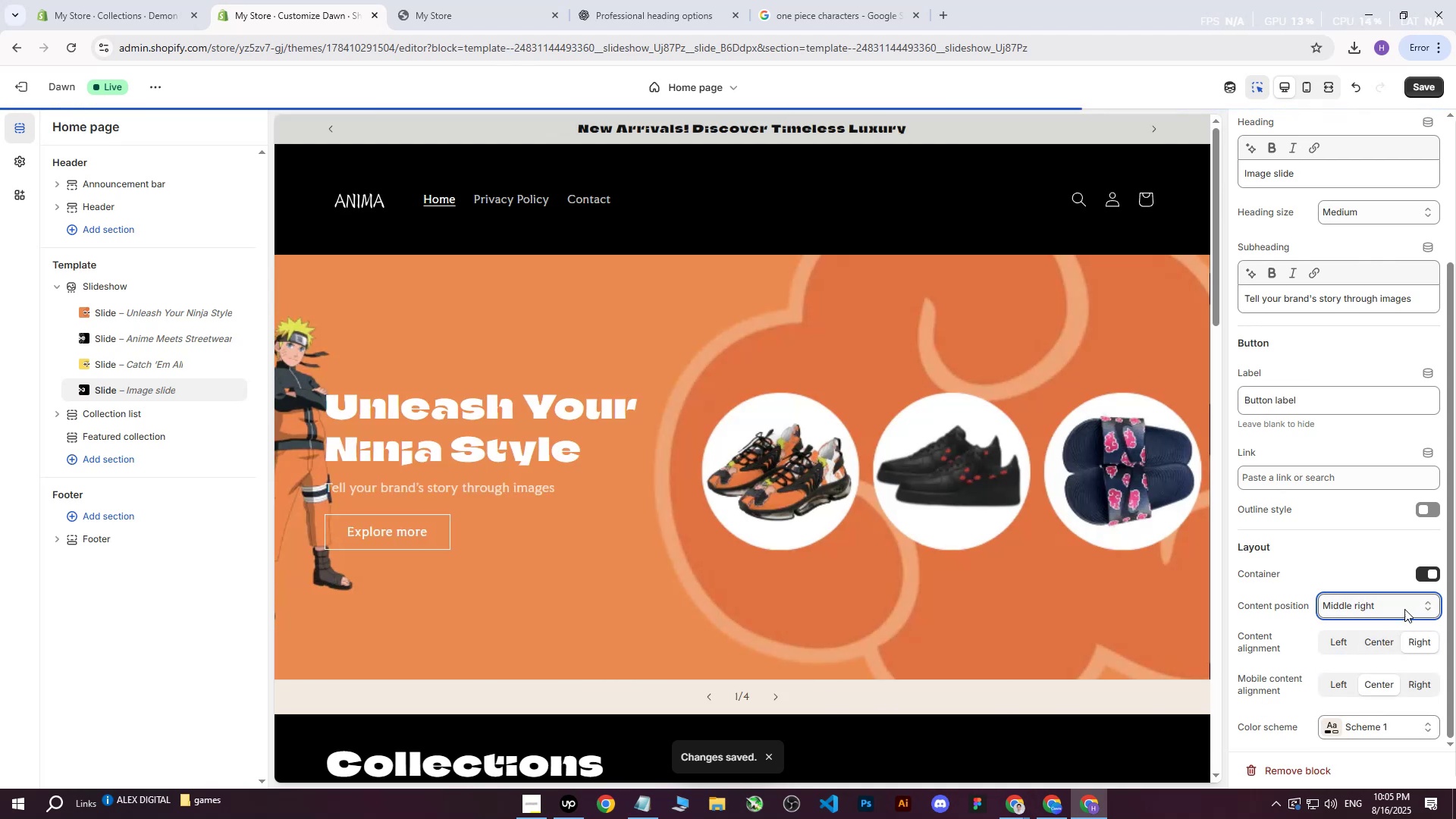 
scroll: coordinate [1421, 710], scroll_direction: down, amount: 2.0
 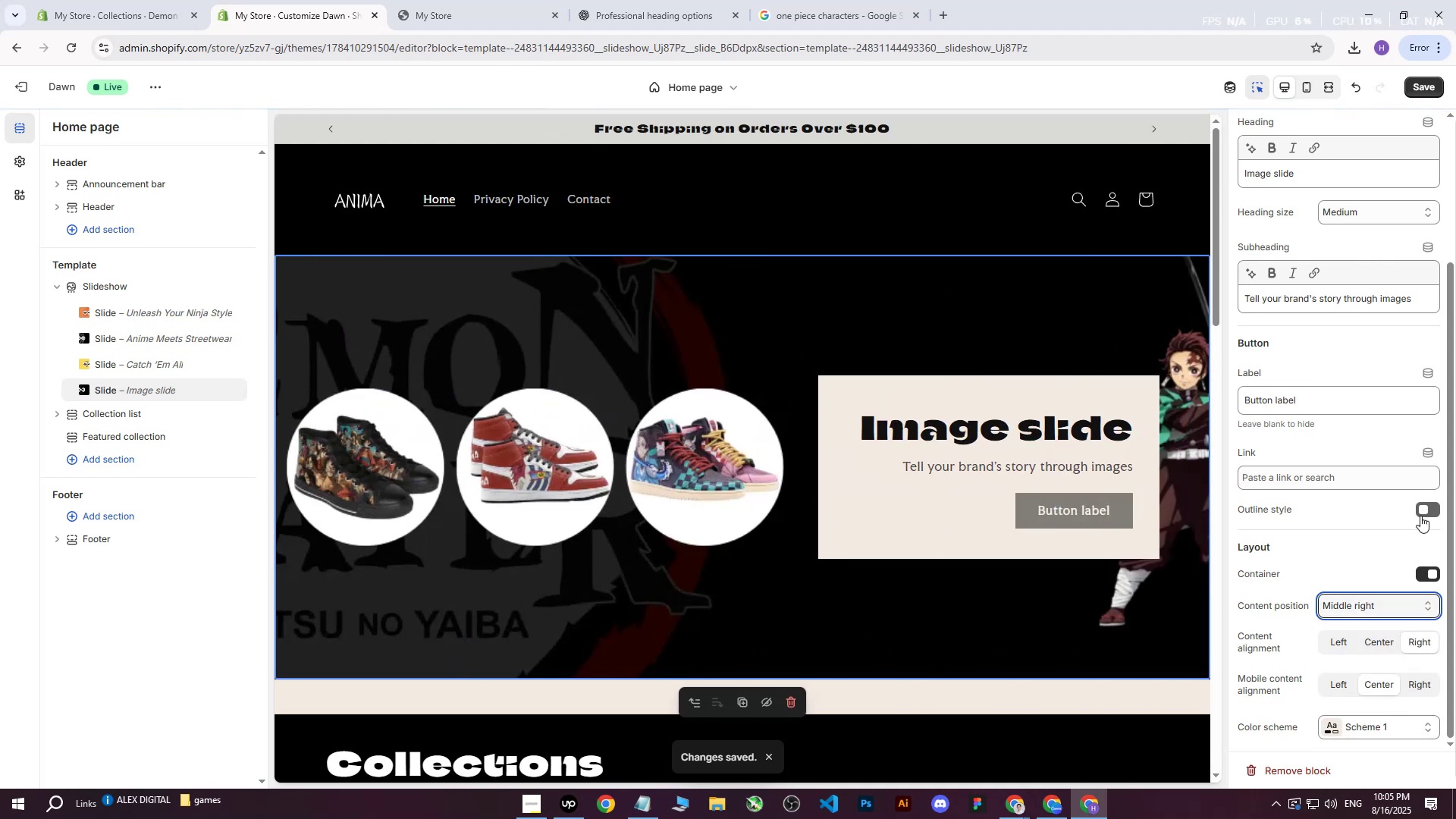 
left_click([1426, 516])
 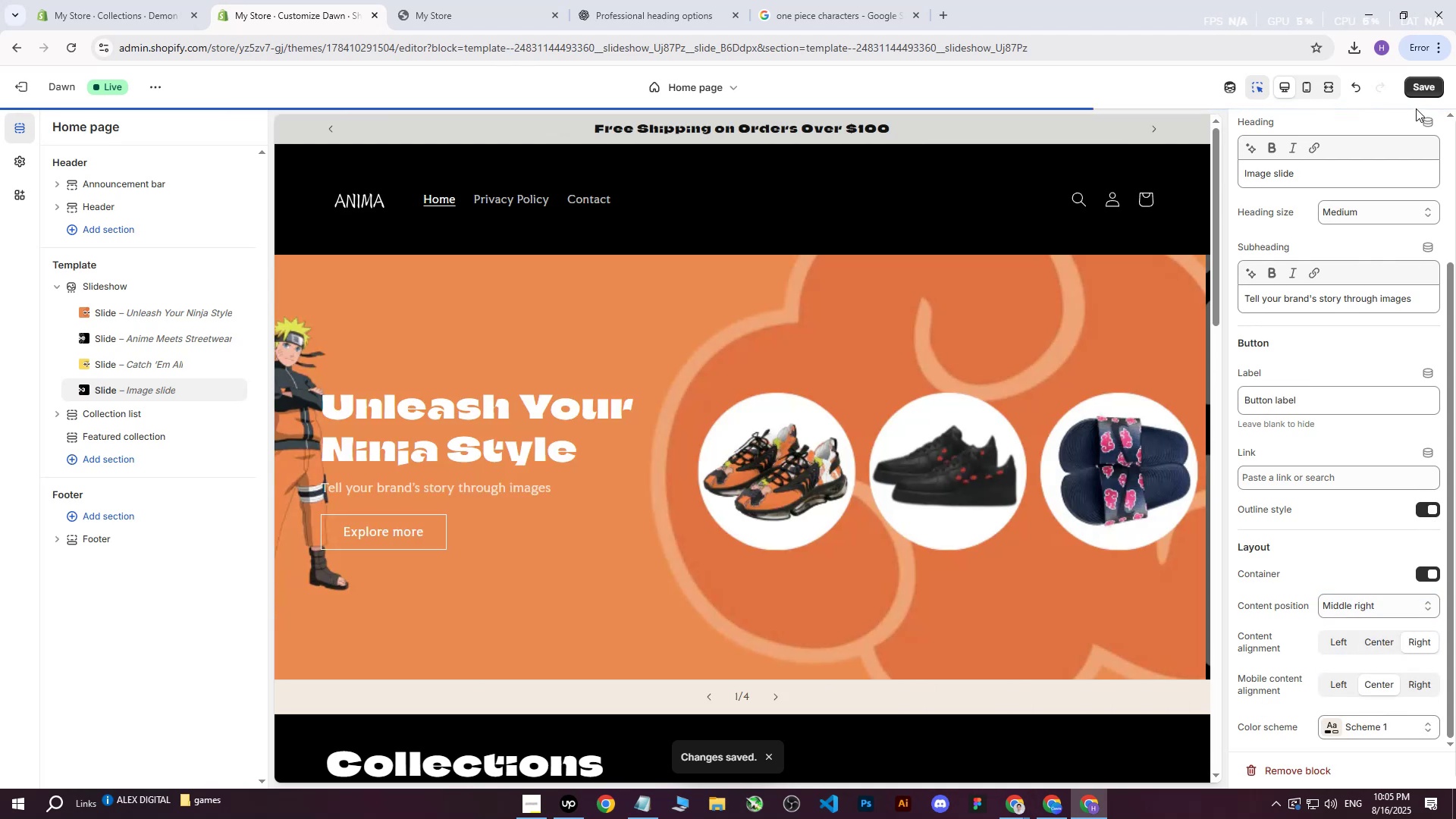 
left_click([1427, 89])
 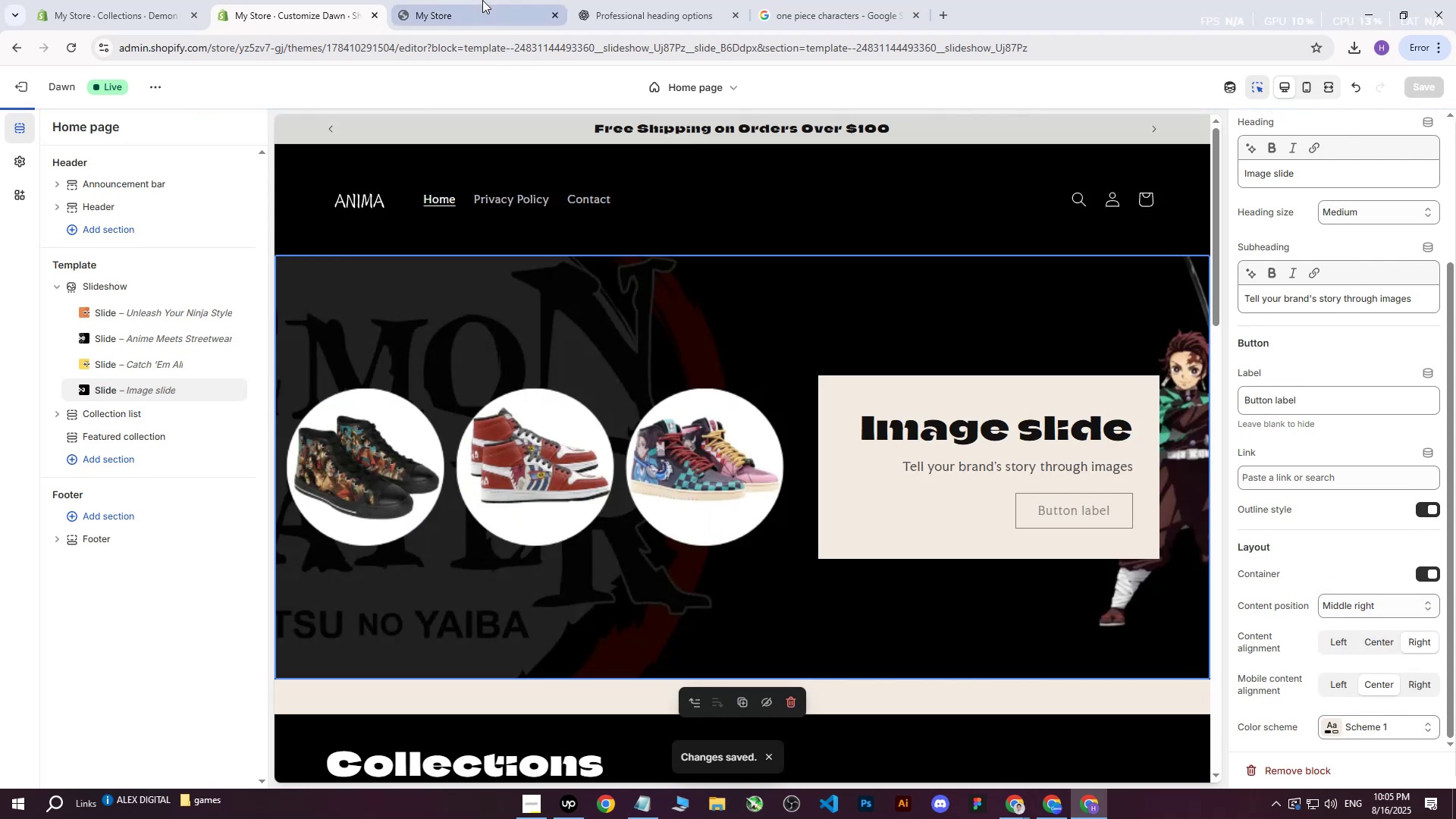 
left_click([482, 0])
 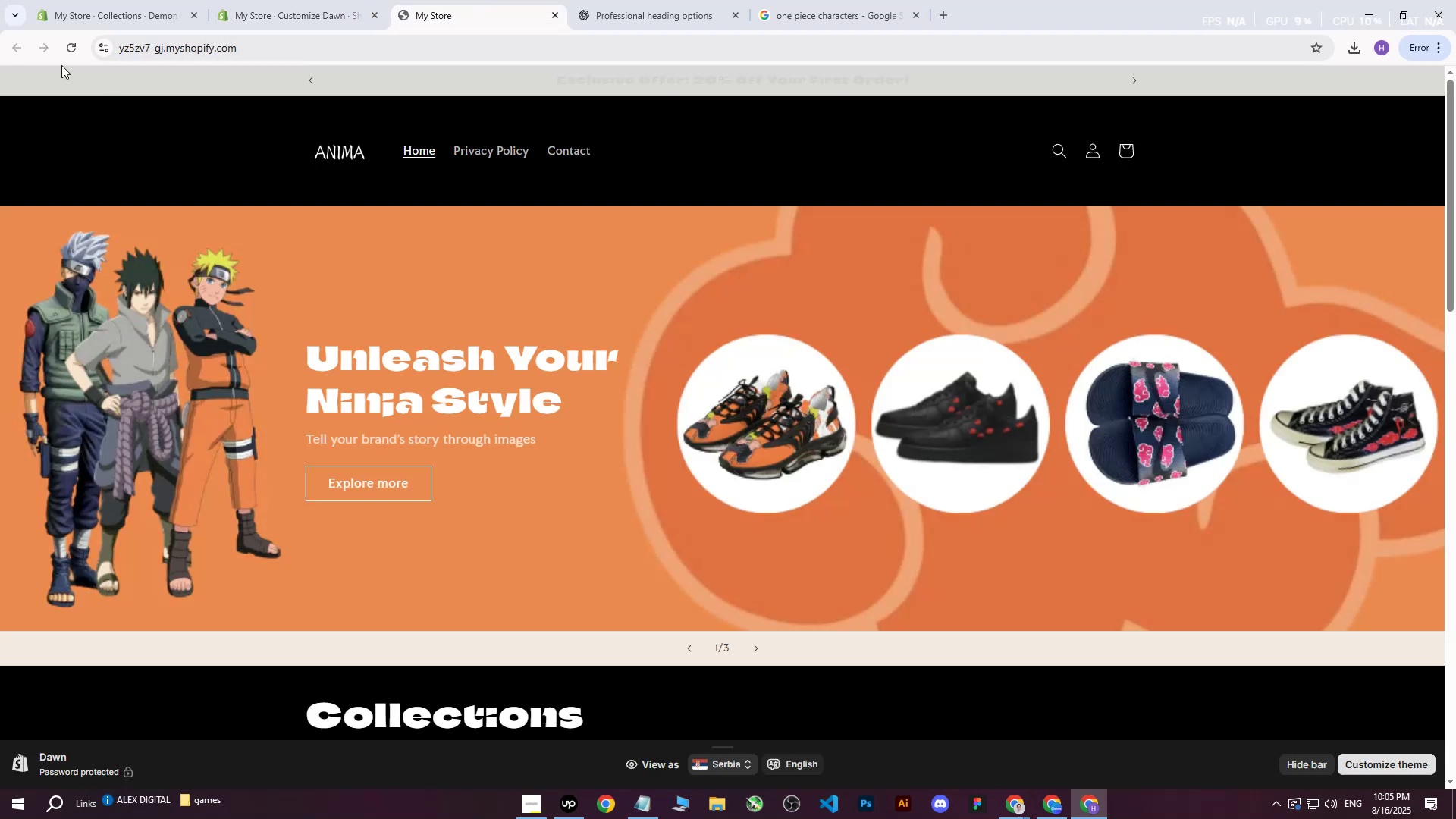 
left_click([67, 49])
 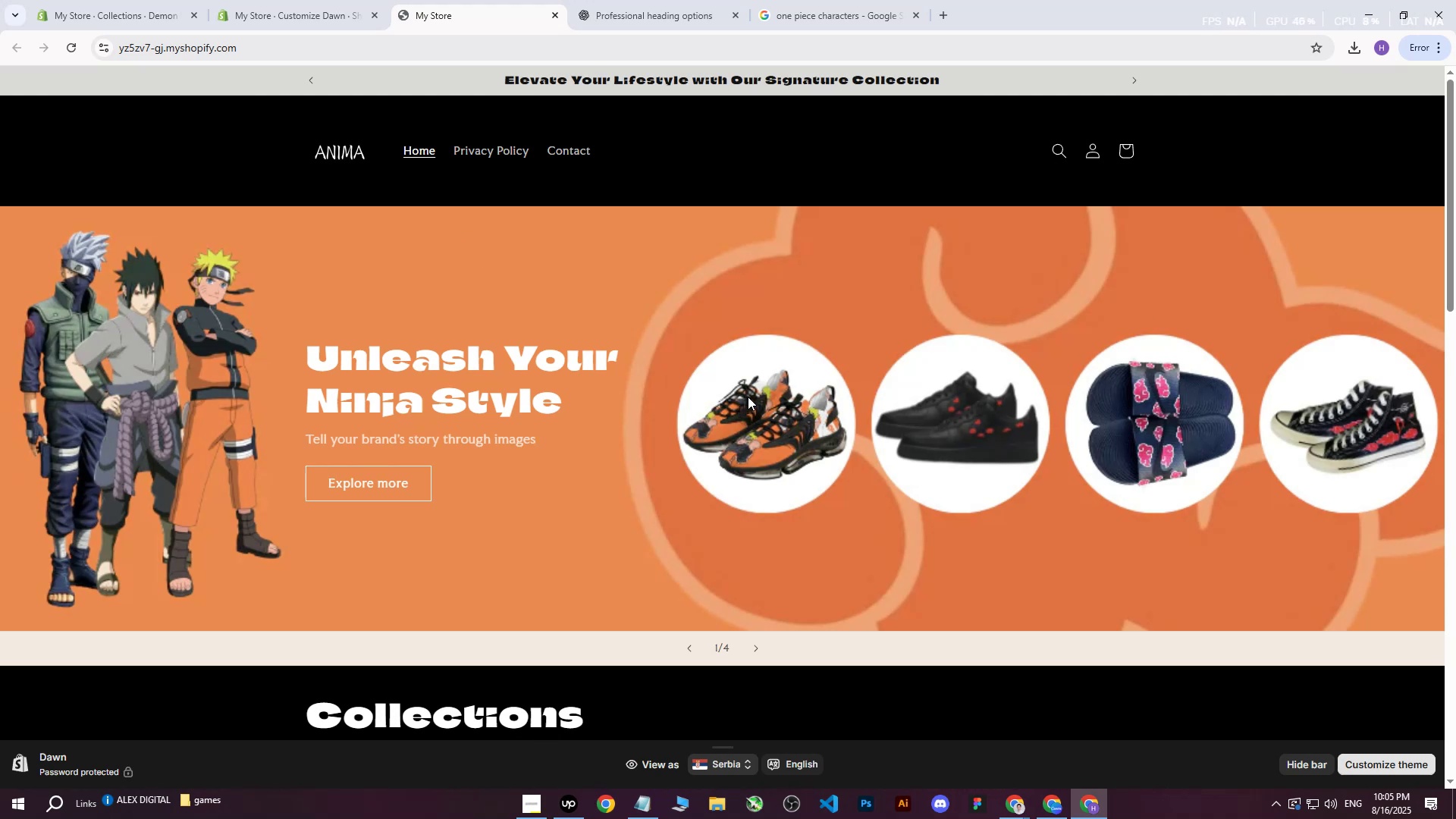 
wait(15.65)
 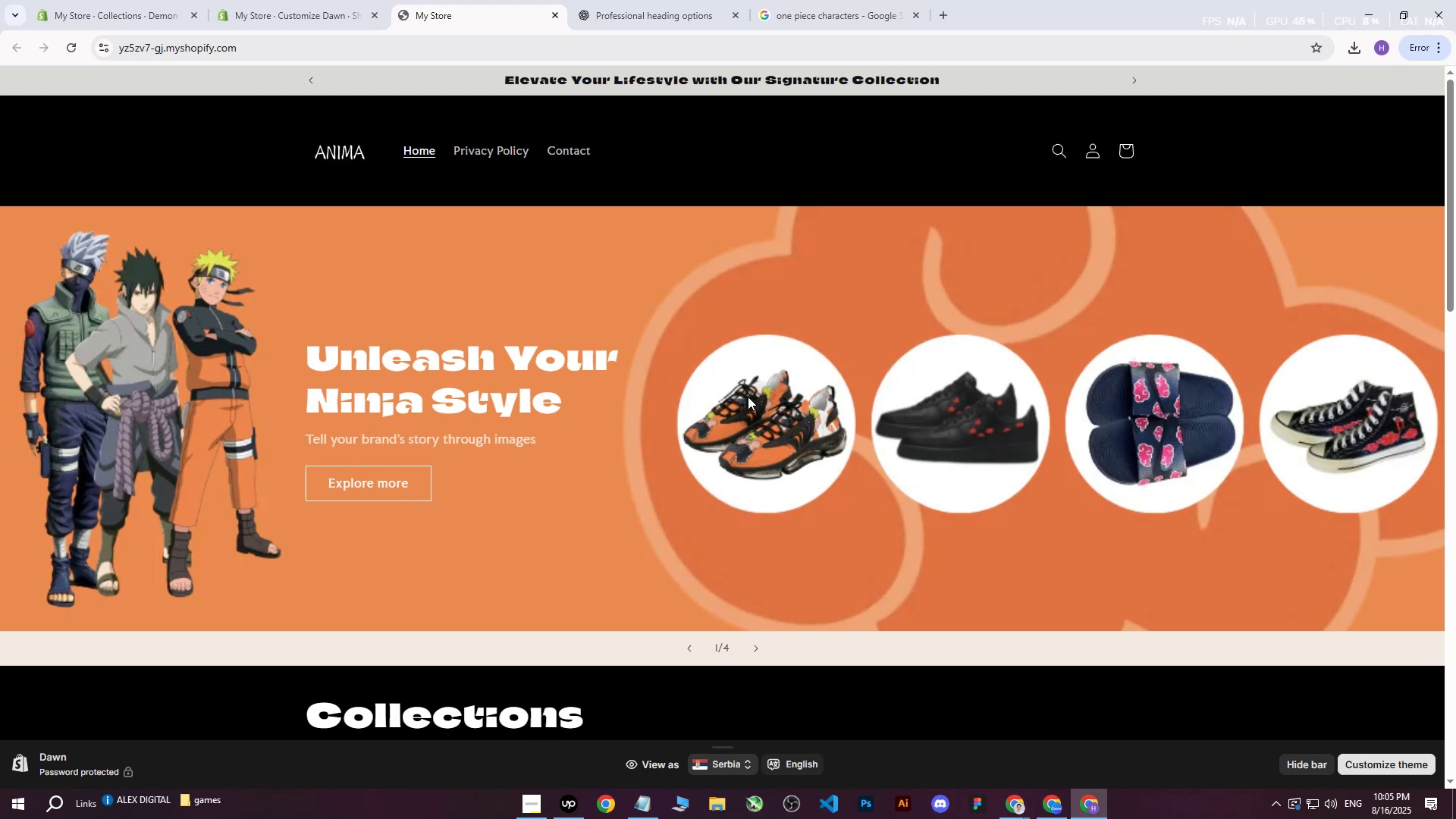 
left_click([758, 648])
 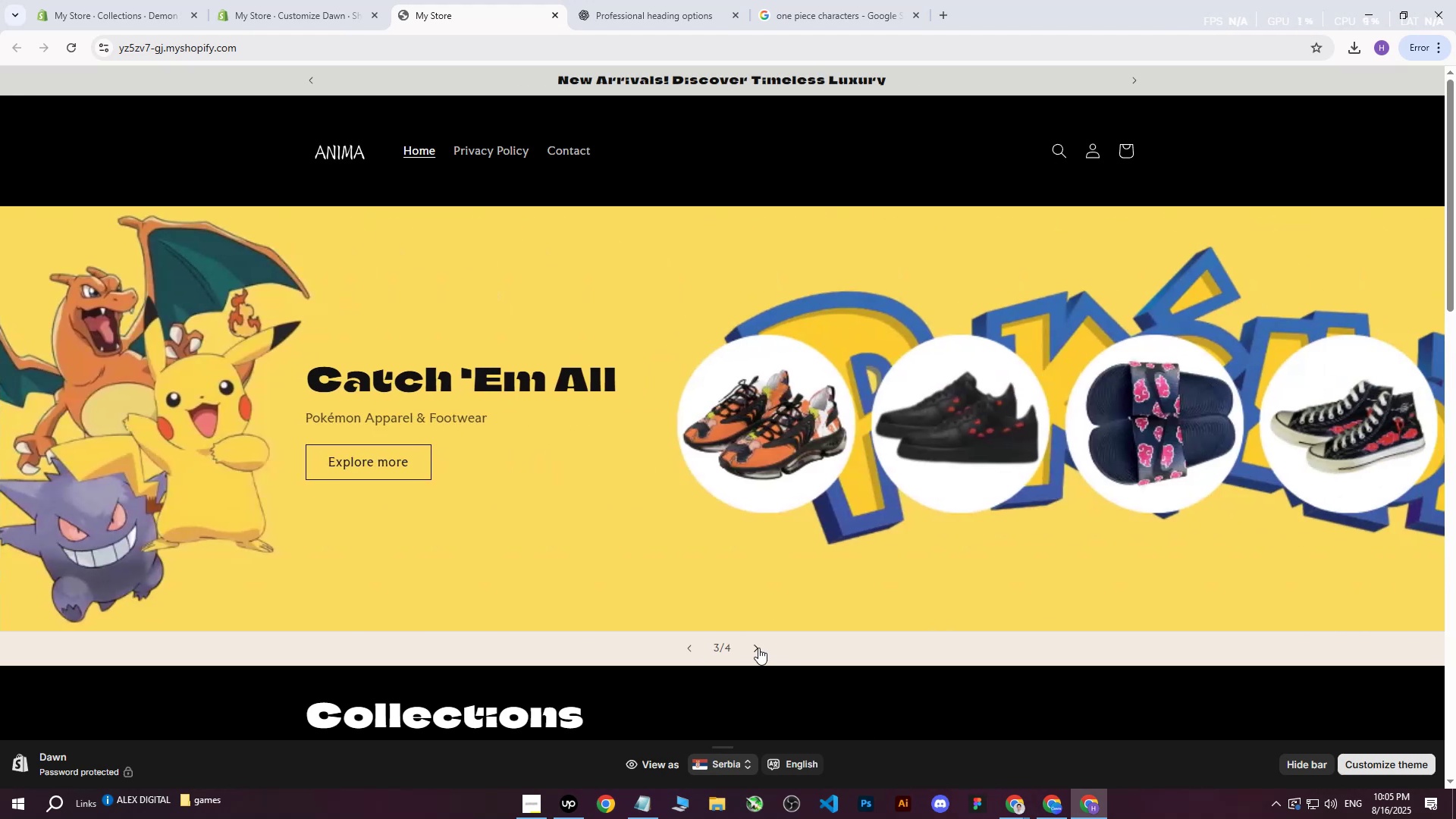 
left_click([758, 648])
 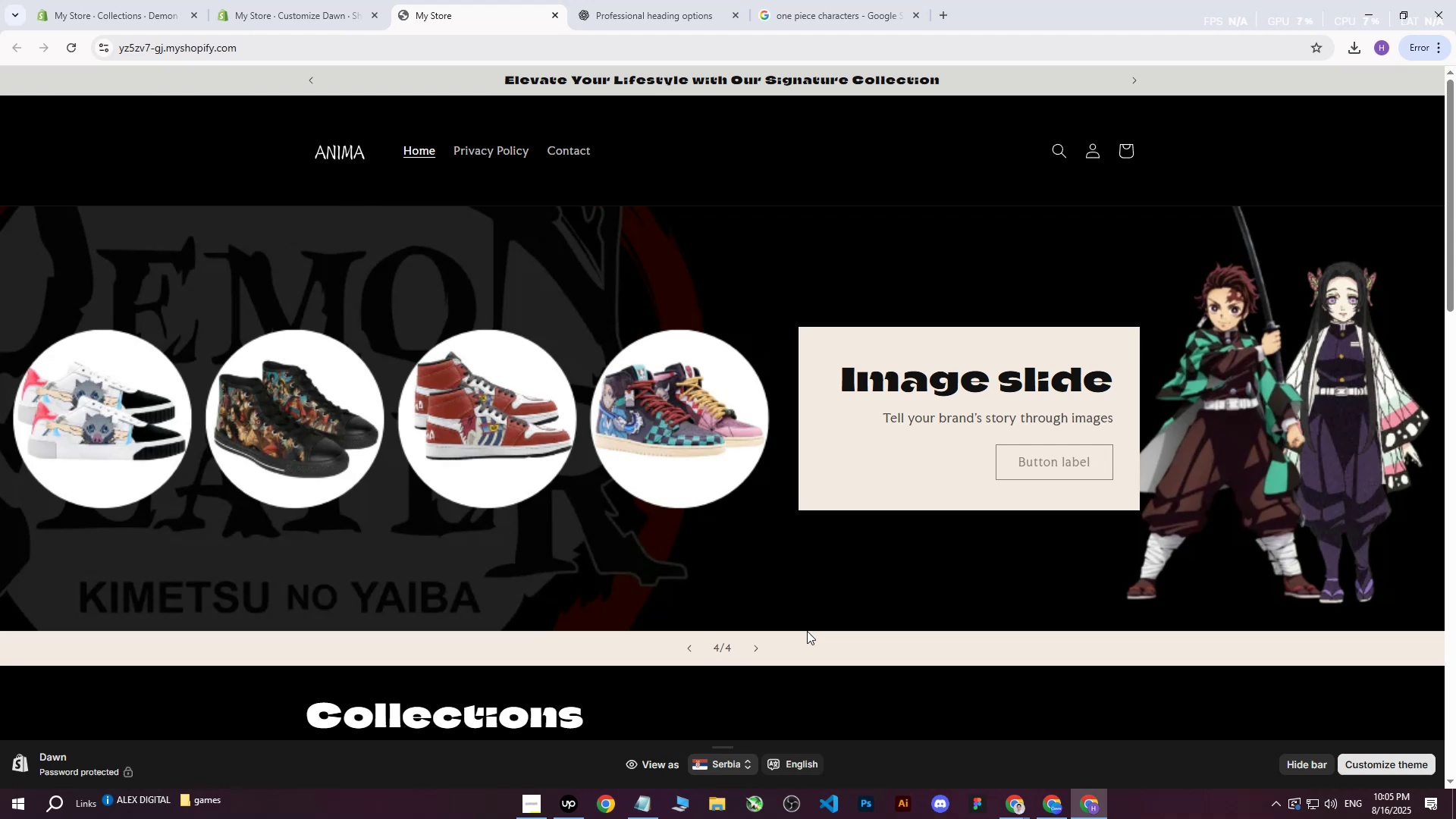 
wait(7.0)
 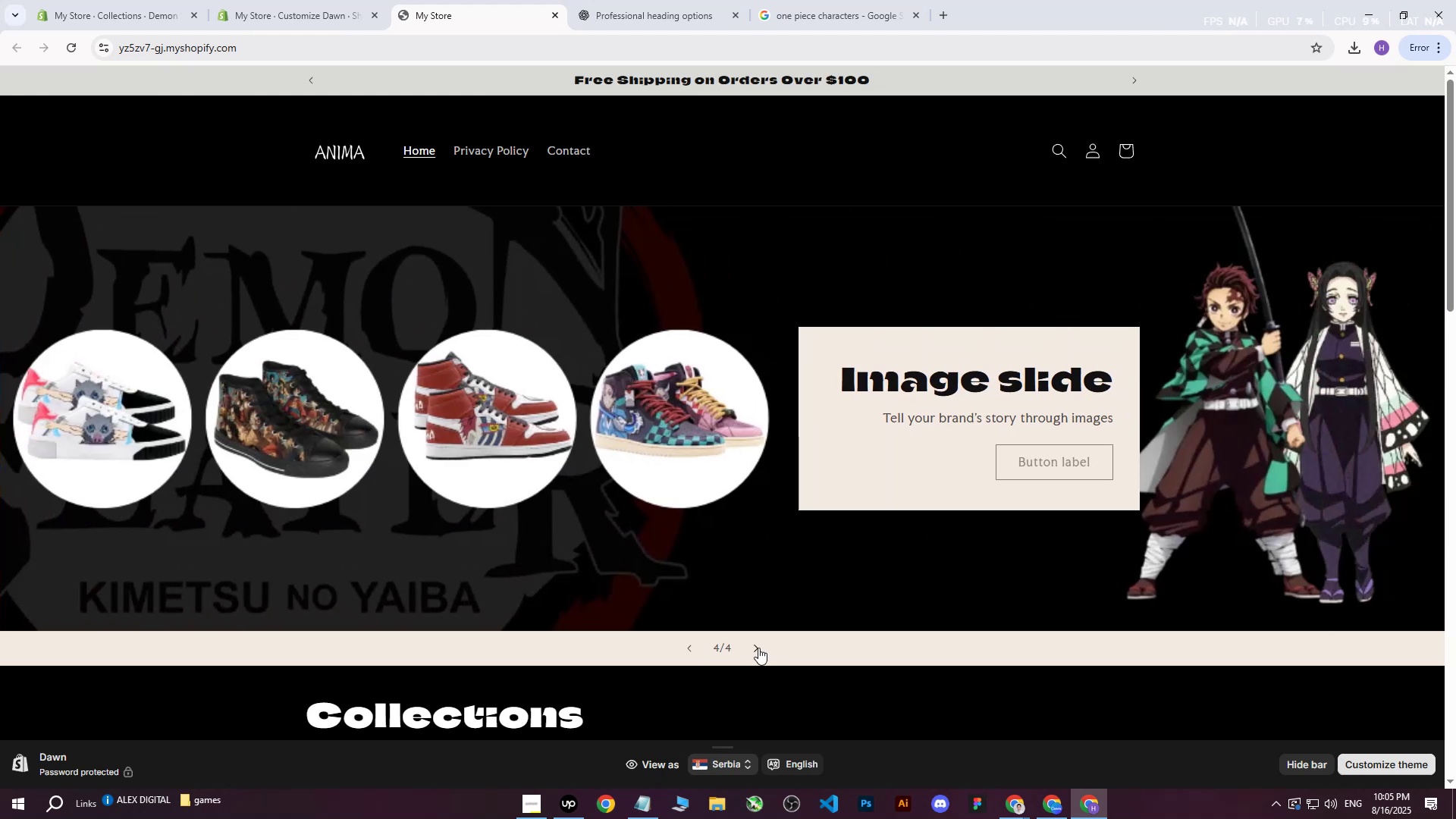 
left_click([1032, 808])
 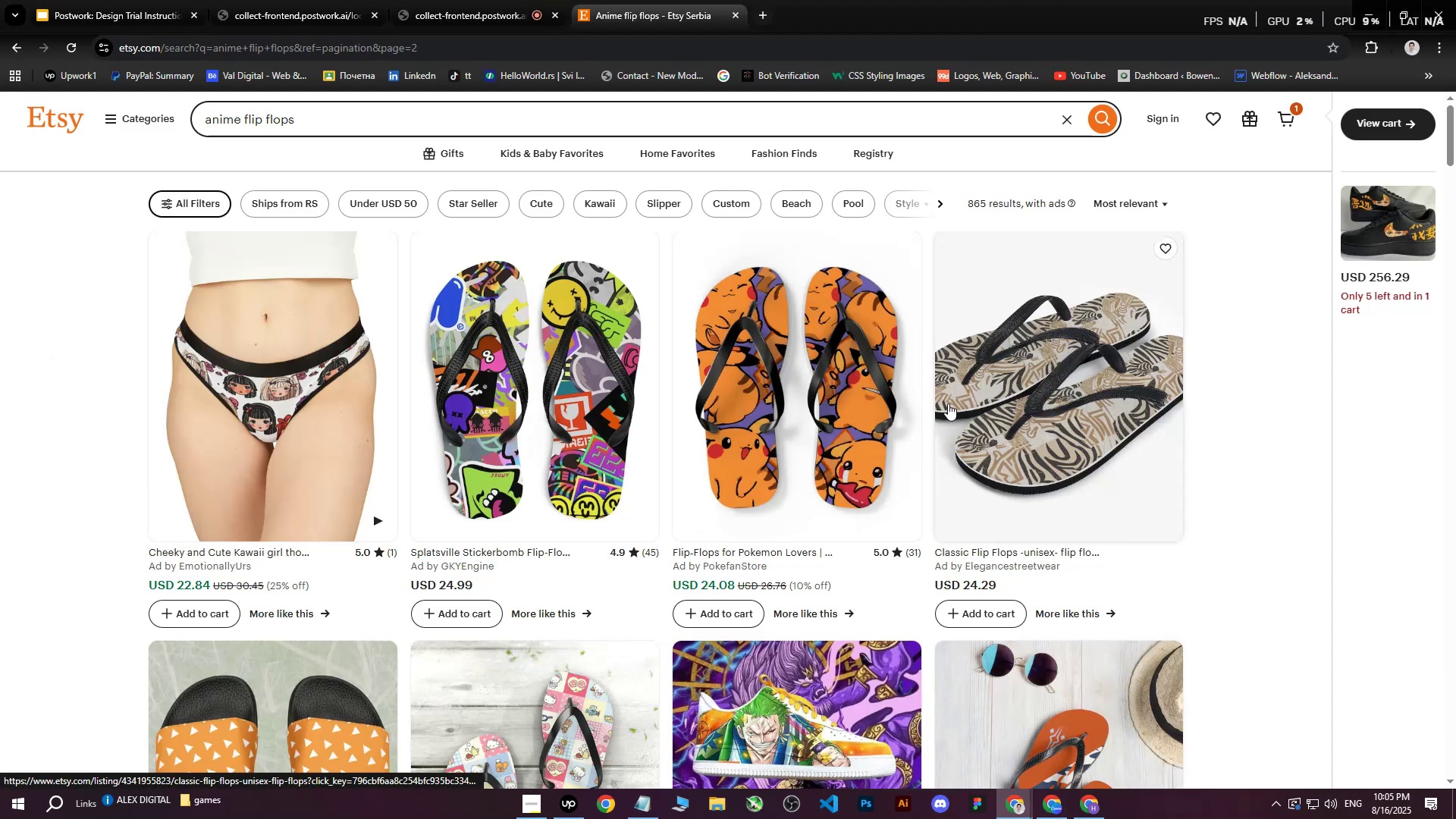 
left_click([654, 0])
 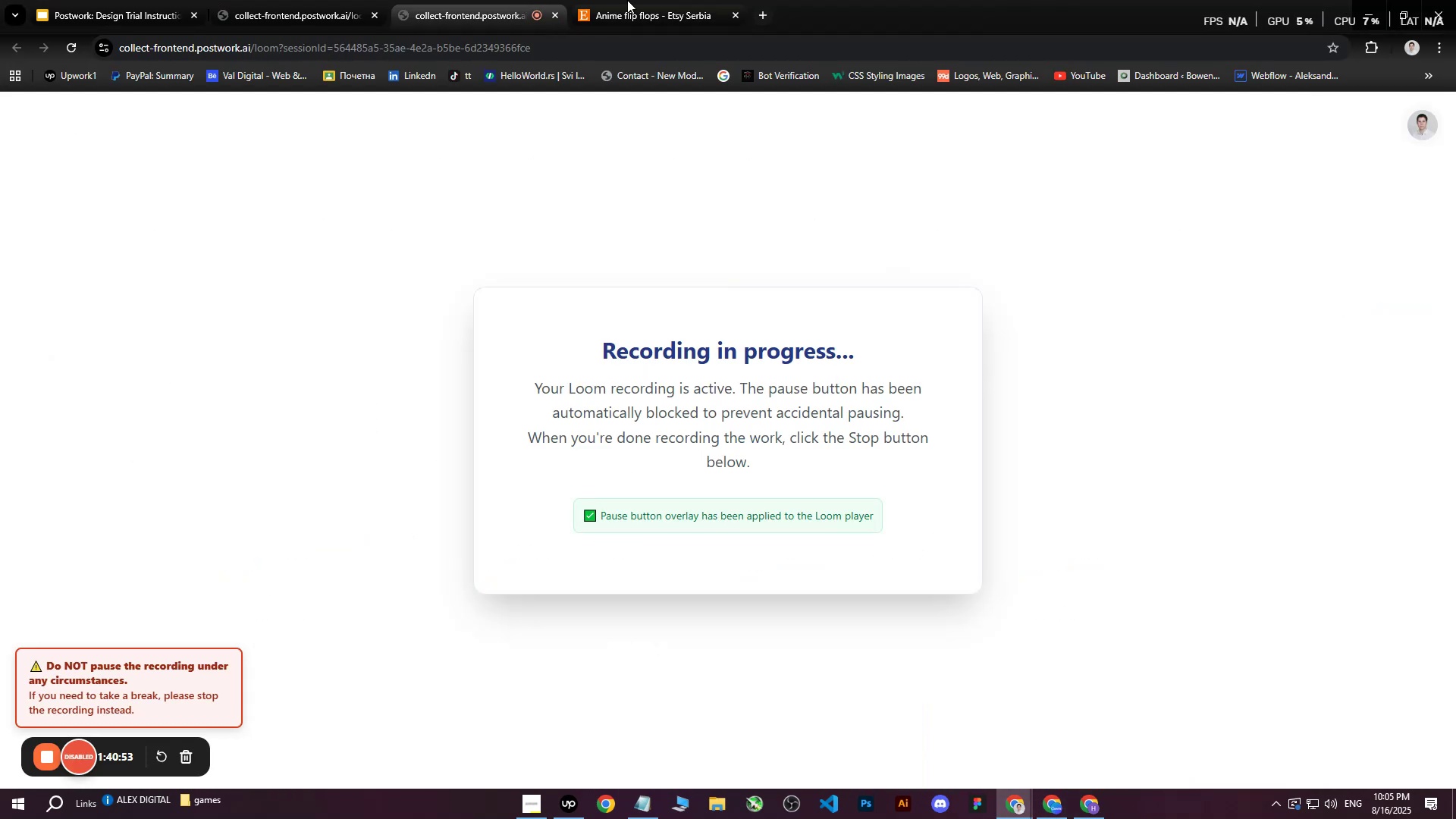 
triple_click([633, 0])
 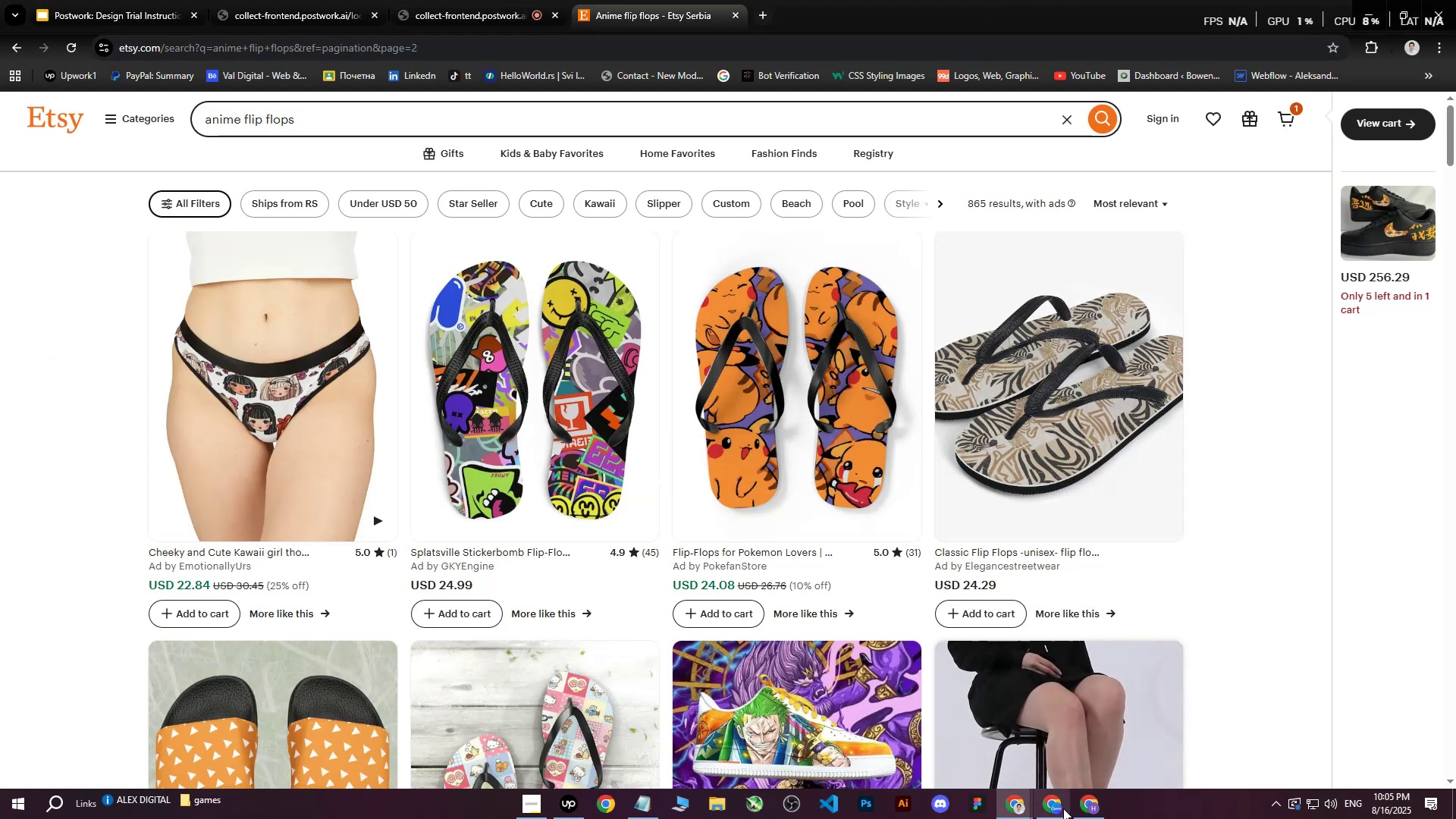 
left_click([1092, 809])
 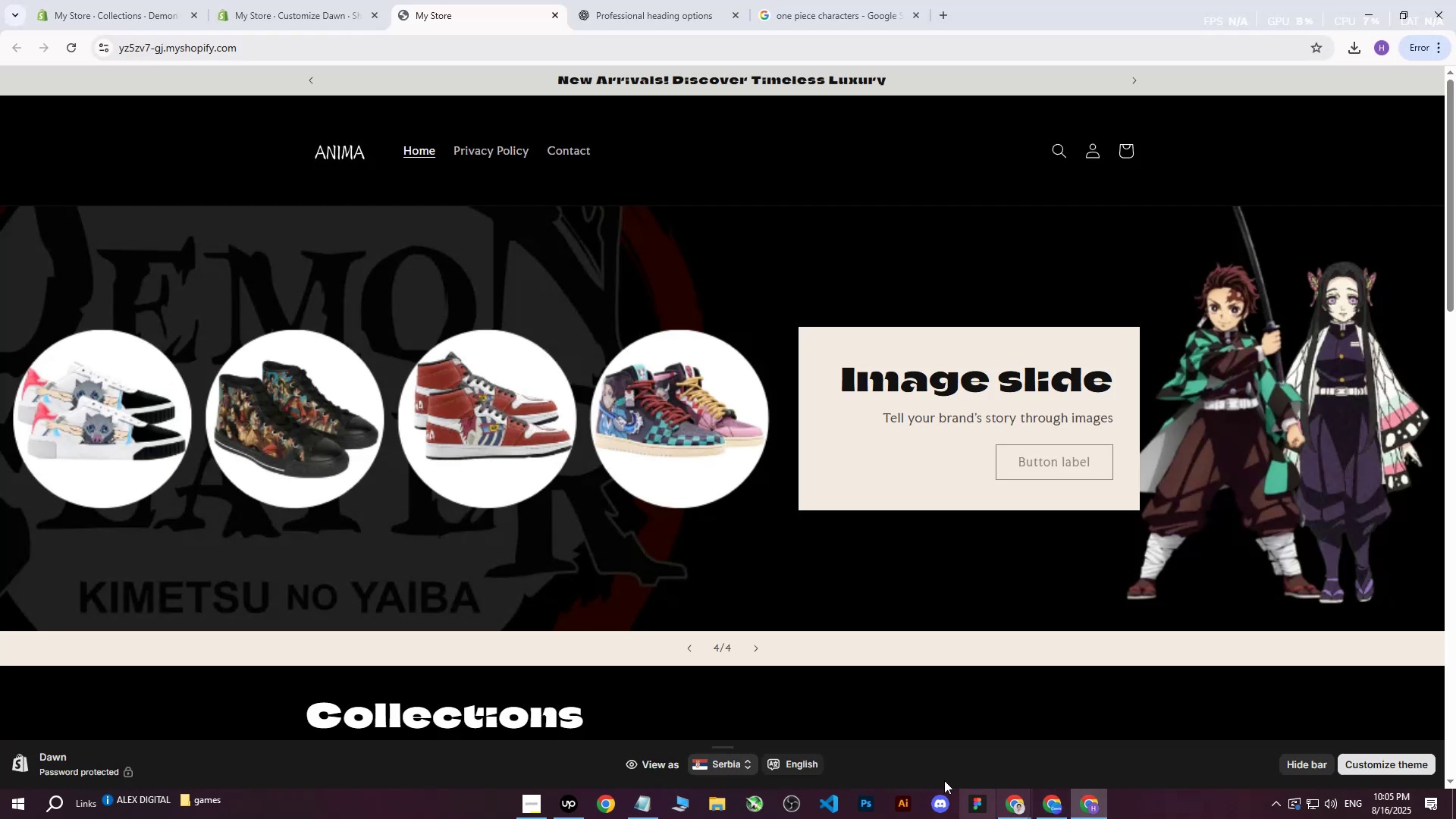 
left_click([159, 0])
 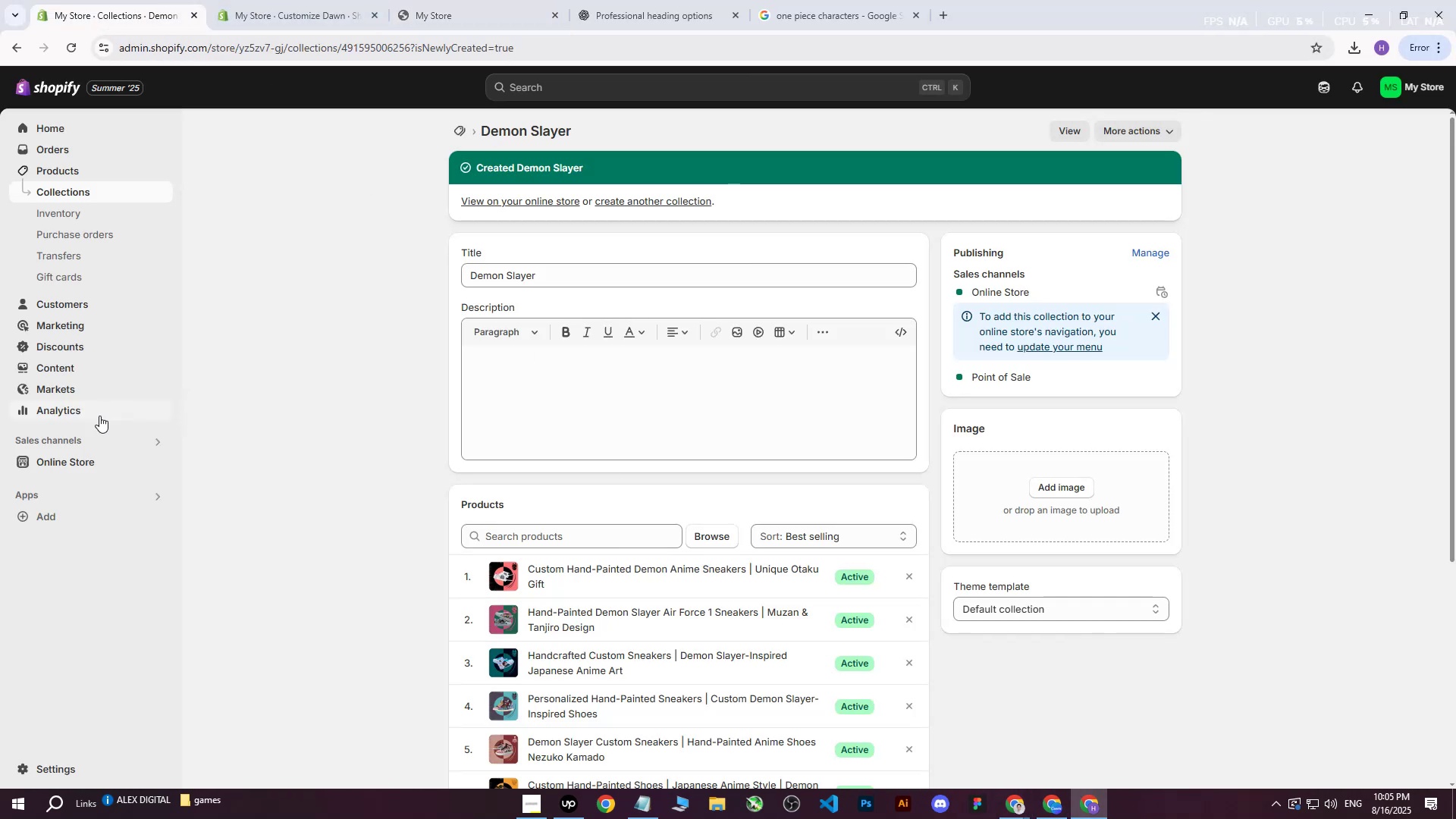 
left_click([68, 454])
 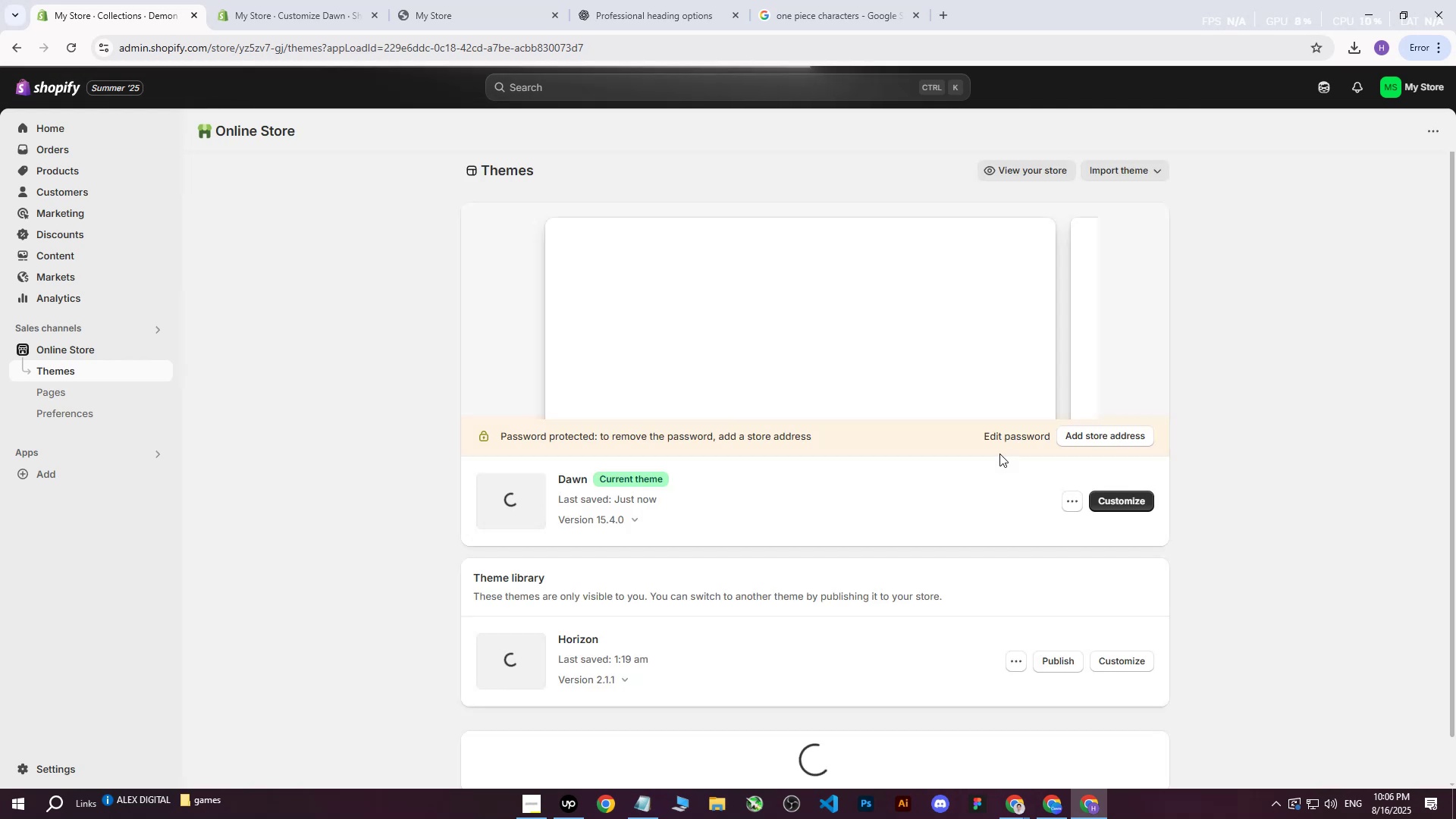 
left_click([1046, 811])
 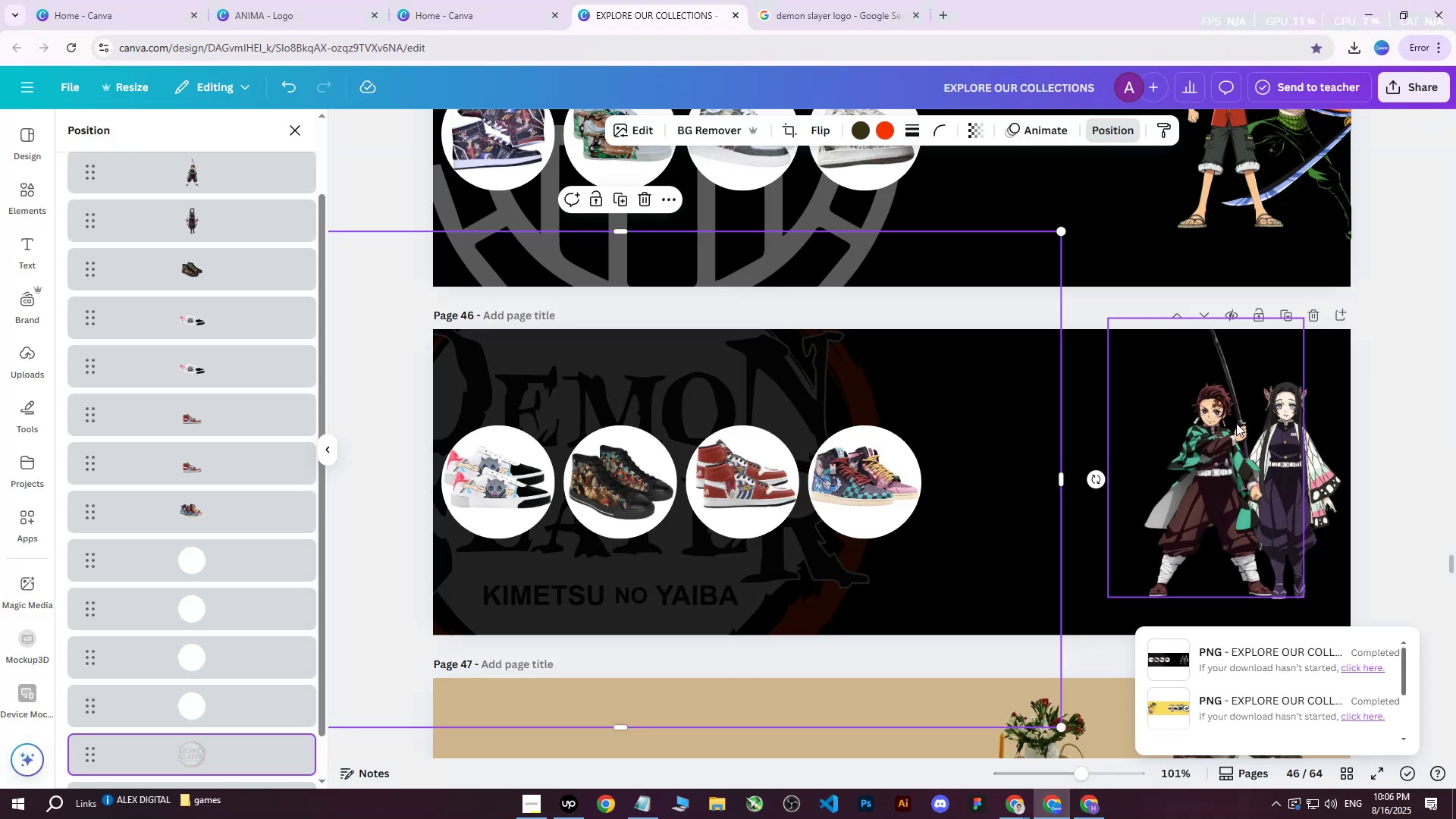 
left_click([1210, 429])
 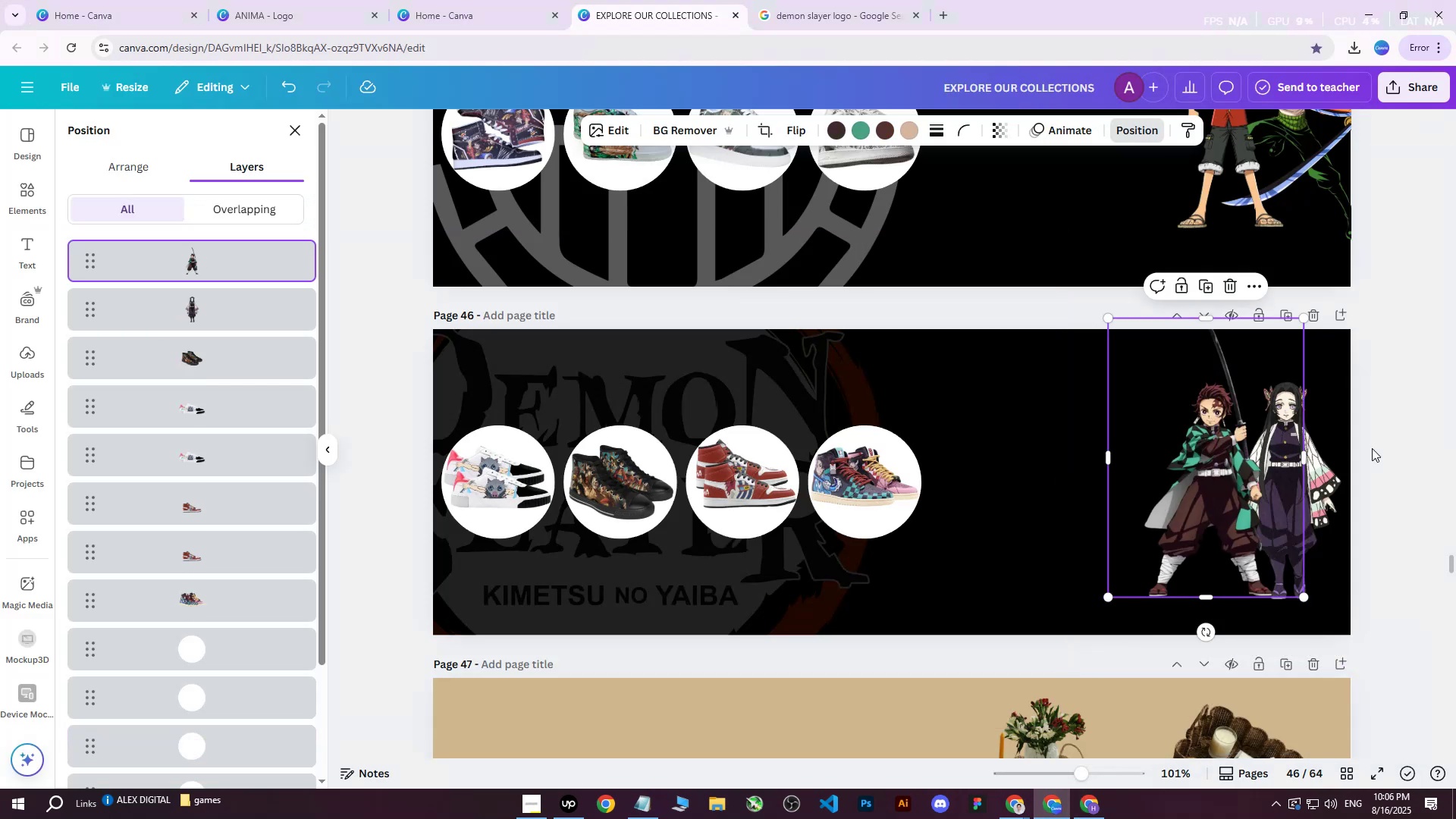 
left_click([1411, 451])
 